 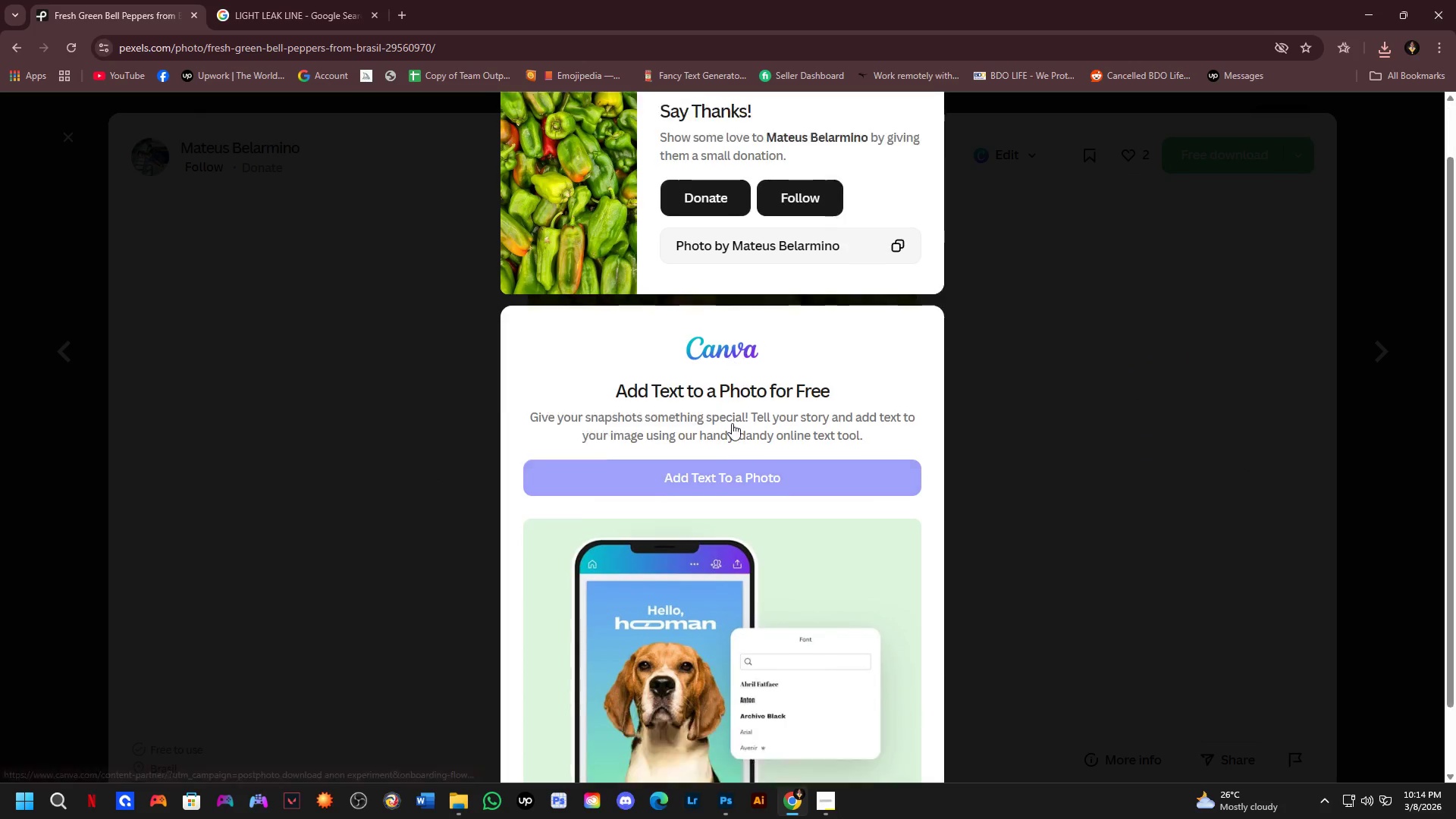 
key(Alt+Tab)
 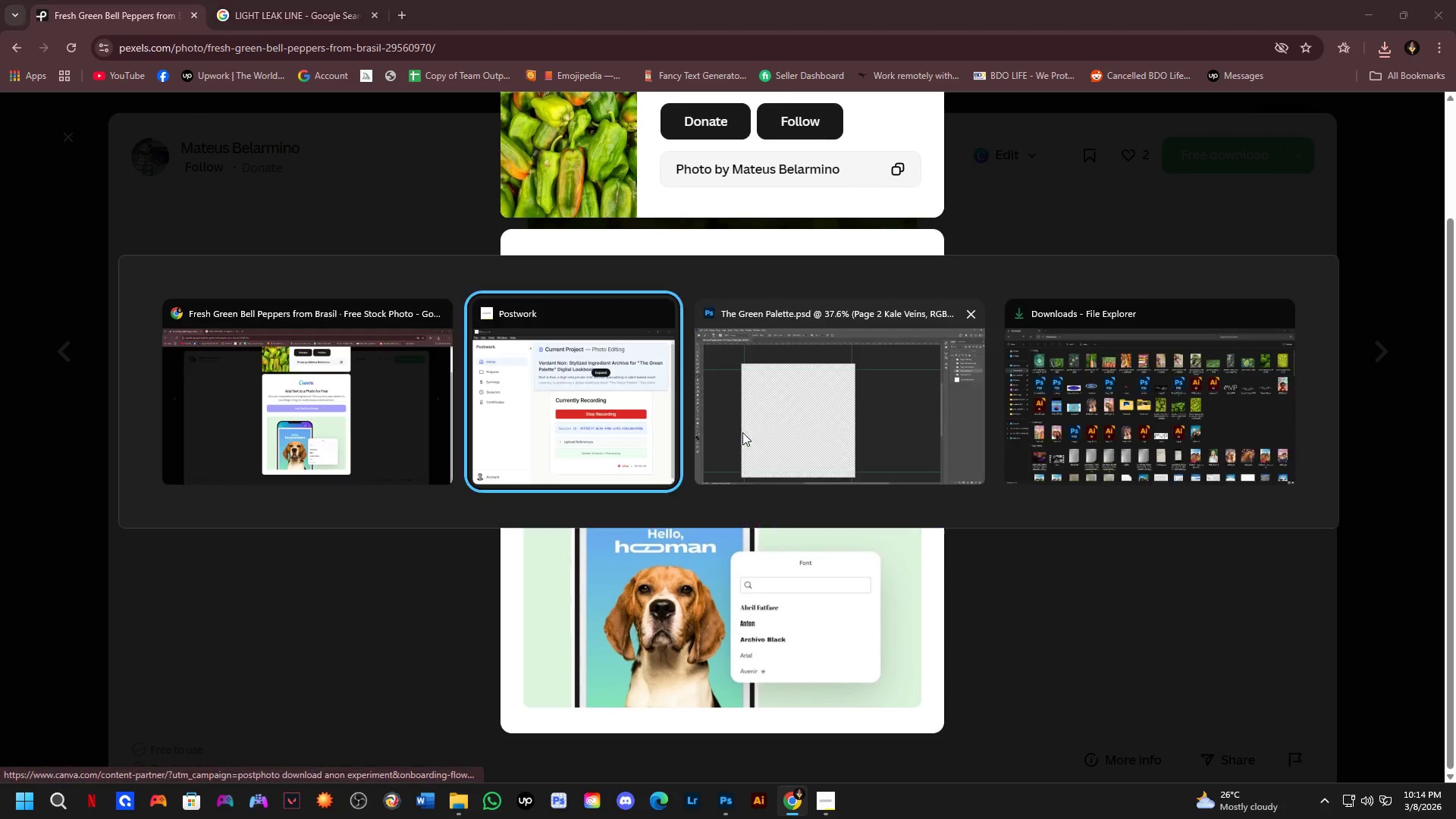 
key(Alt+Tab)
 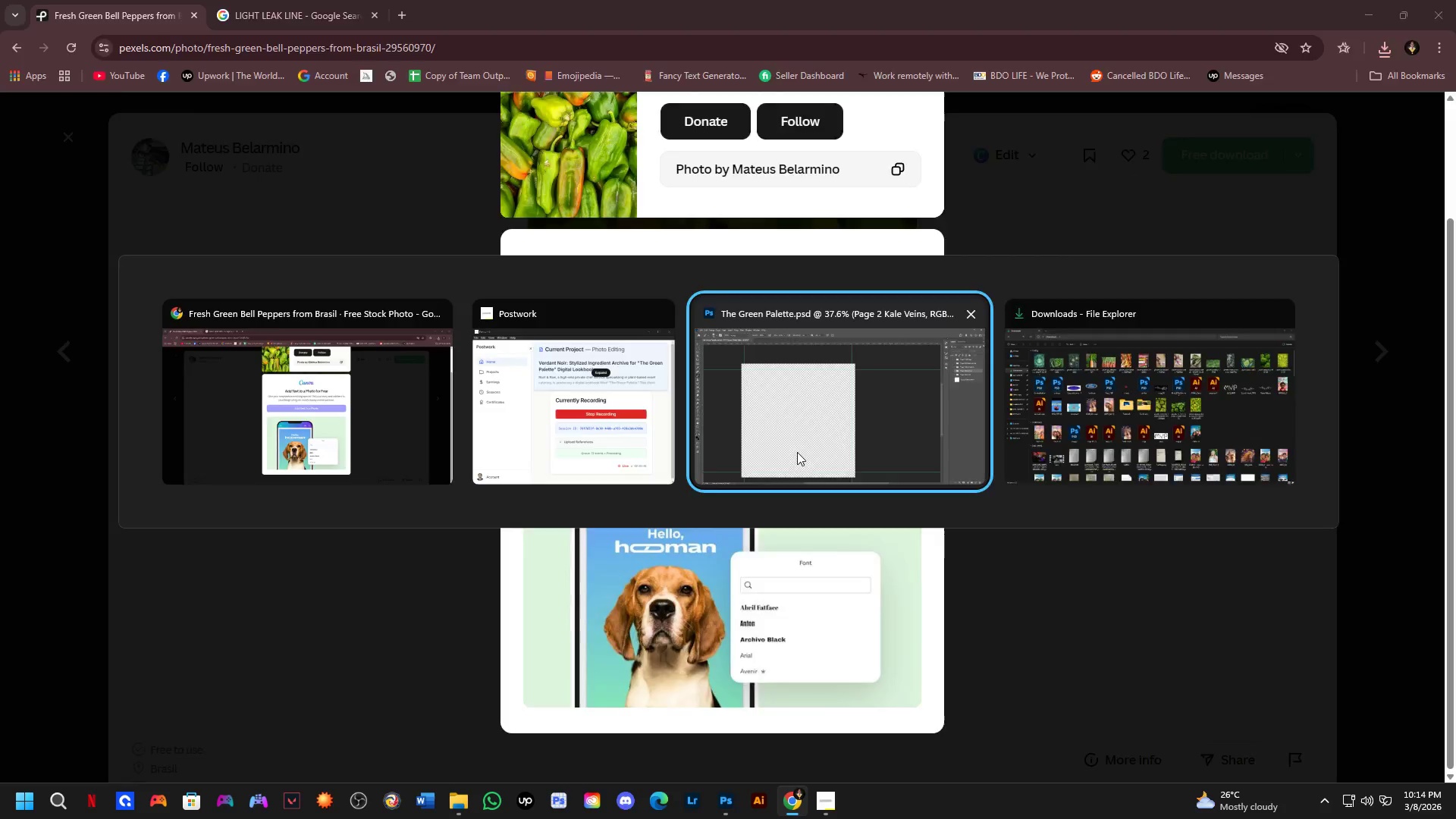 
scroll: coordinate [724, 363], scroll_direction: down, amount: 3.0
 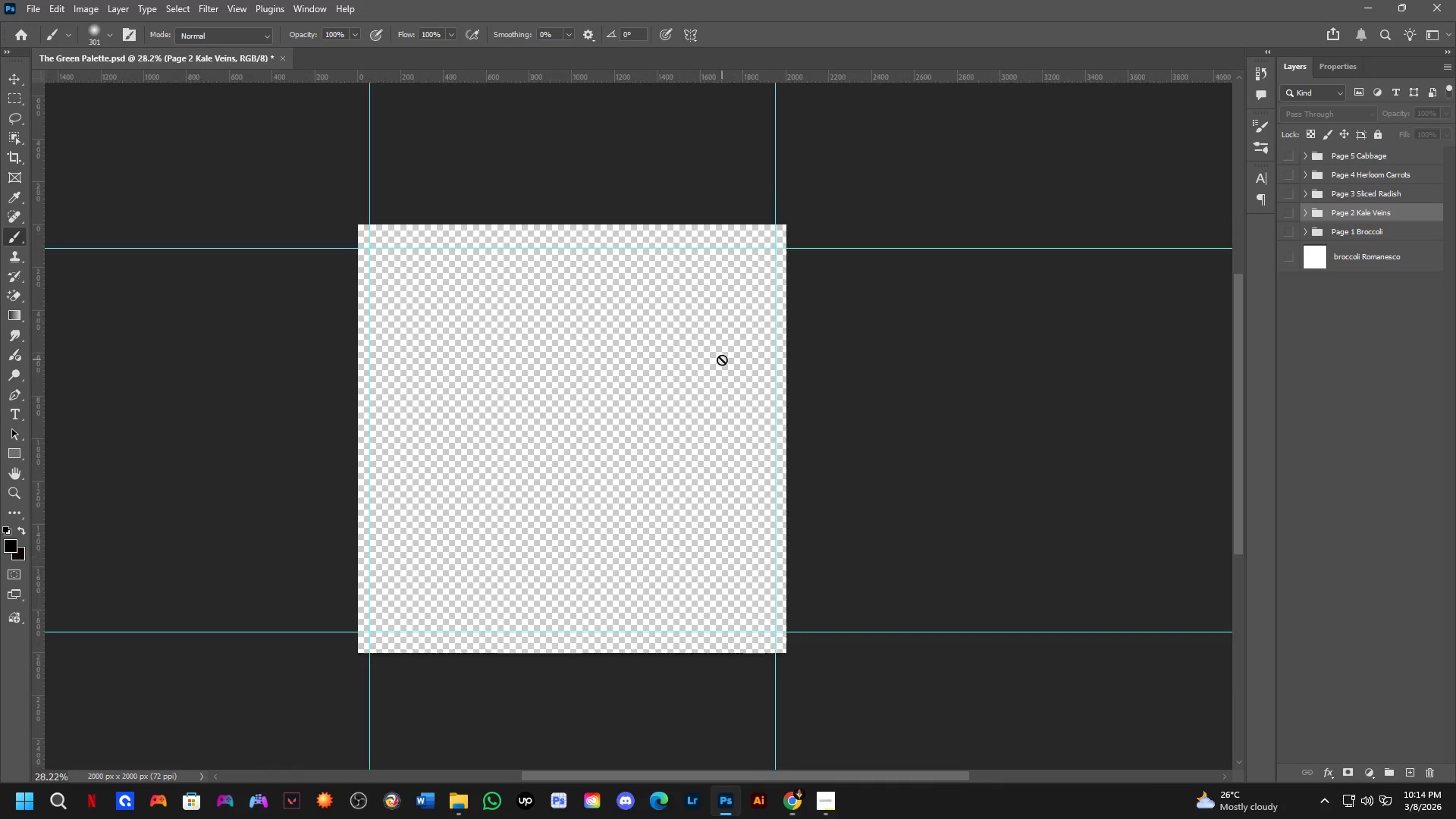 
hold_key(key=Space, duration=0.48)
 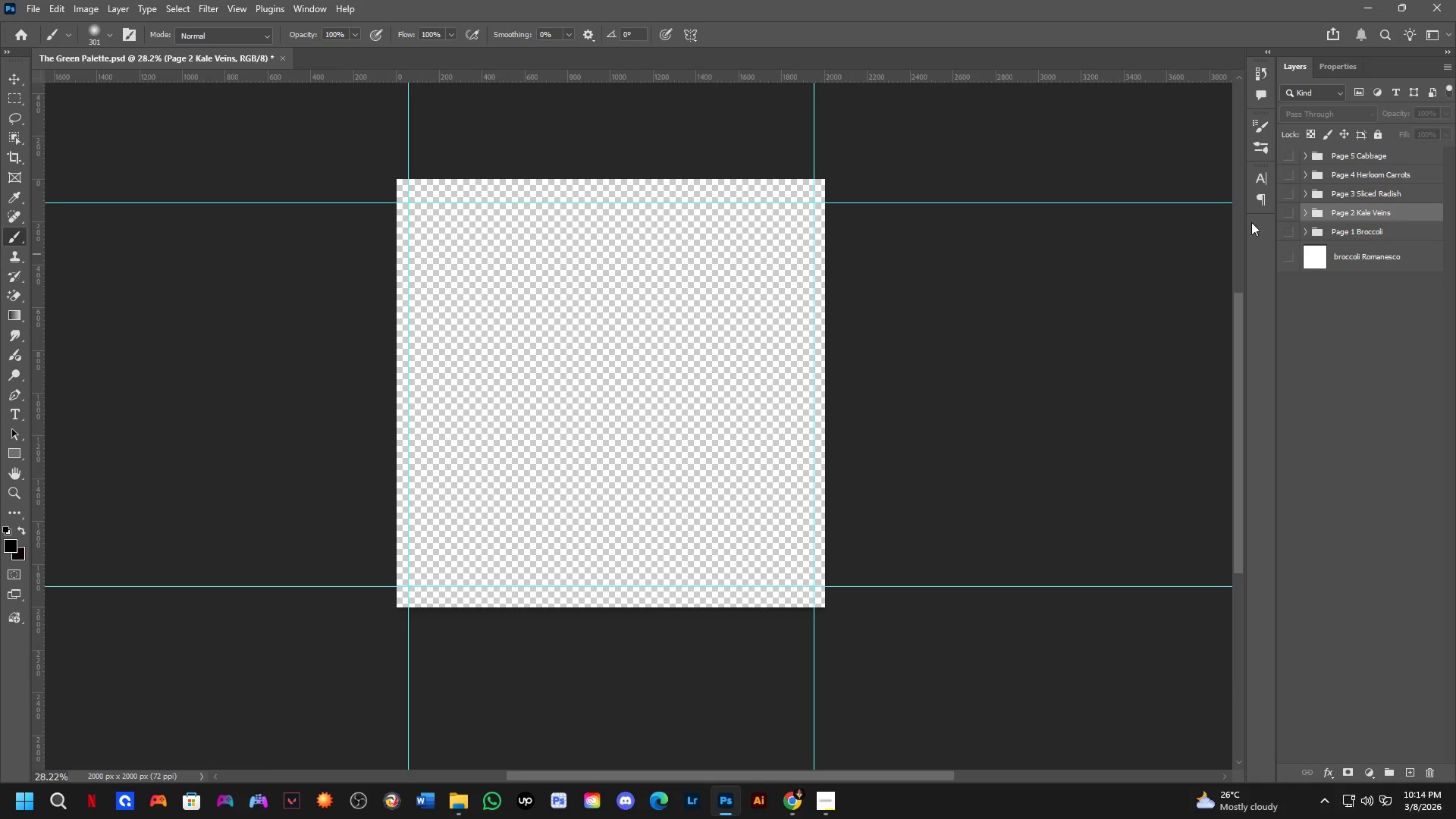 
left_click_drag(start_coordinate=[714, 365], to_coordinate=[752, 319])
 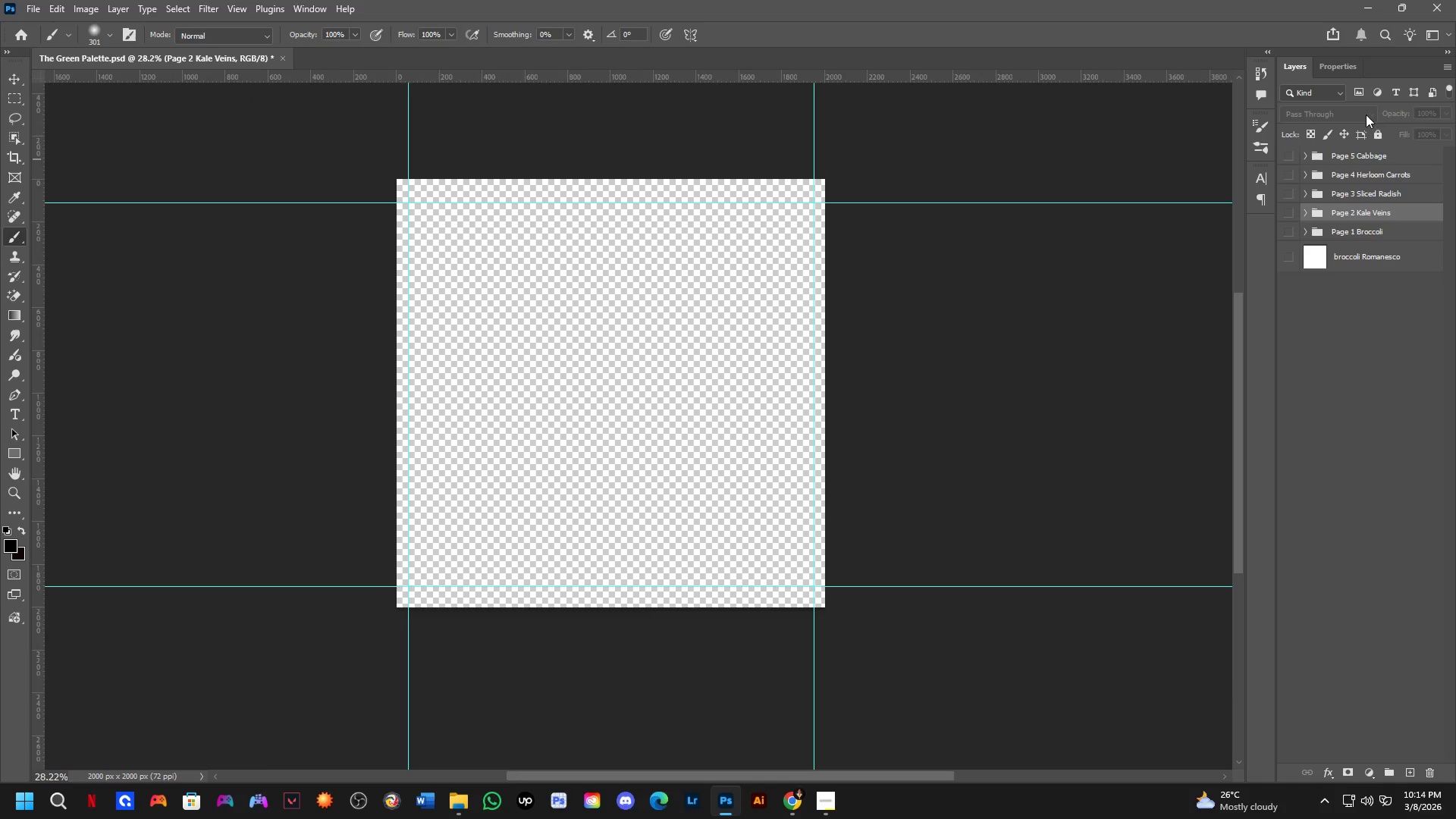 
left_click([1371, 155])
 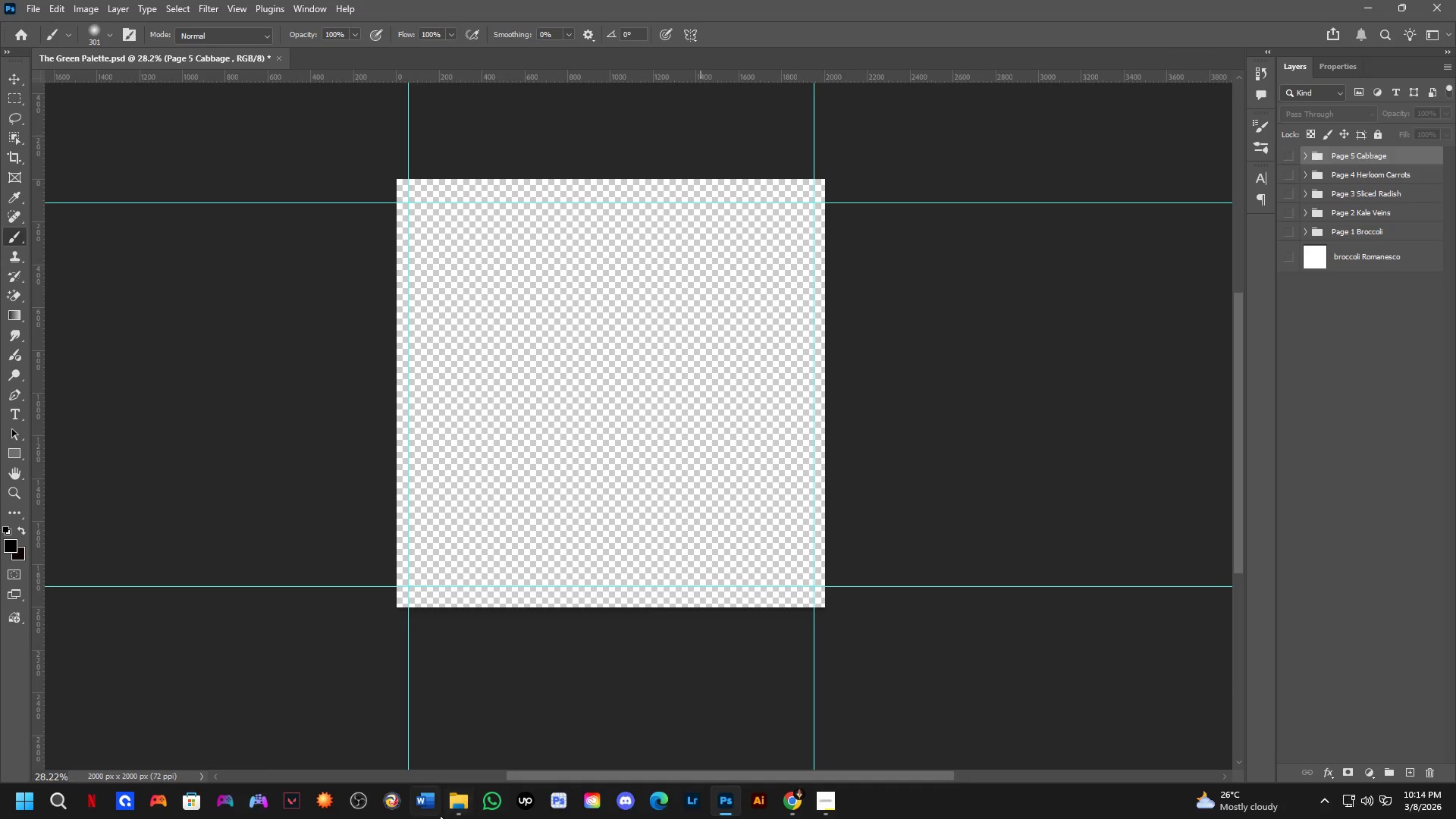 
left_click([463, 808])
 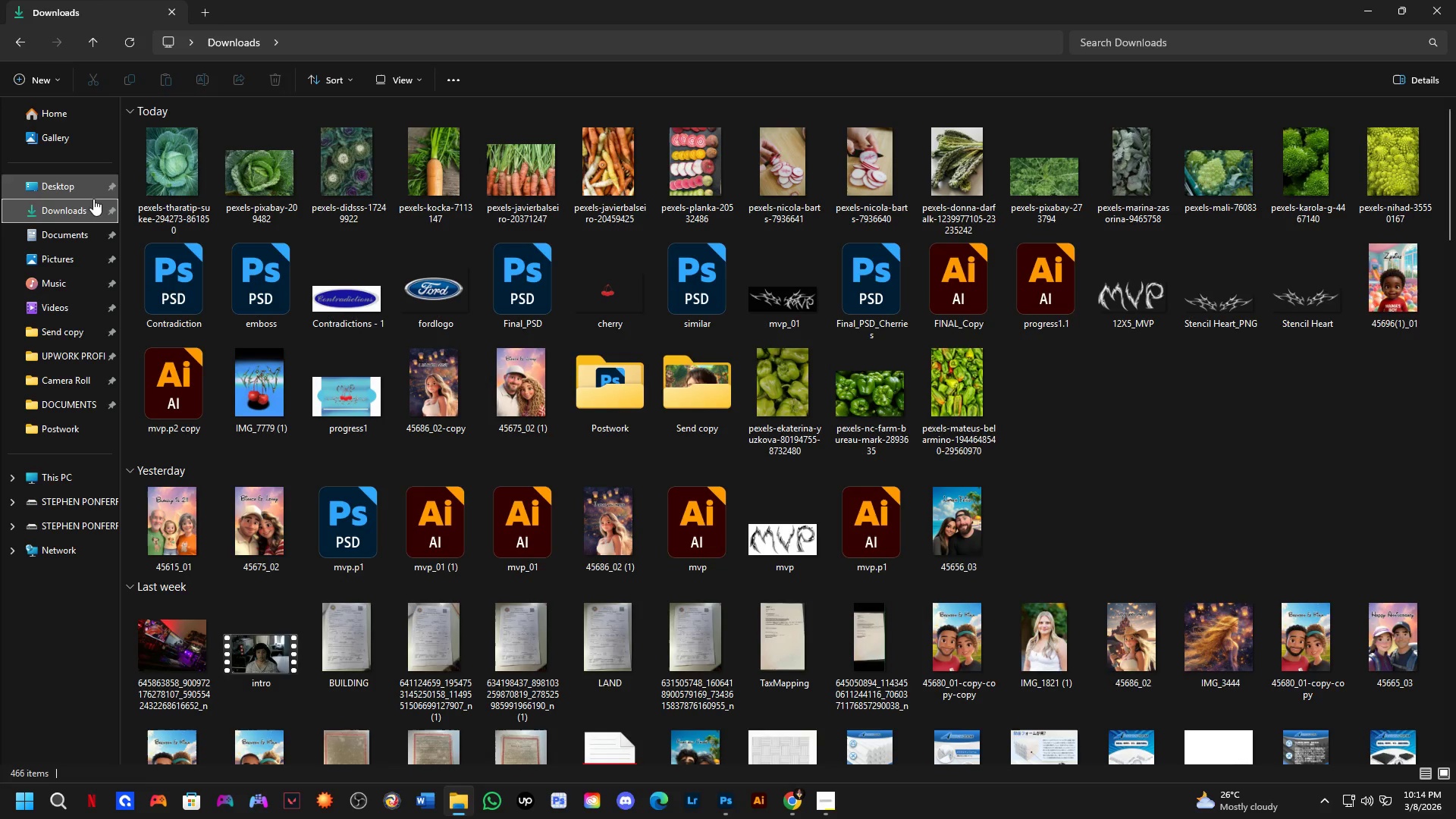 
left_click([84, 201])
 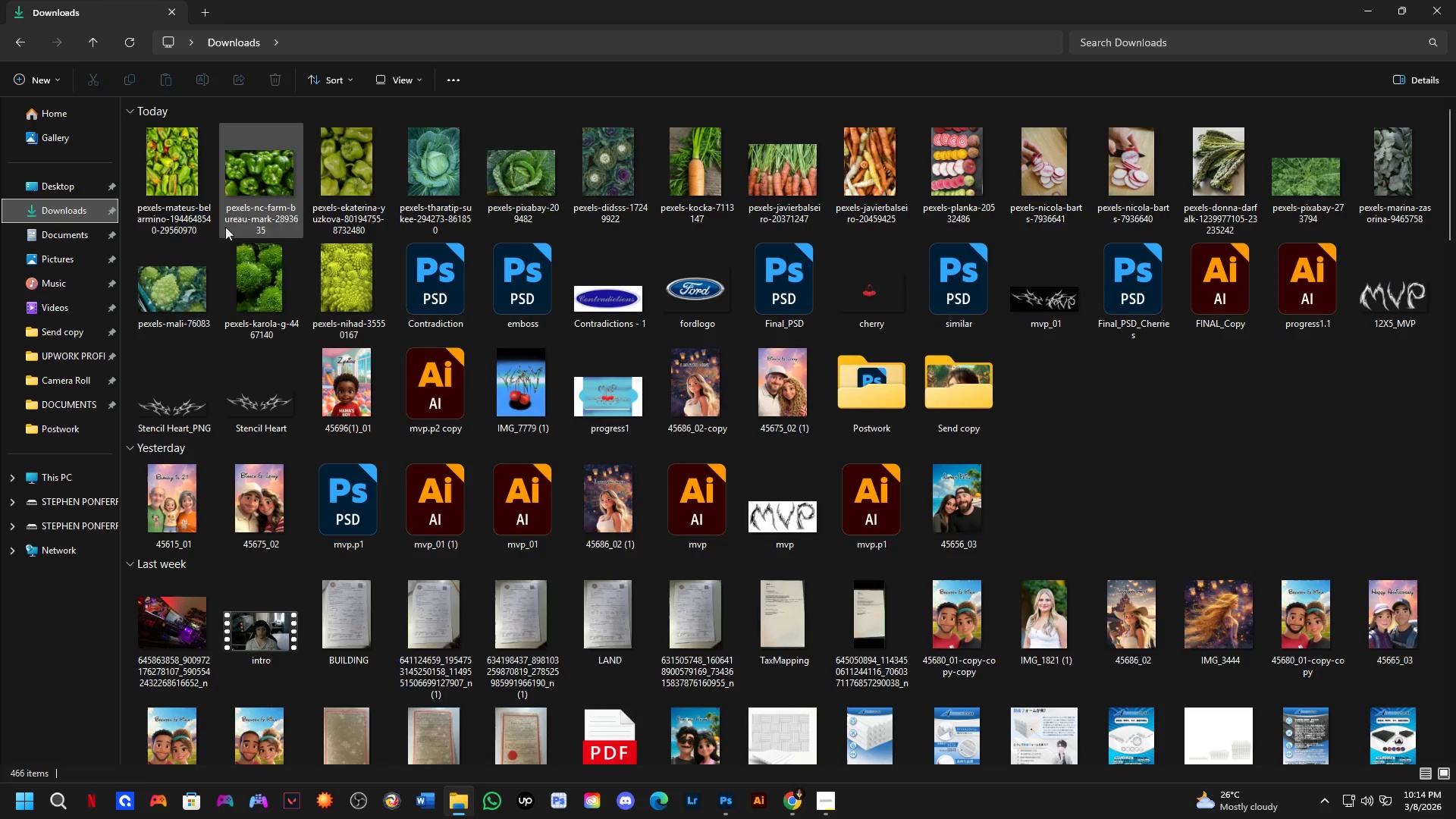 
left_click([362, 140])
 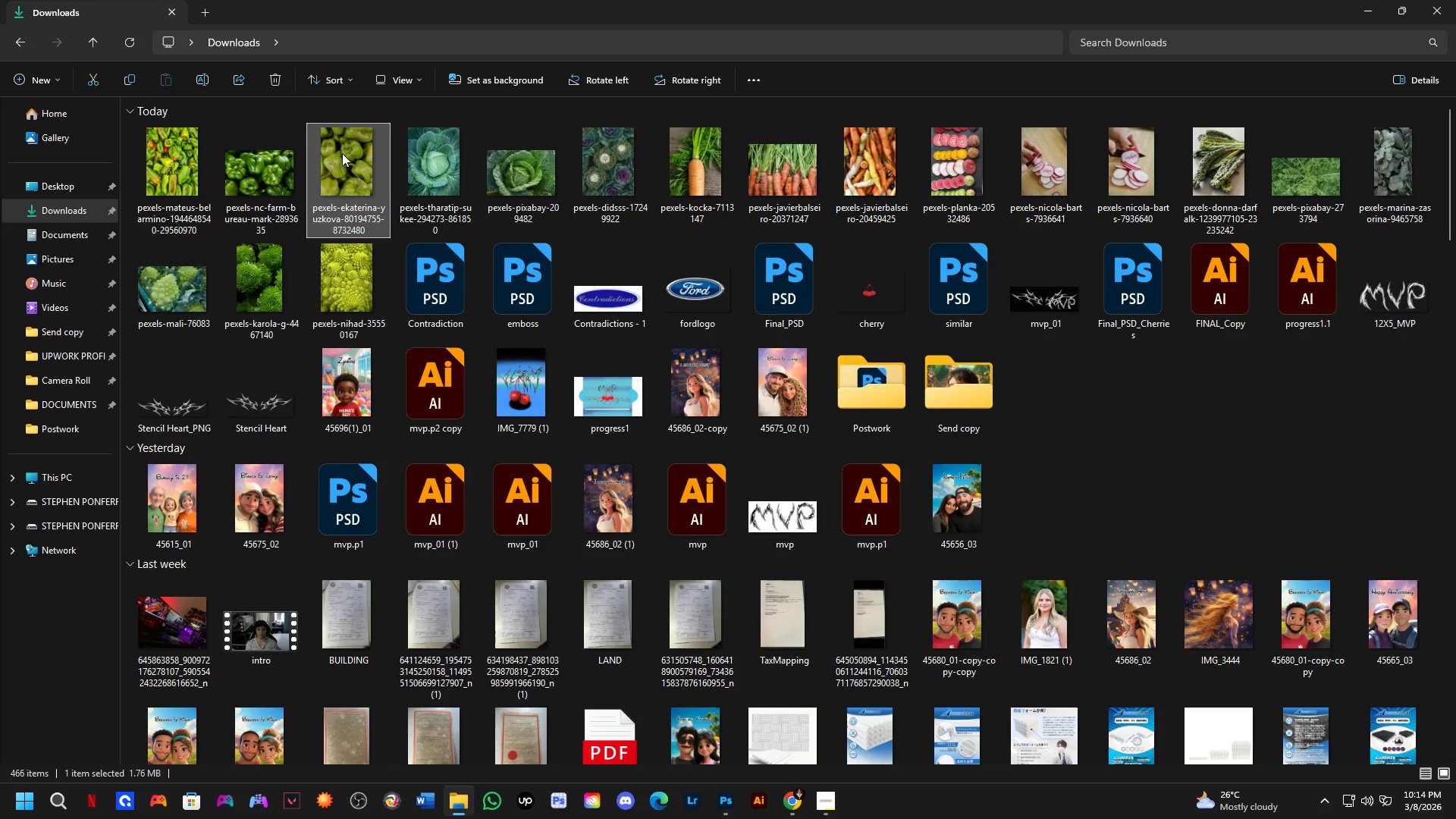 
left_click_drag(start_coordinate=[342, 152], to_coordinate=[653, 371])
 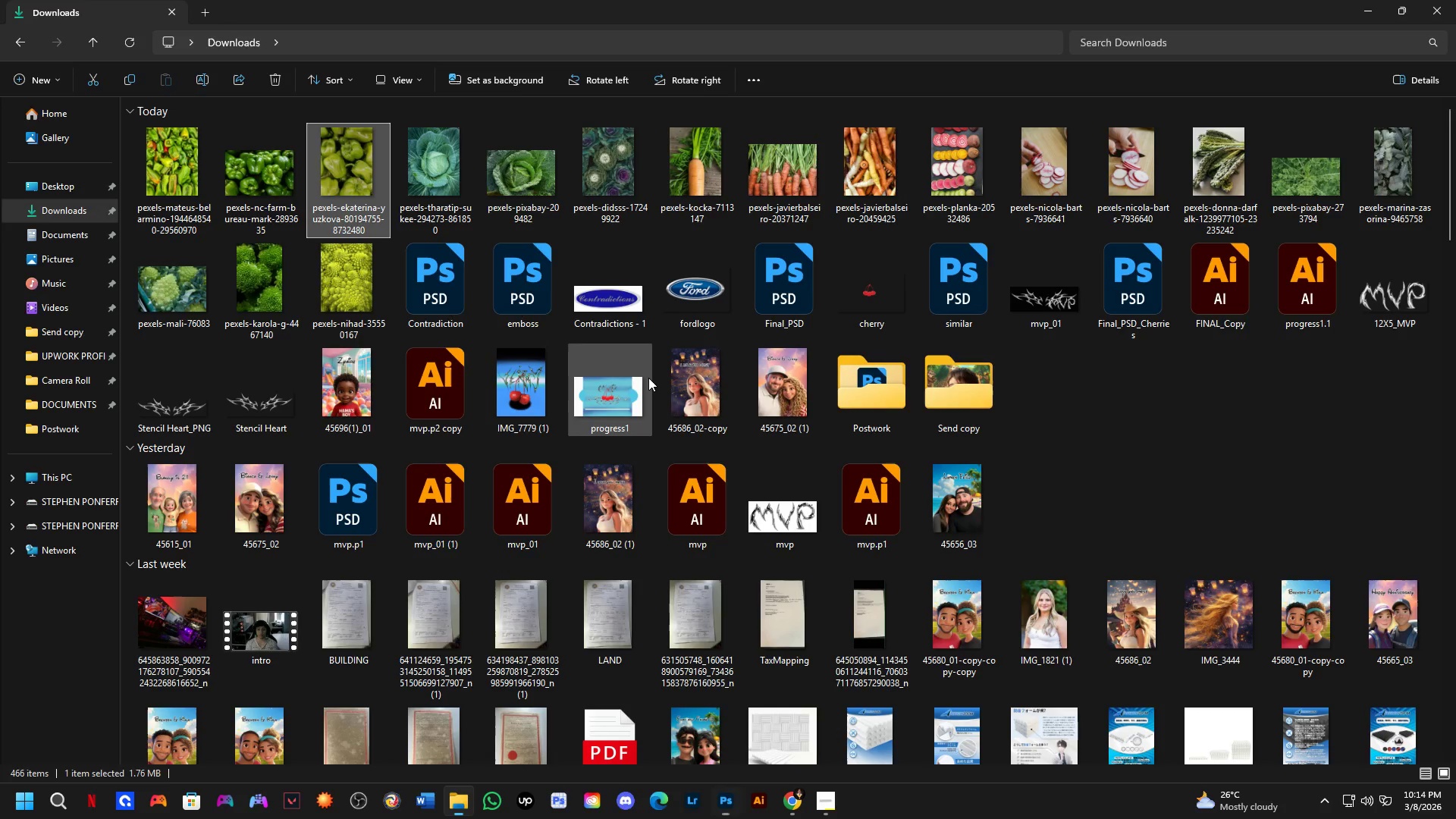 
key(Alt+AltLeft)
 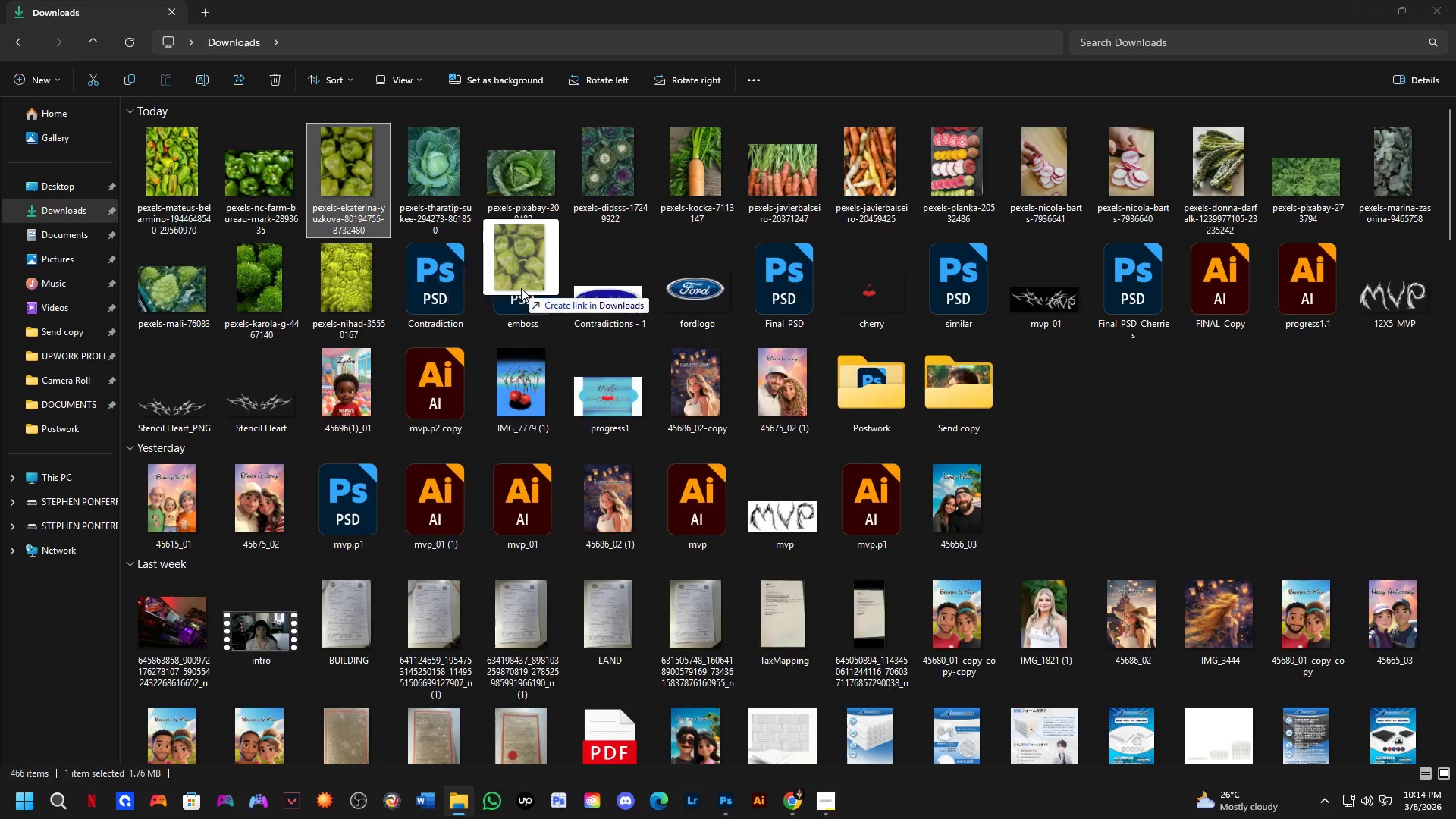 
key(Alt+Tab)
 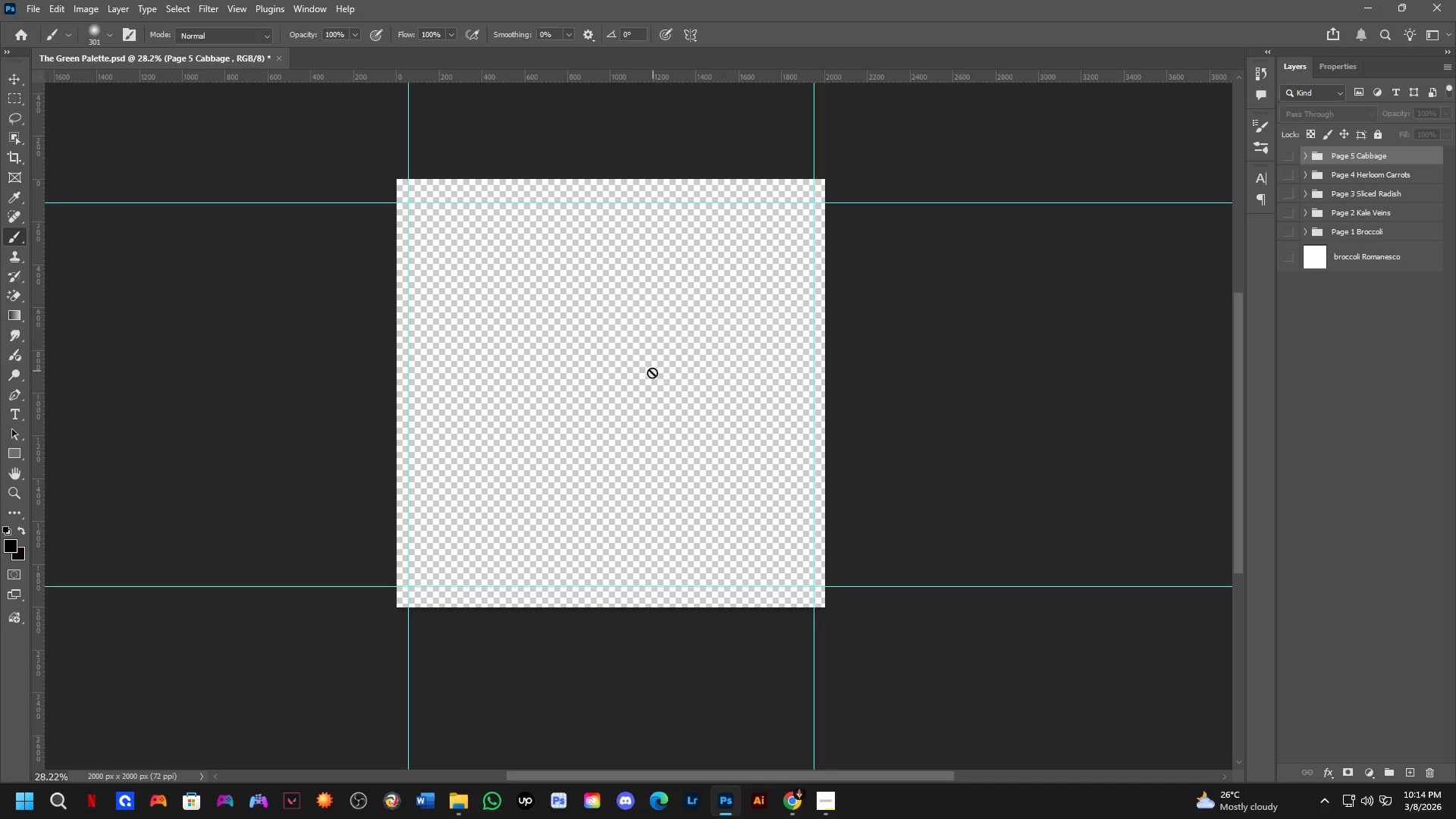 
key(Alt+AltLeft)
 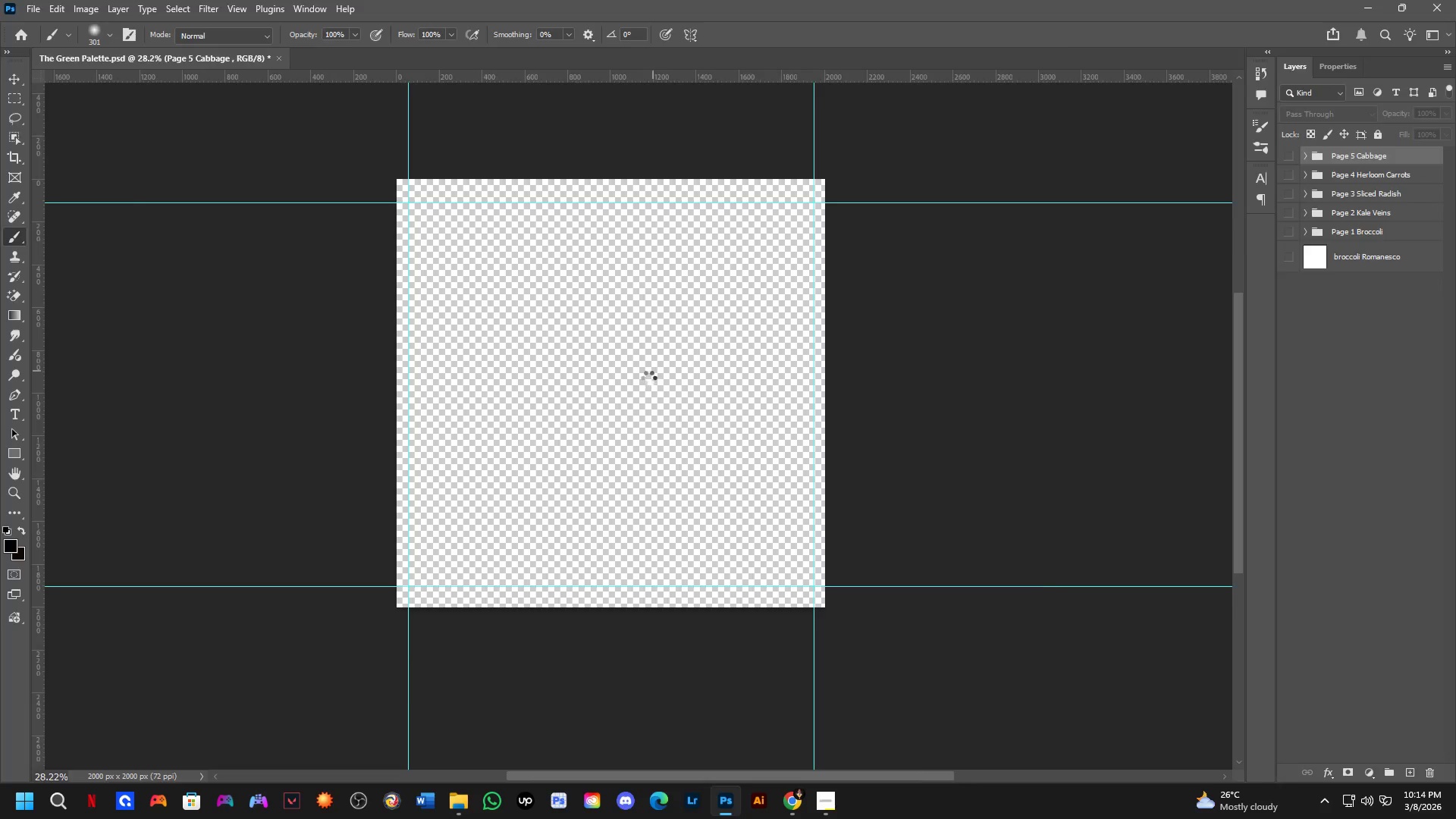 
key(Alt+Tab)
 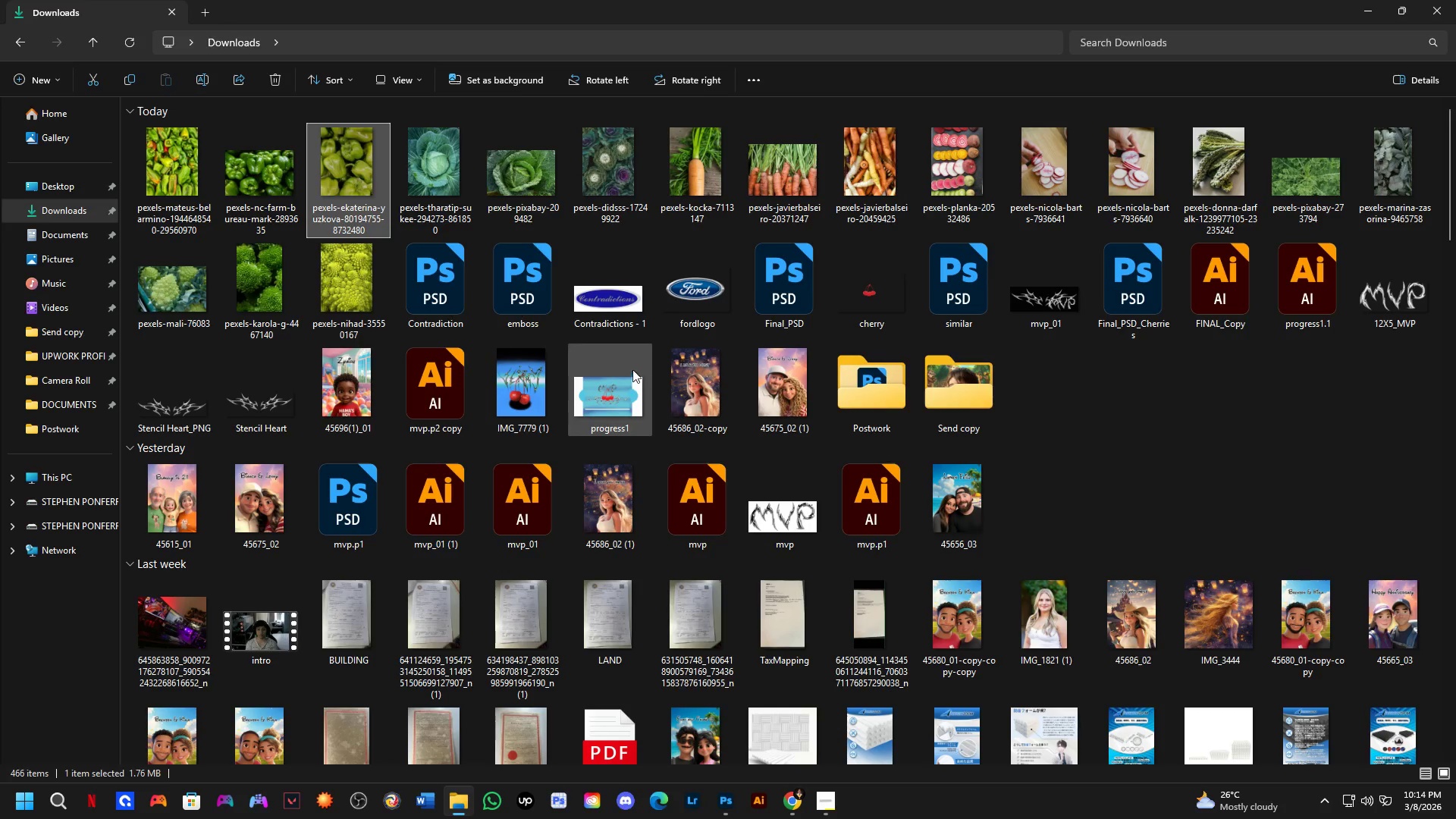 
key(Alt+AltLeft)
 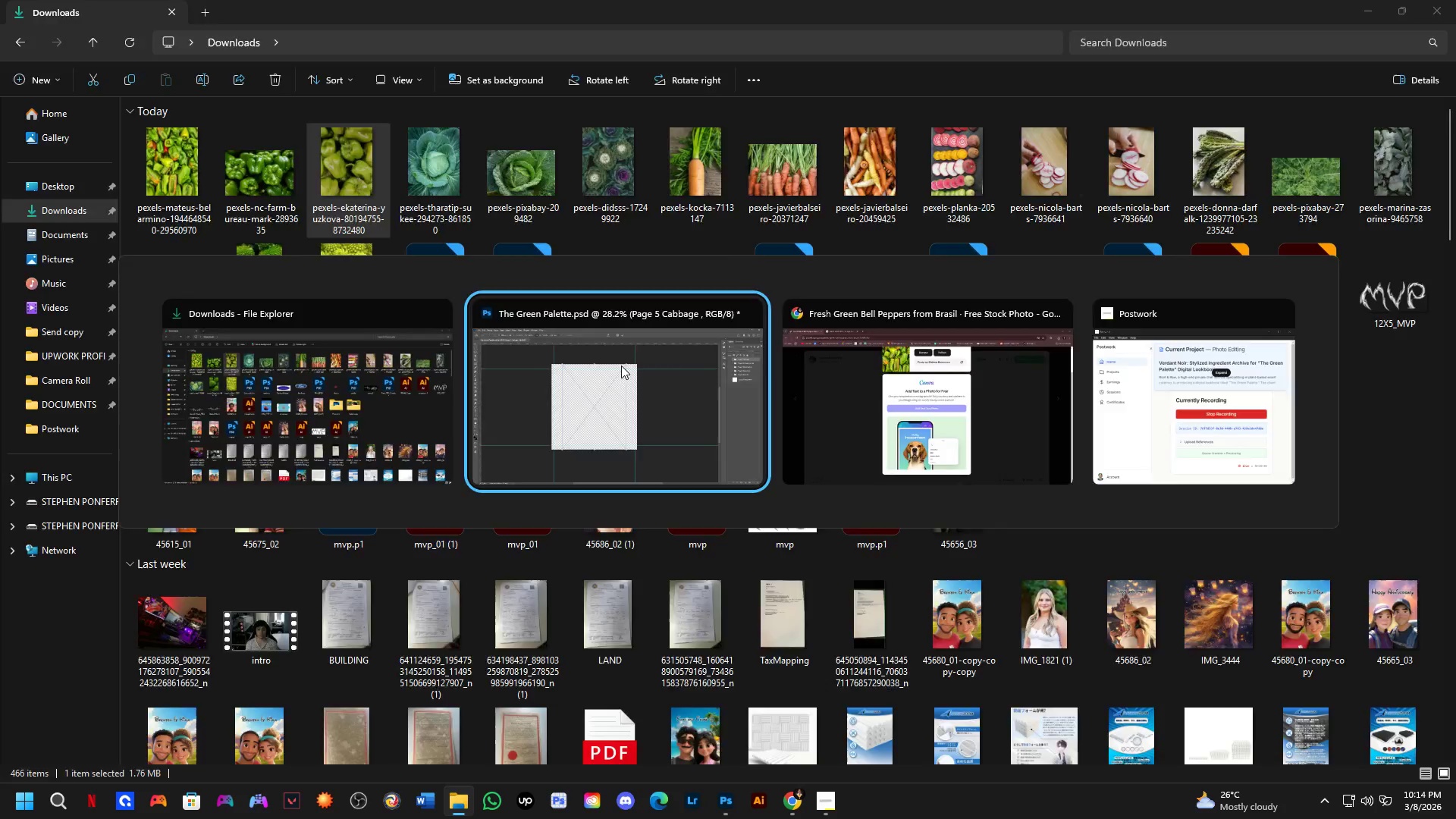 
key(Alt+Tab)
 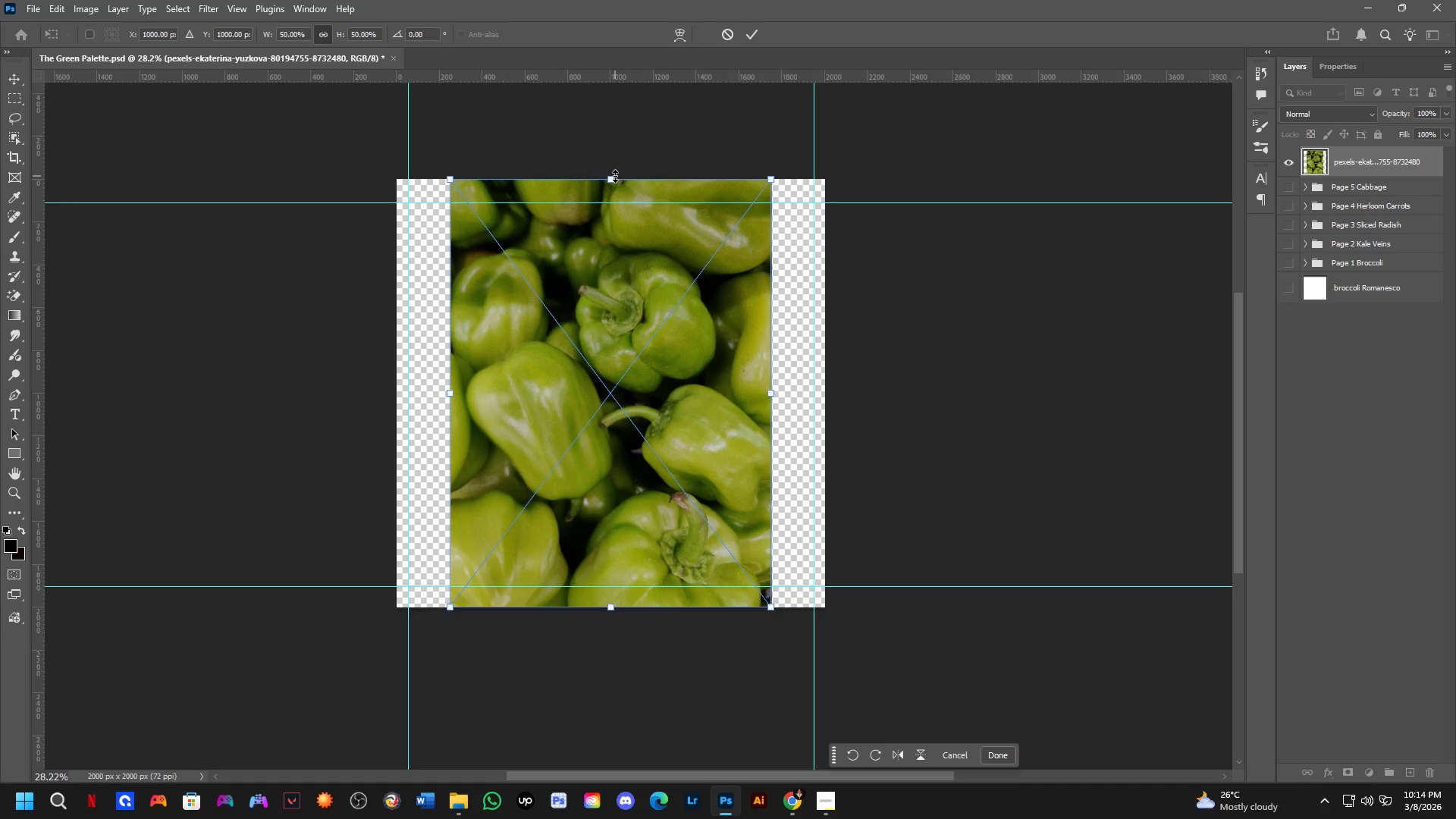 
left_click_drag(start_coordinate=[615, 177], to_coordinate=[614, 202])
 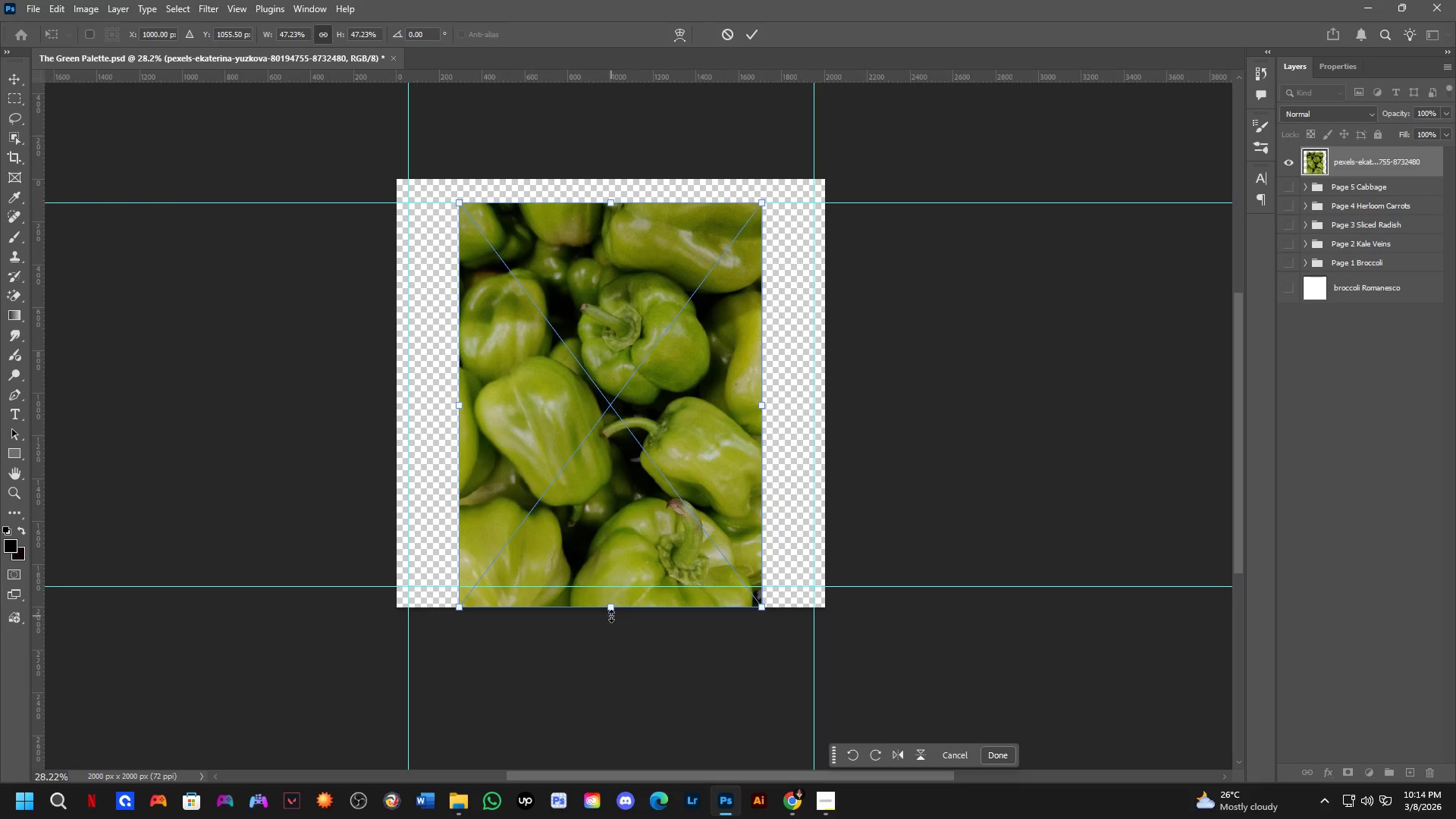 
left_click_drag(start_coordinate=[610, 613], to_coordinate=[609, 590])
 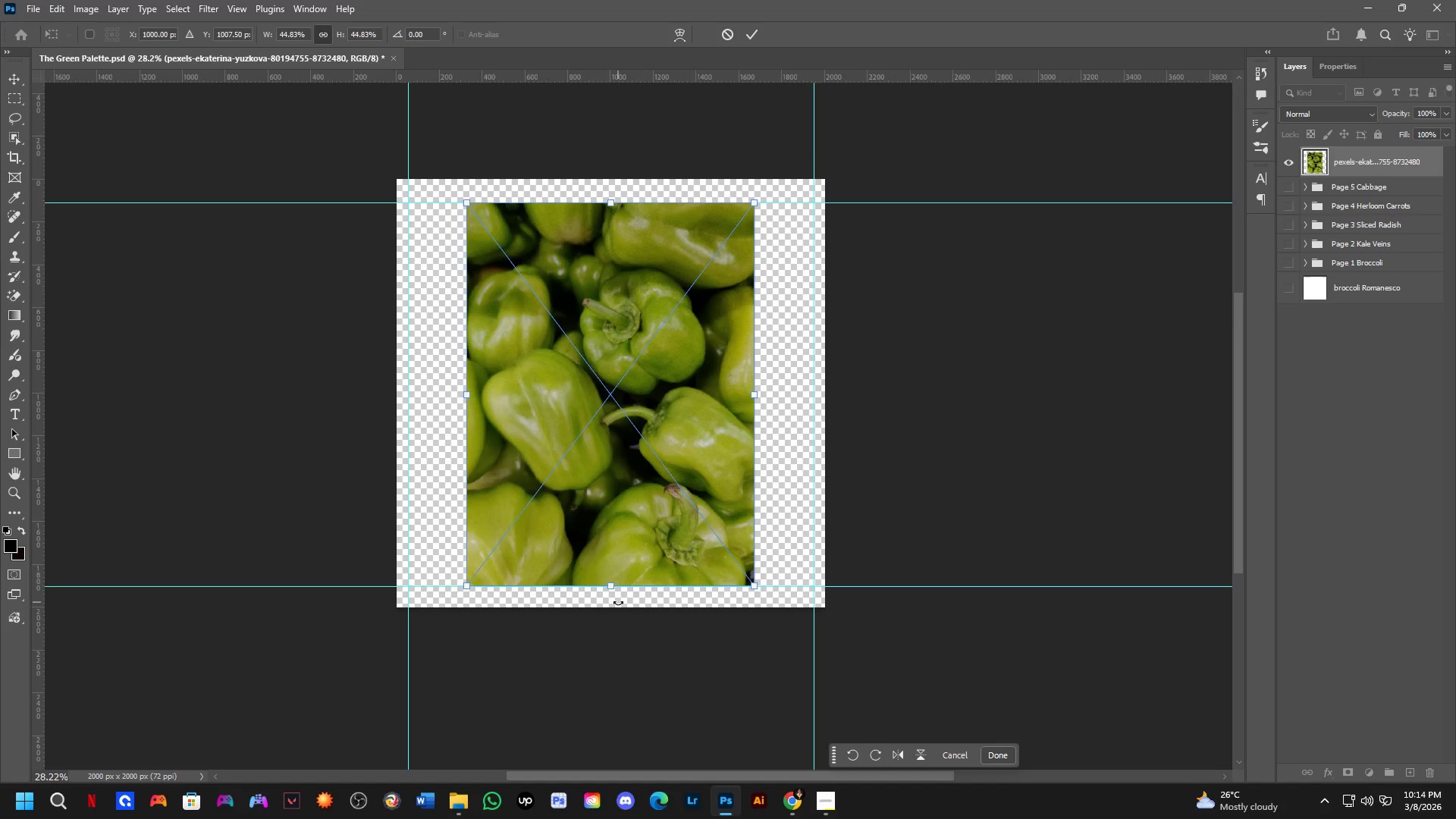 
left_click_drag(start_coordinate=[619, 602], to_coordinate=[444, 410])
 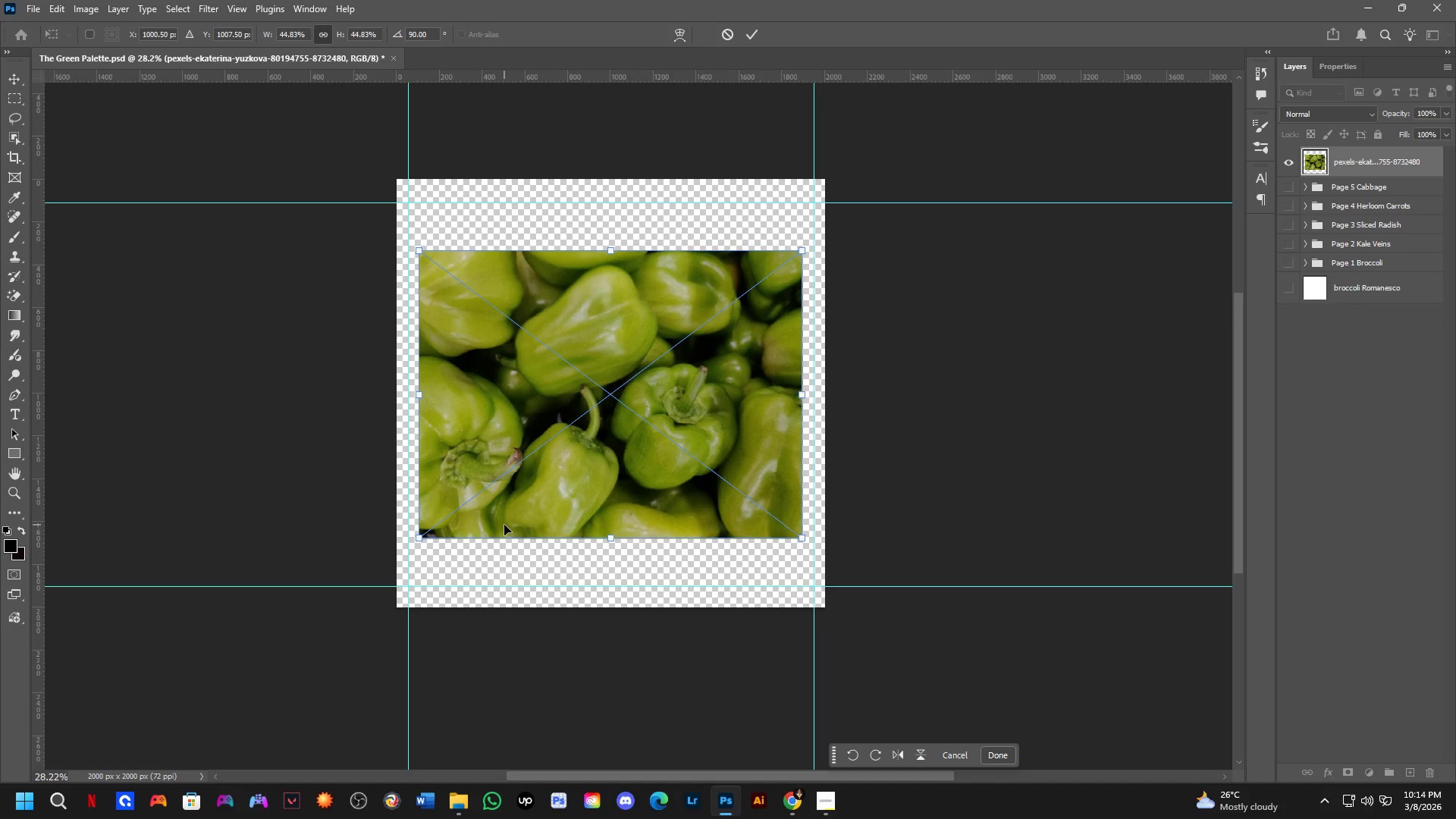 
hold_key(key=ShiftLeft, duration=1.5)
 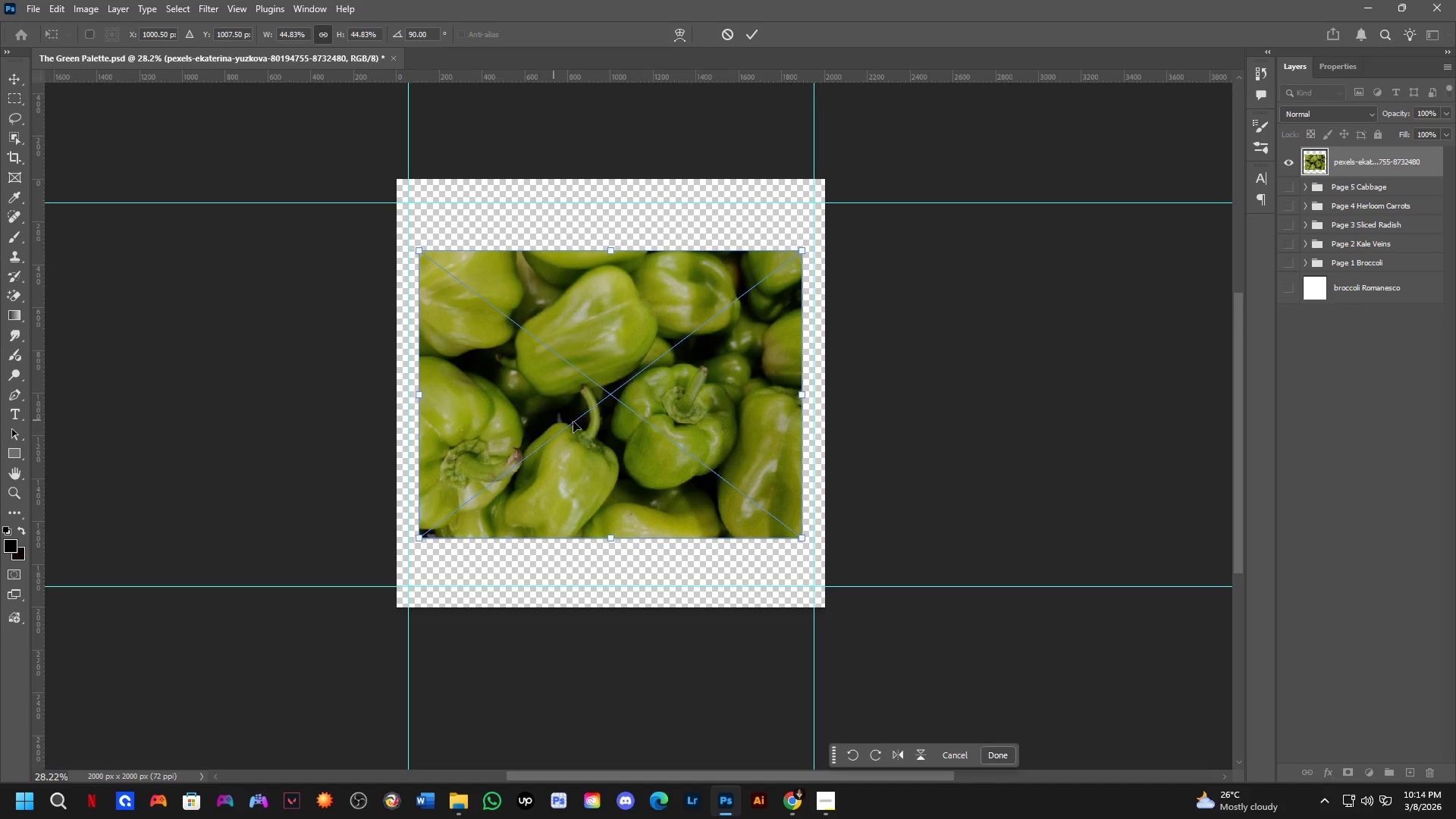 
hold_key(key=ShiftLeft, duration=0.48)
 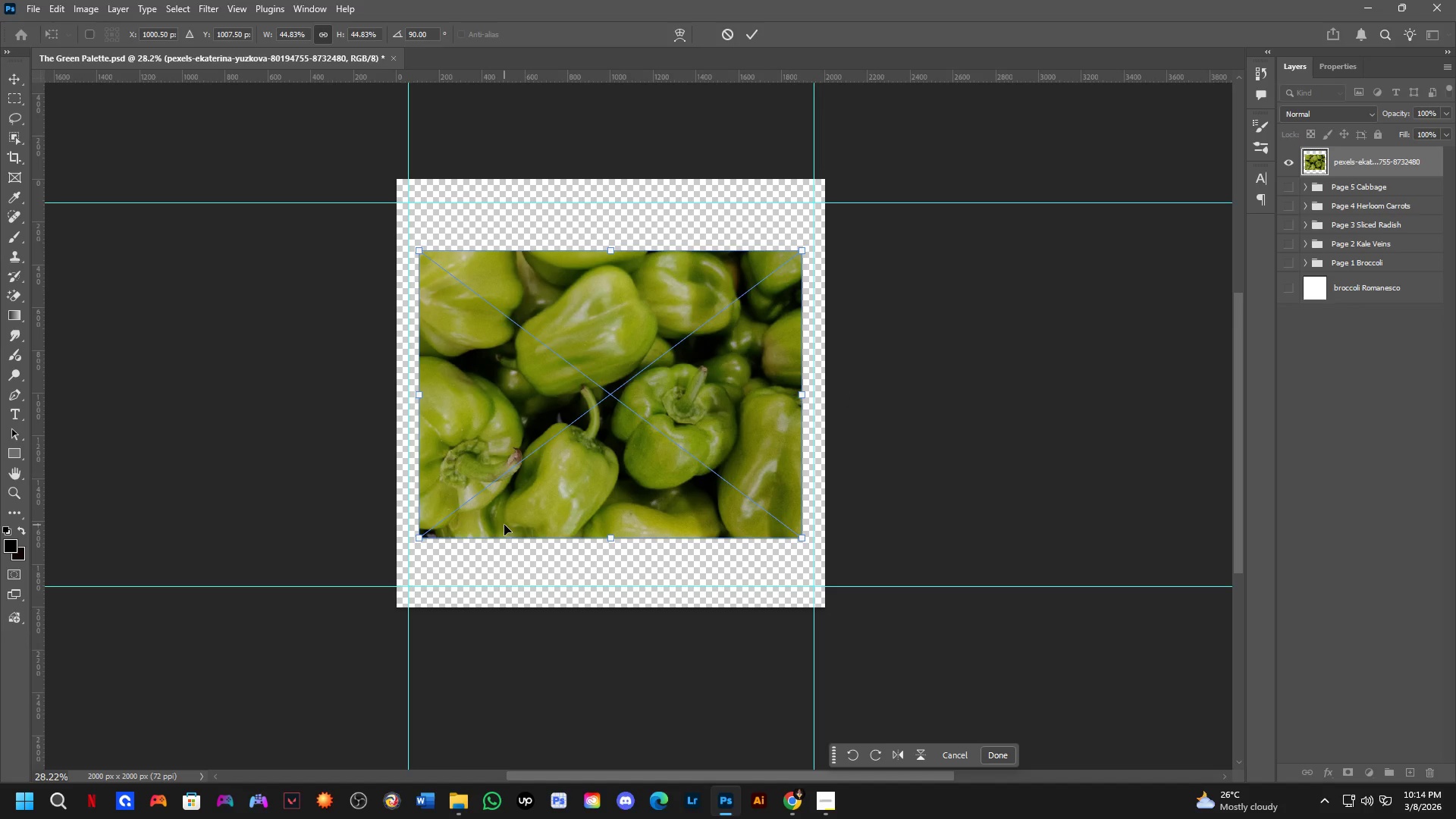 
key(NumpadEnter)
 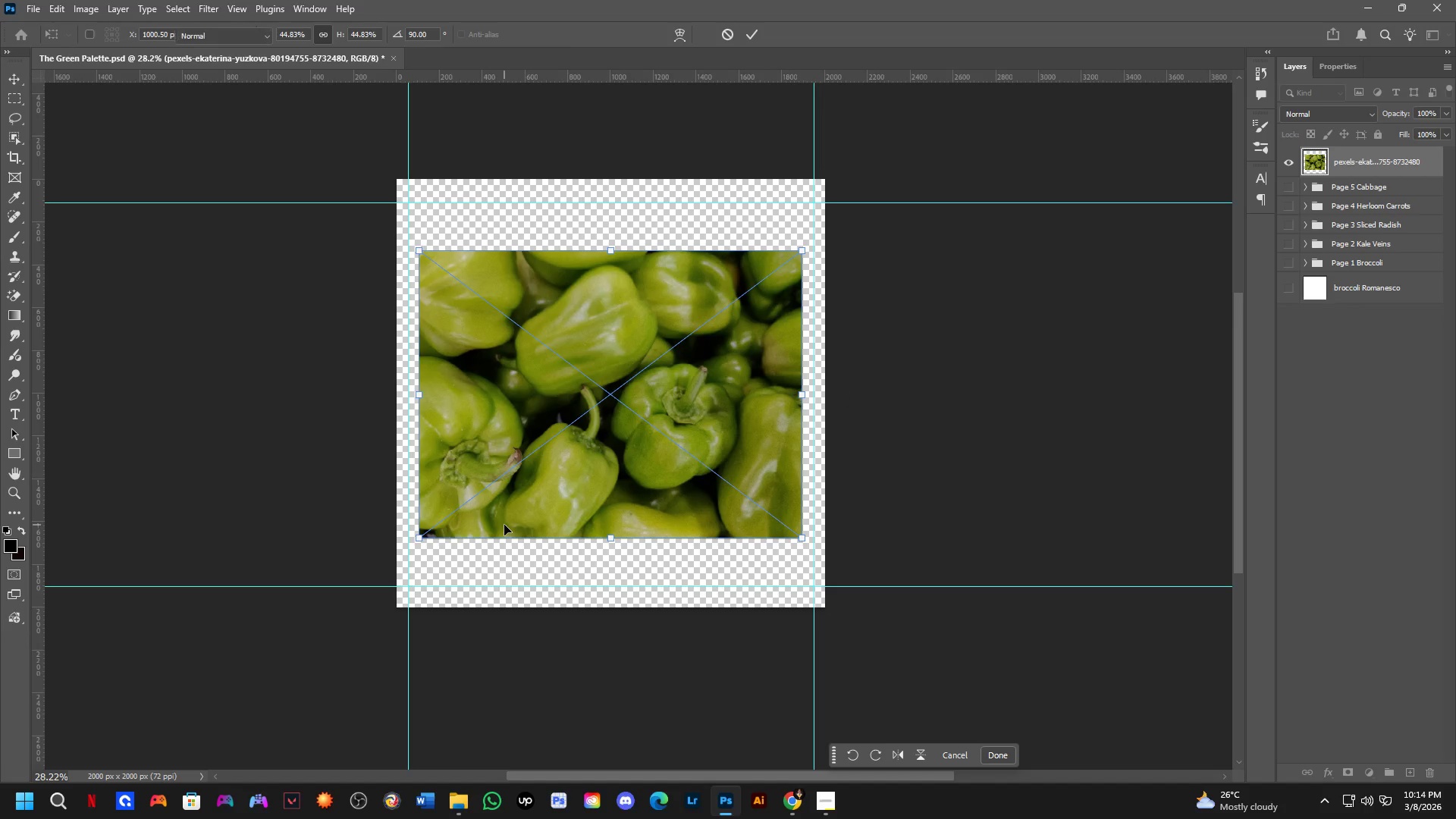 
key(Alt+AltLeft)
 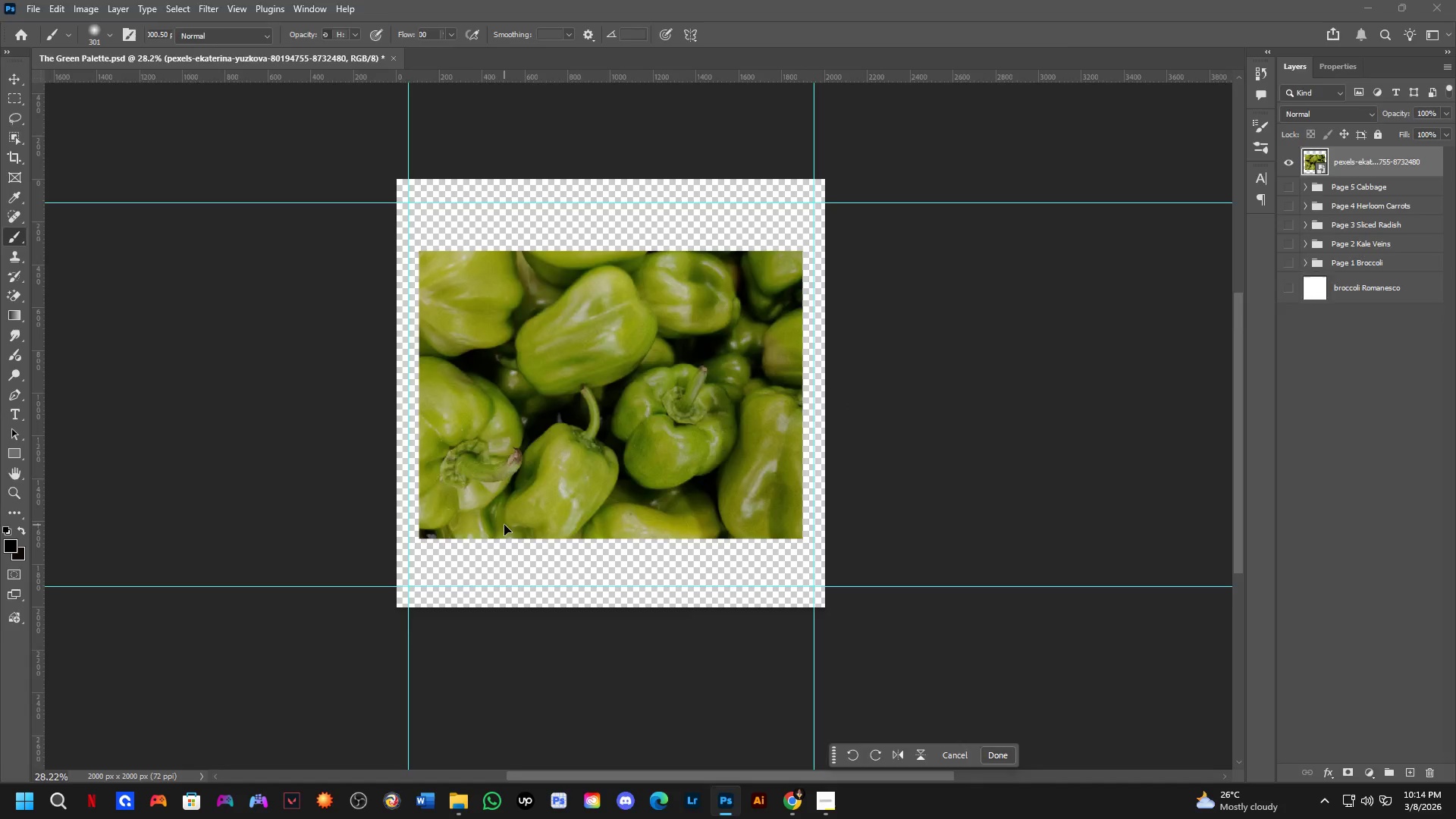 
key(Alt+Tab)
 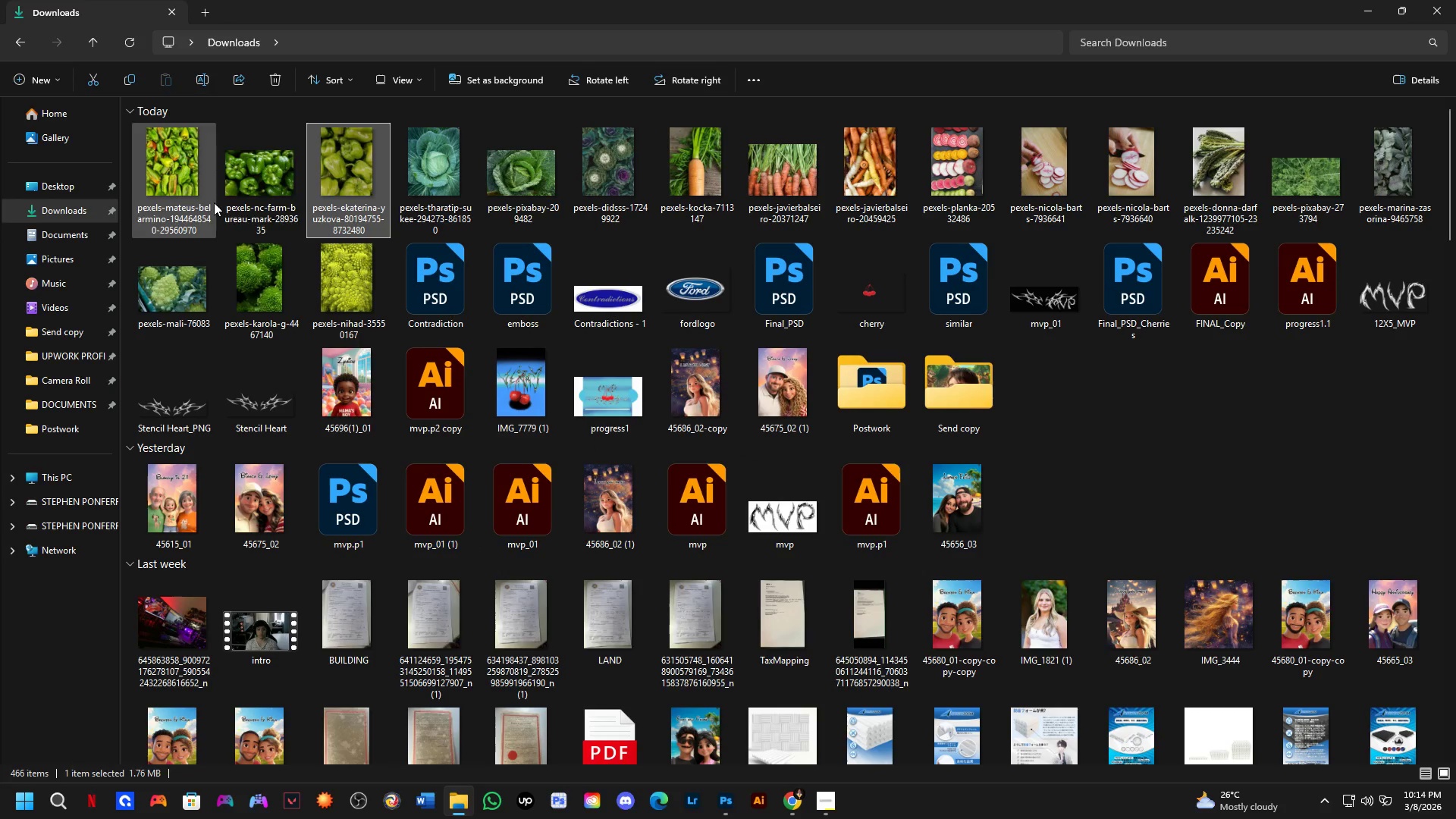 
left_click_drag(start_coordinate=[259, 157], to_coordinate=[628, 405])
 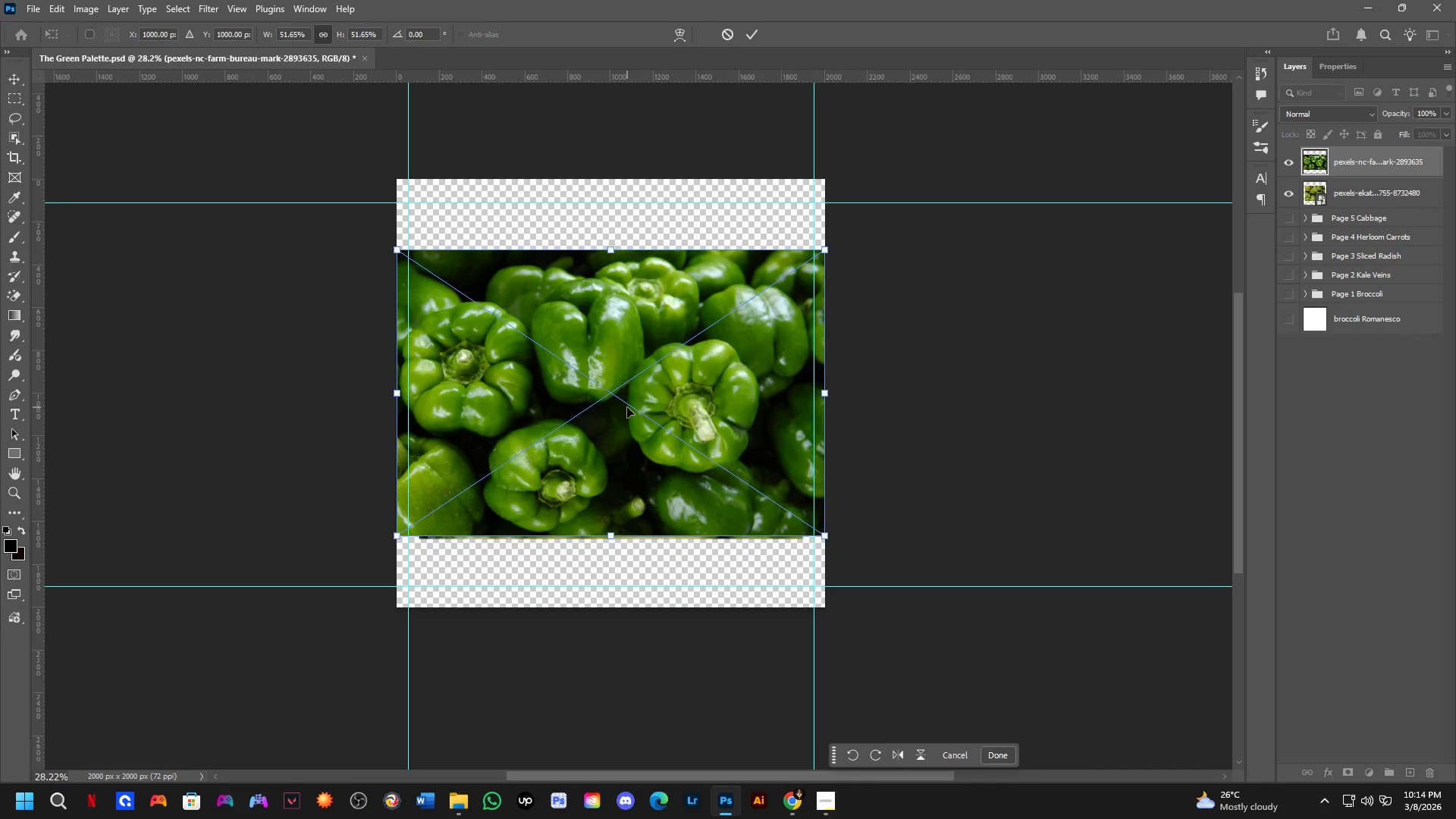 
key(Alt+AltLeft)
 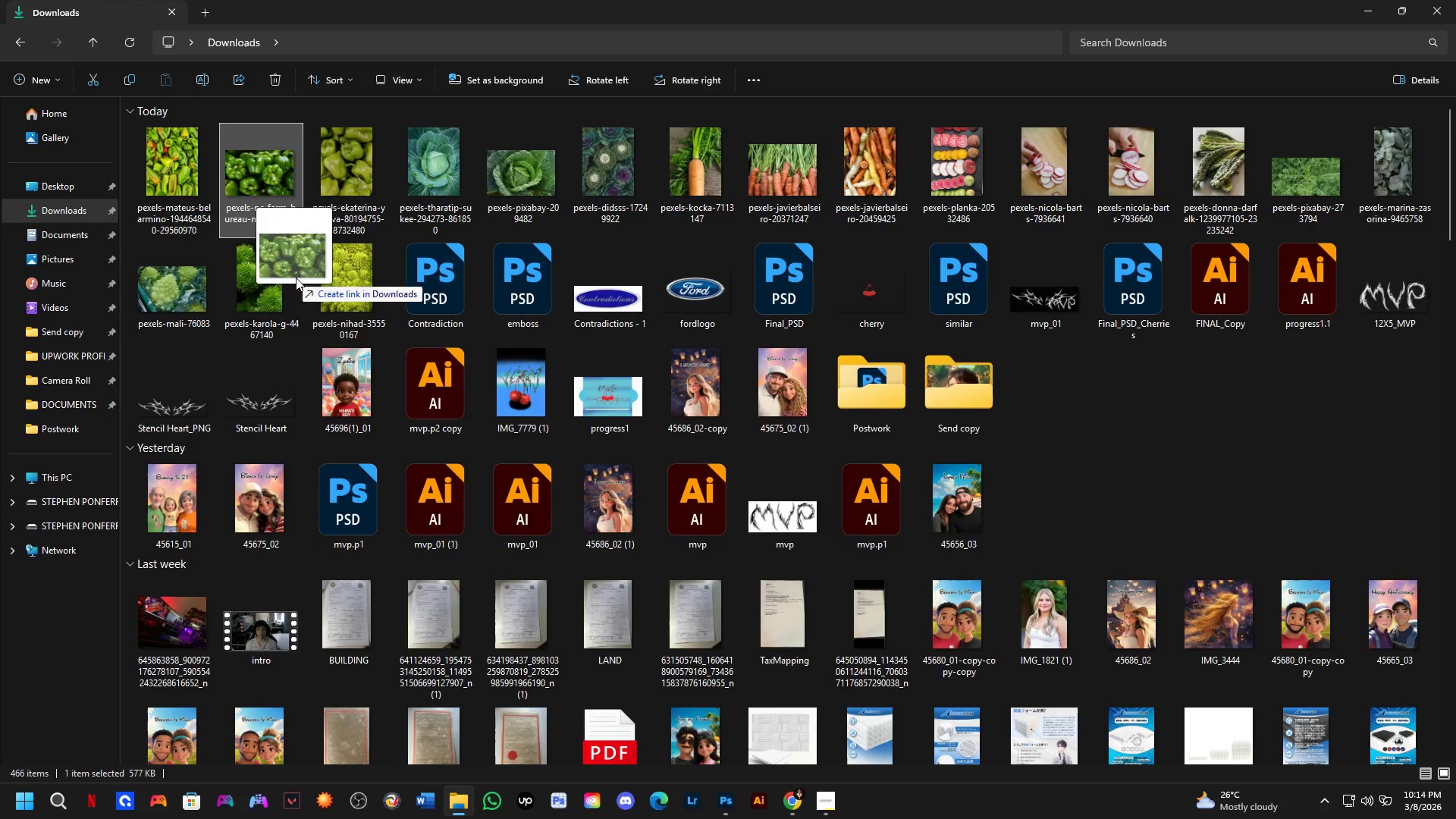 
key(Alt+Tab)
 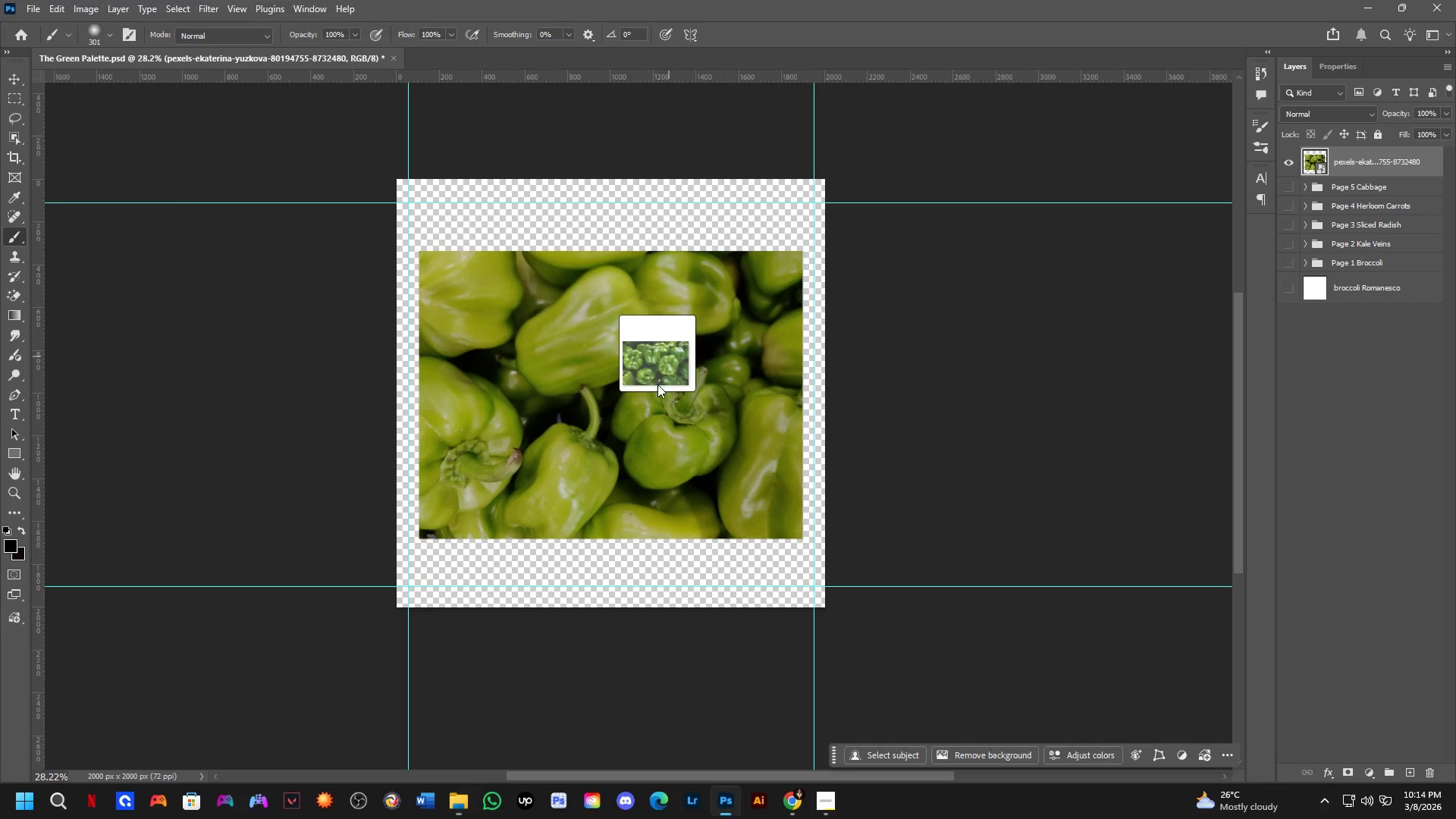 
key(Shift+ShiftLeft)
 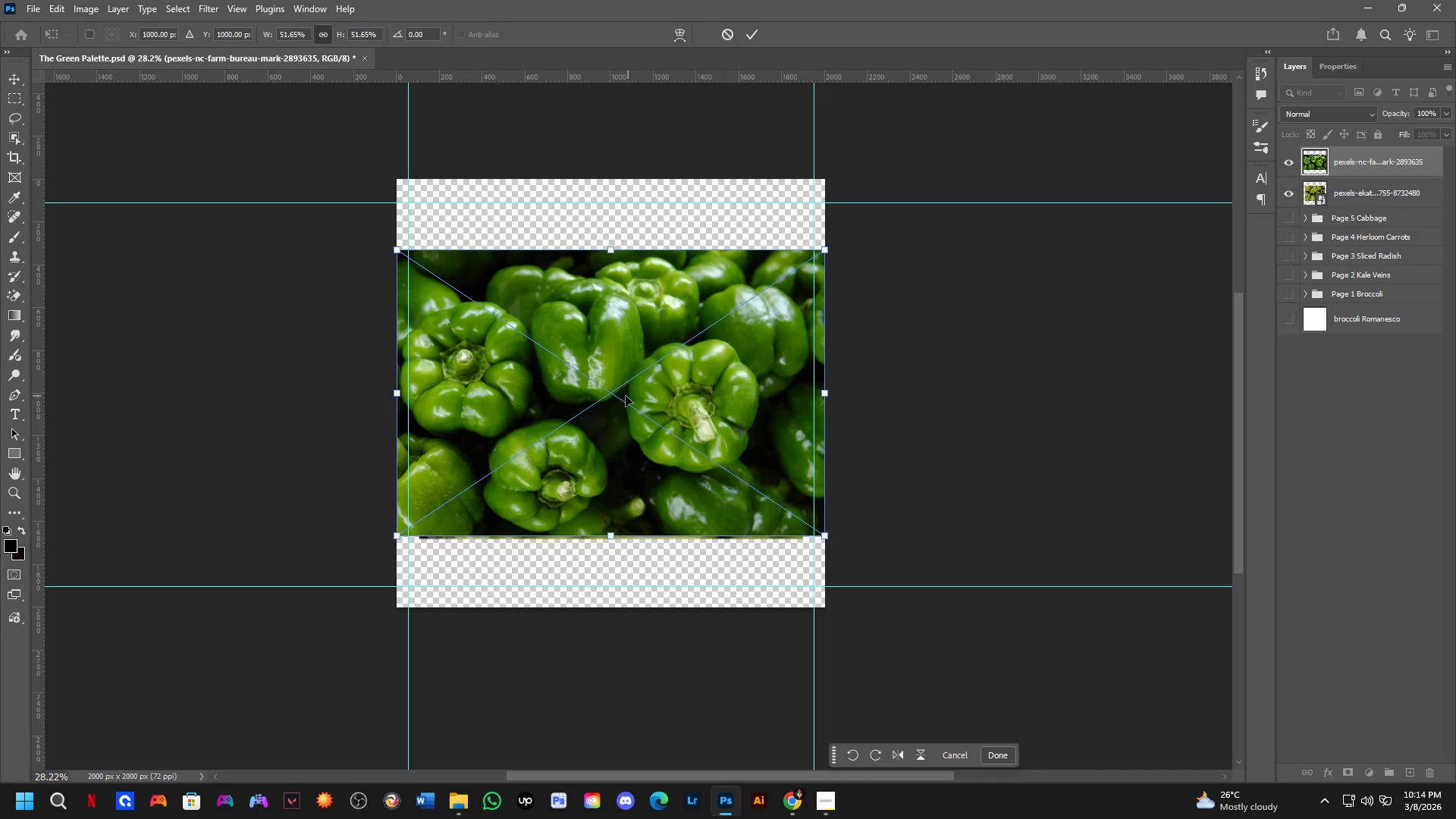 
left_click_drag(start_coordinate=[613, 249], to_coordinate=[613, 298])
 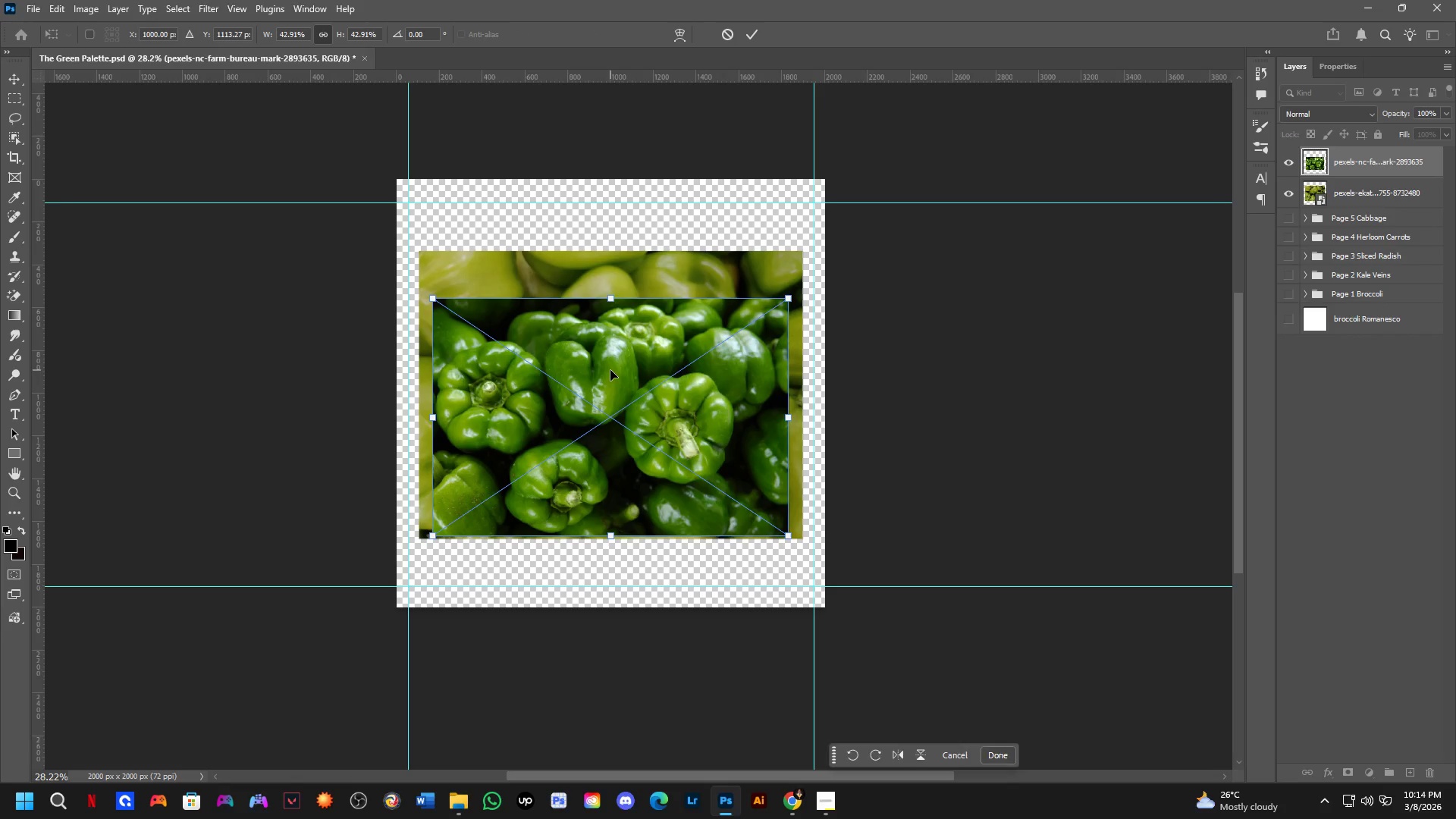 
left_click_drag(start_coordinate=[610, 370], to_coordinate=[608, 345])
 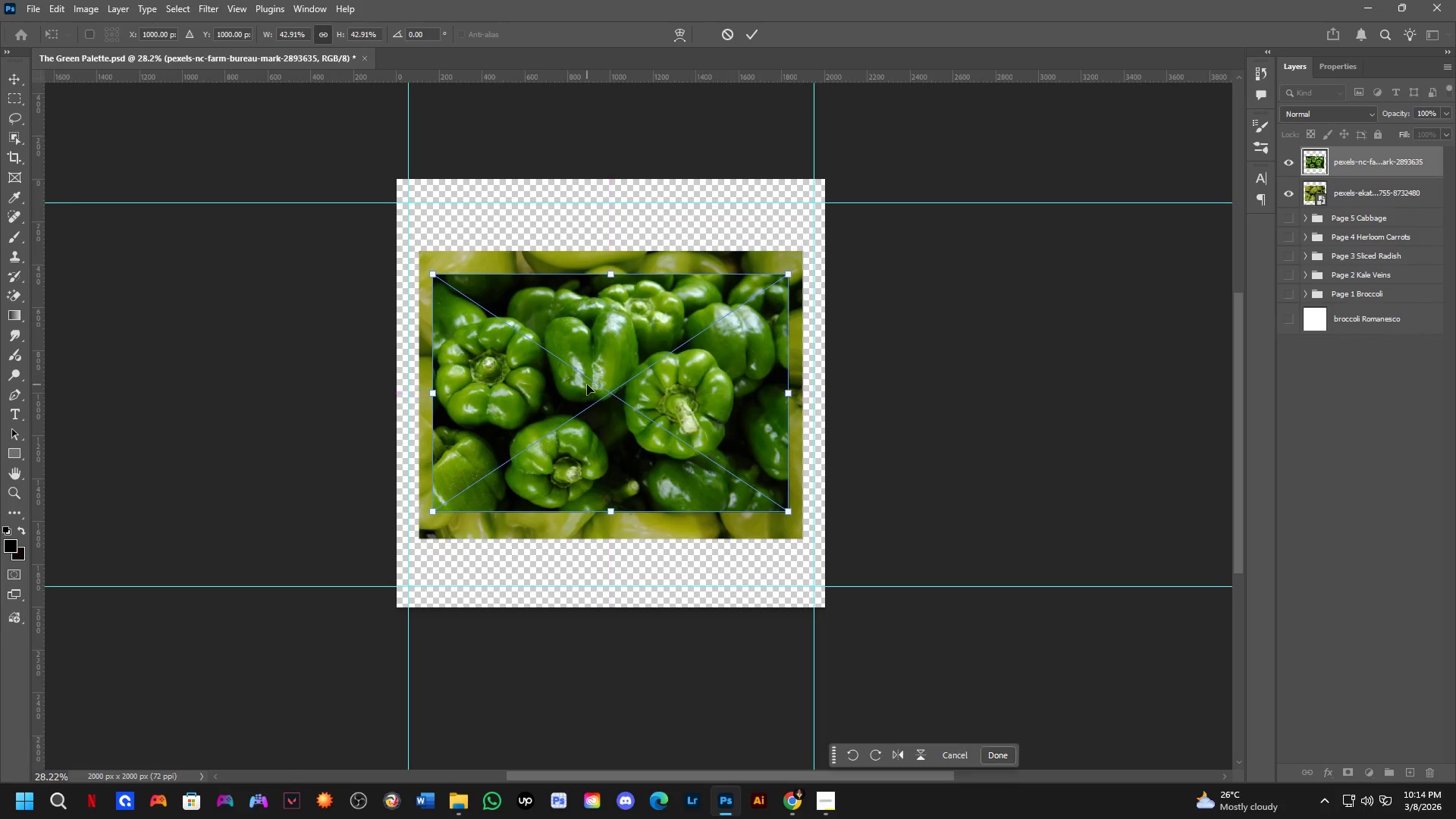 
key(NumpadEnter)
 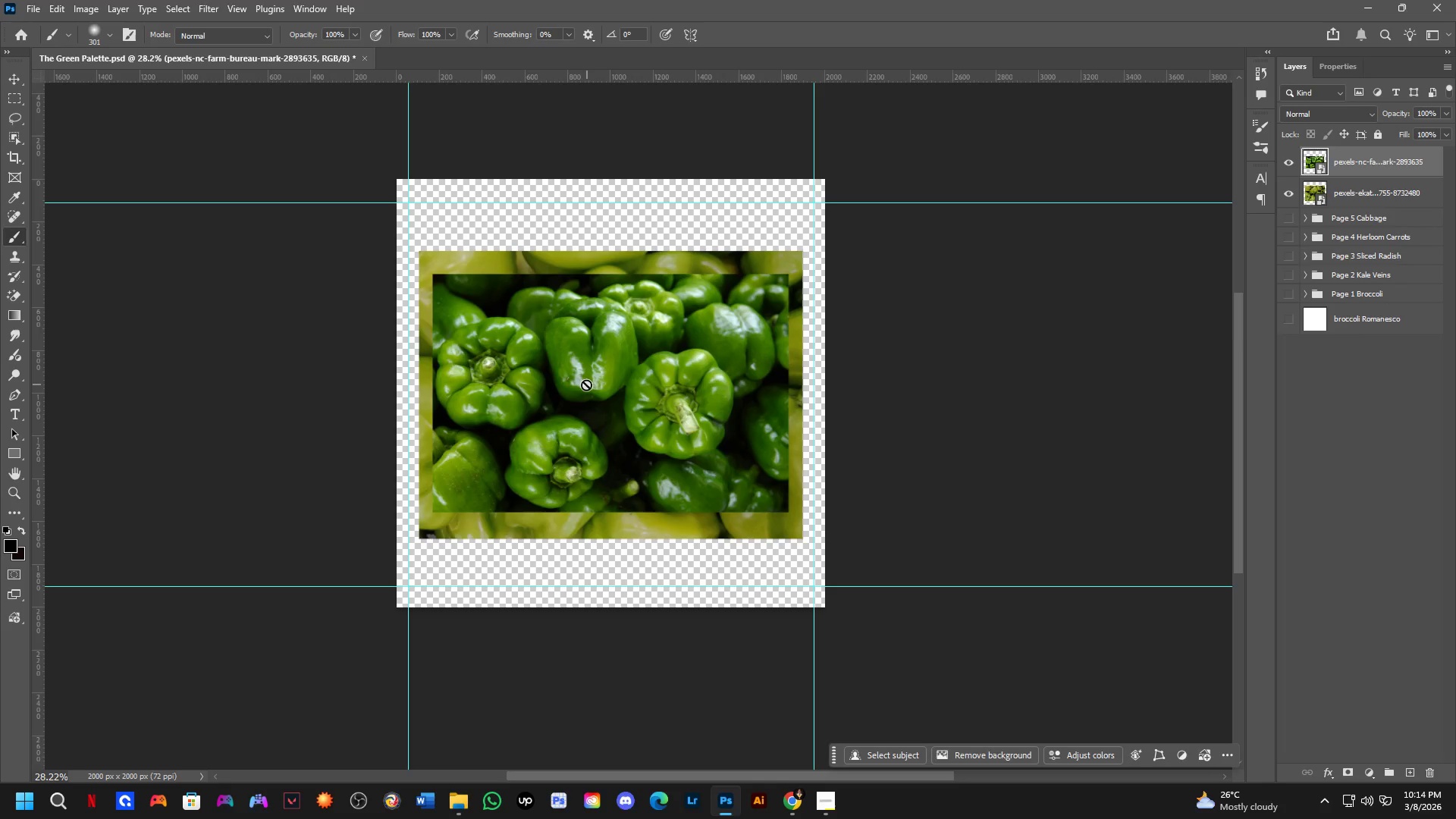 
key(Alt+AltLeft)
 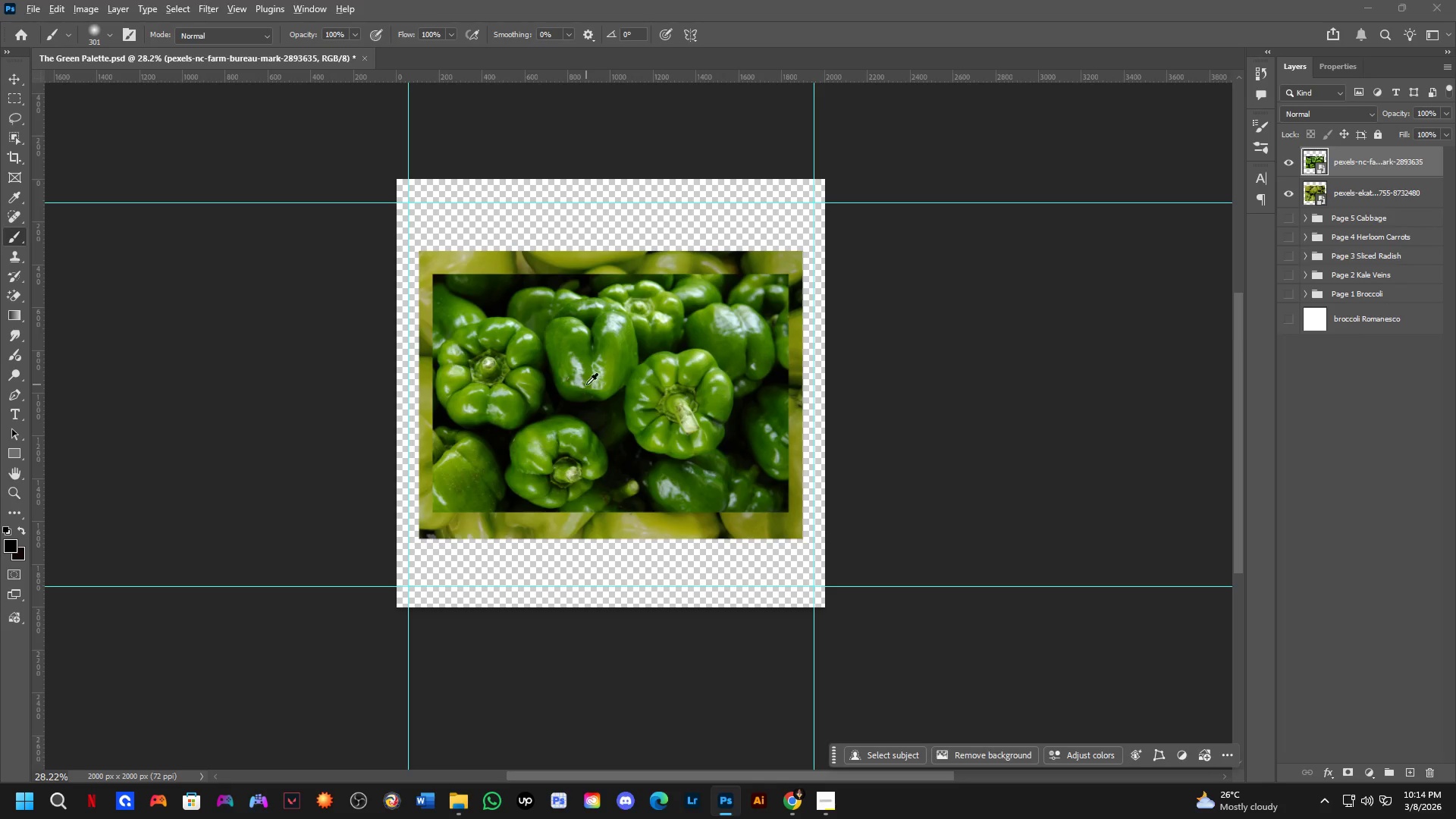 
key(Alt+Tab)
 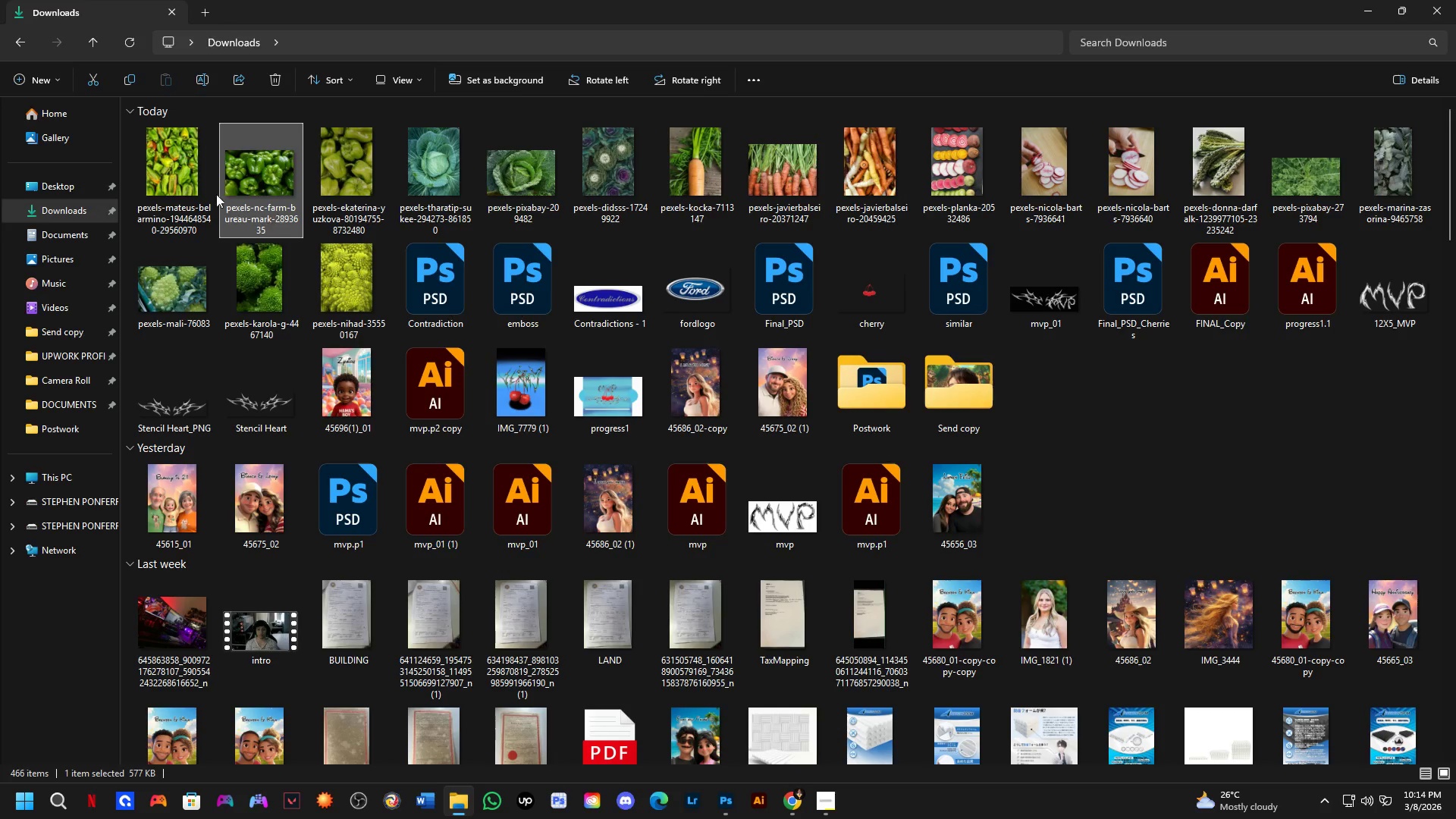 
left_click_drag(start_coordinate=[169, 164], to_coordinate=[631, 451])
 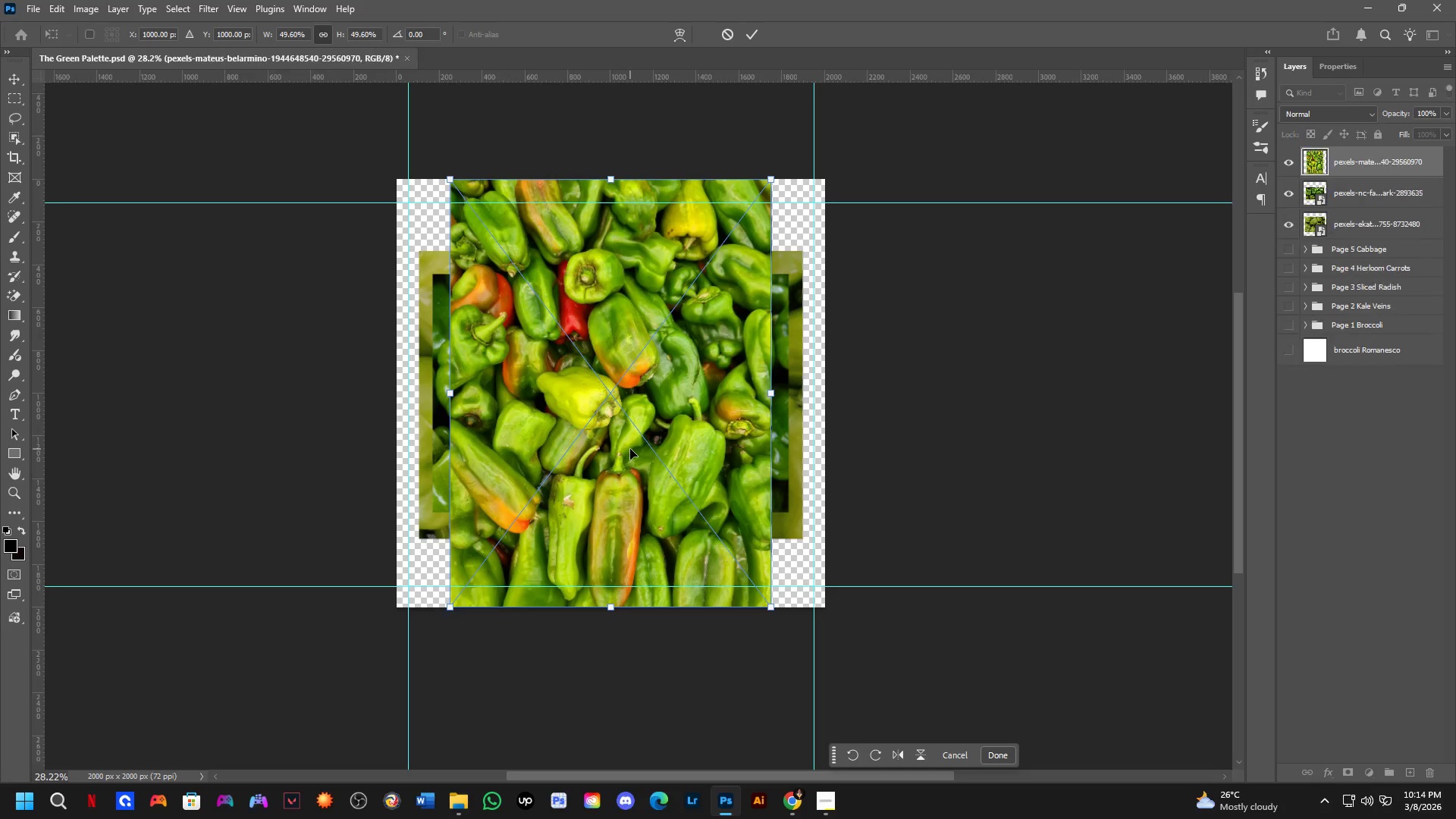 
key(Alt+AltLeft)
 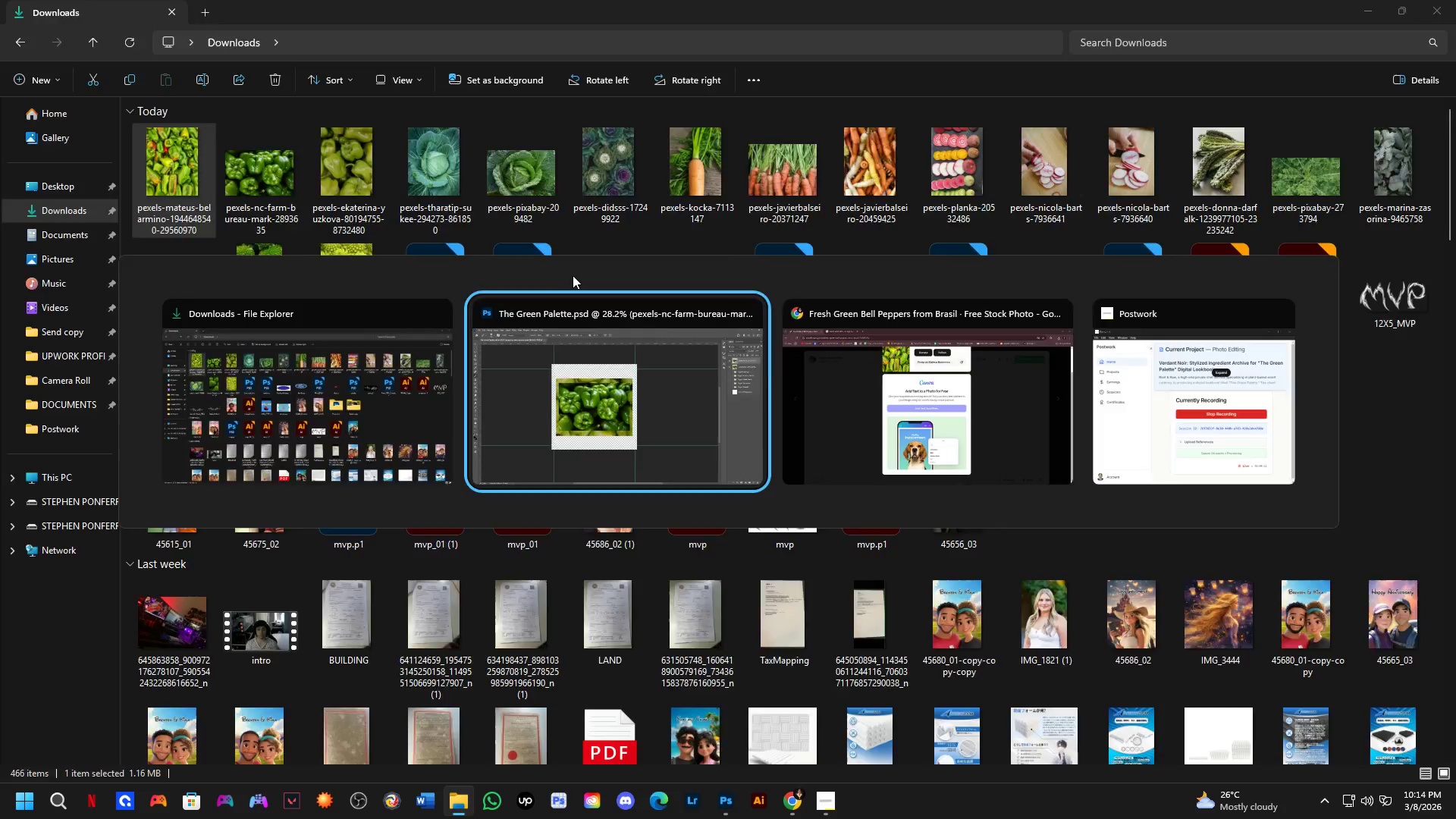 
key(Alt+Tab)
 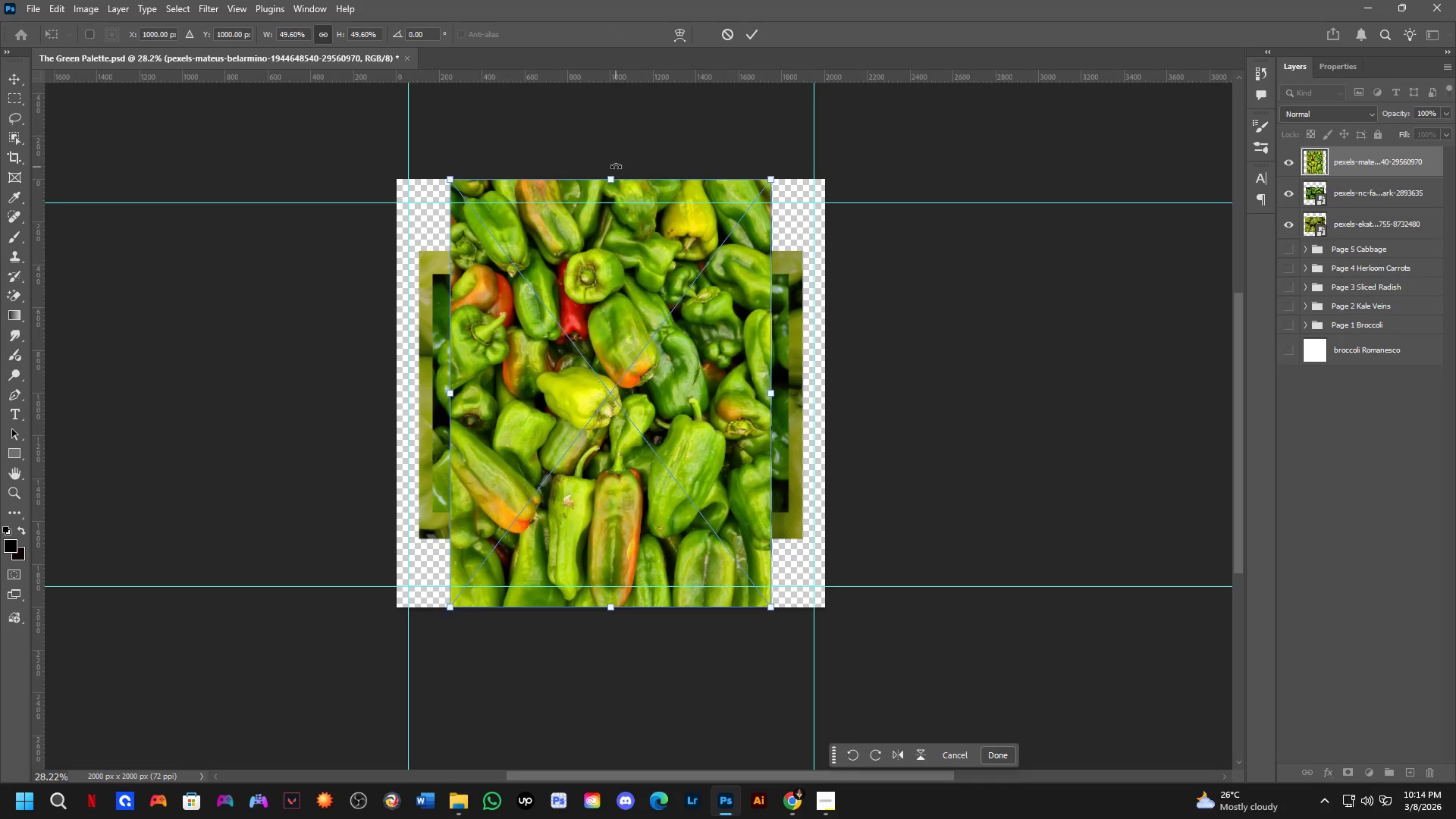 
left_click_drag(start_coordinate=[613, 177], to_coordinate=[613, 292])
 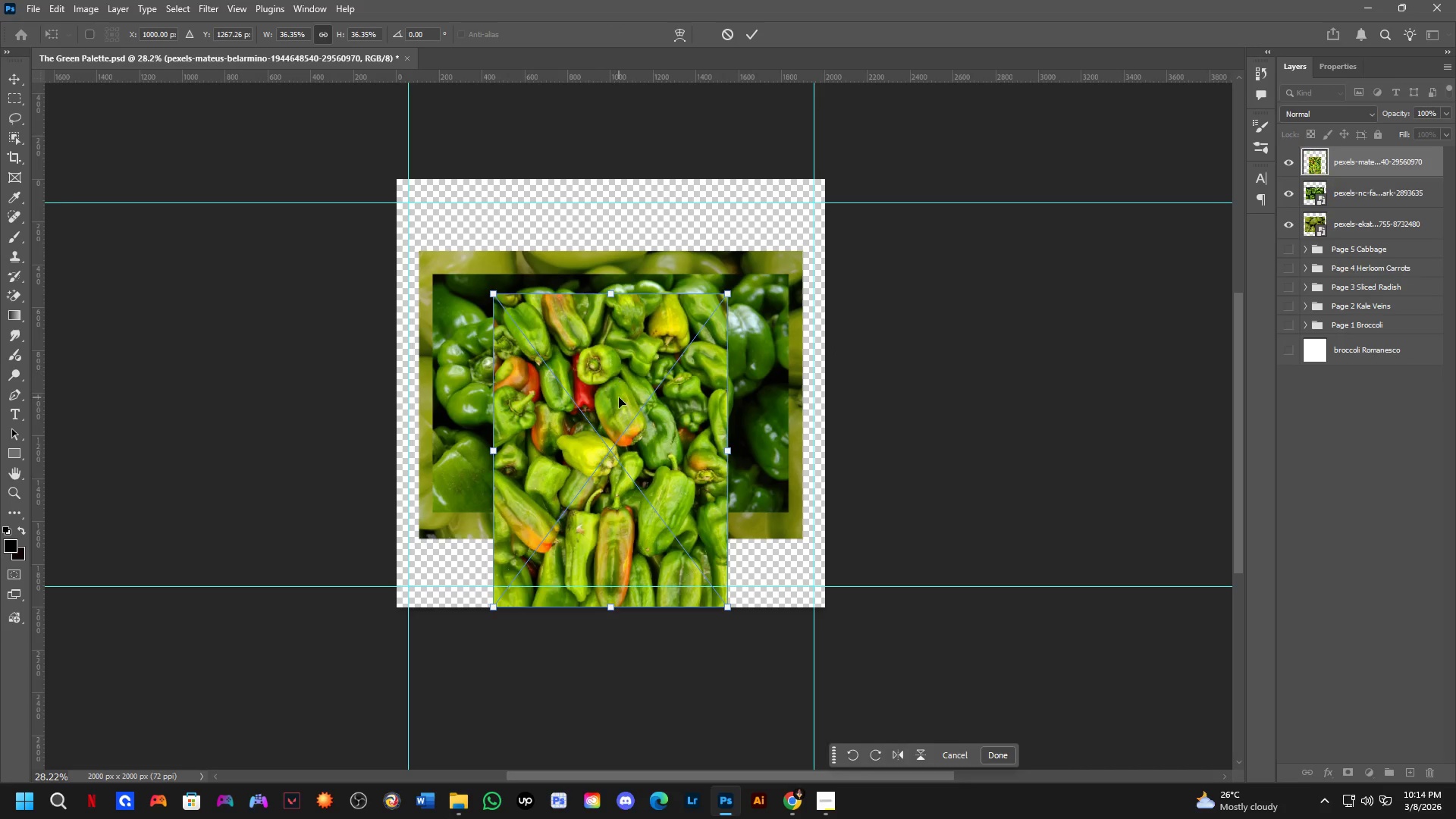 
left_click_drag(start_coordinate=[619, 397], to_coordinate=[619, 340])
 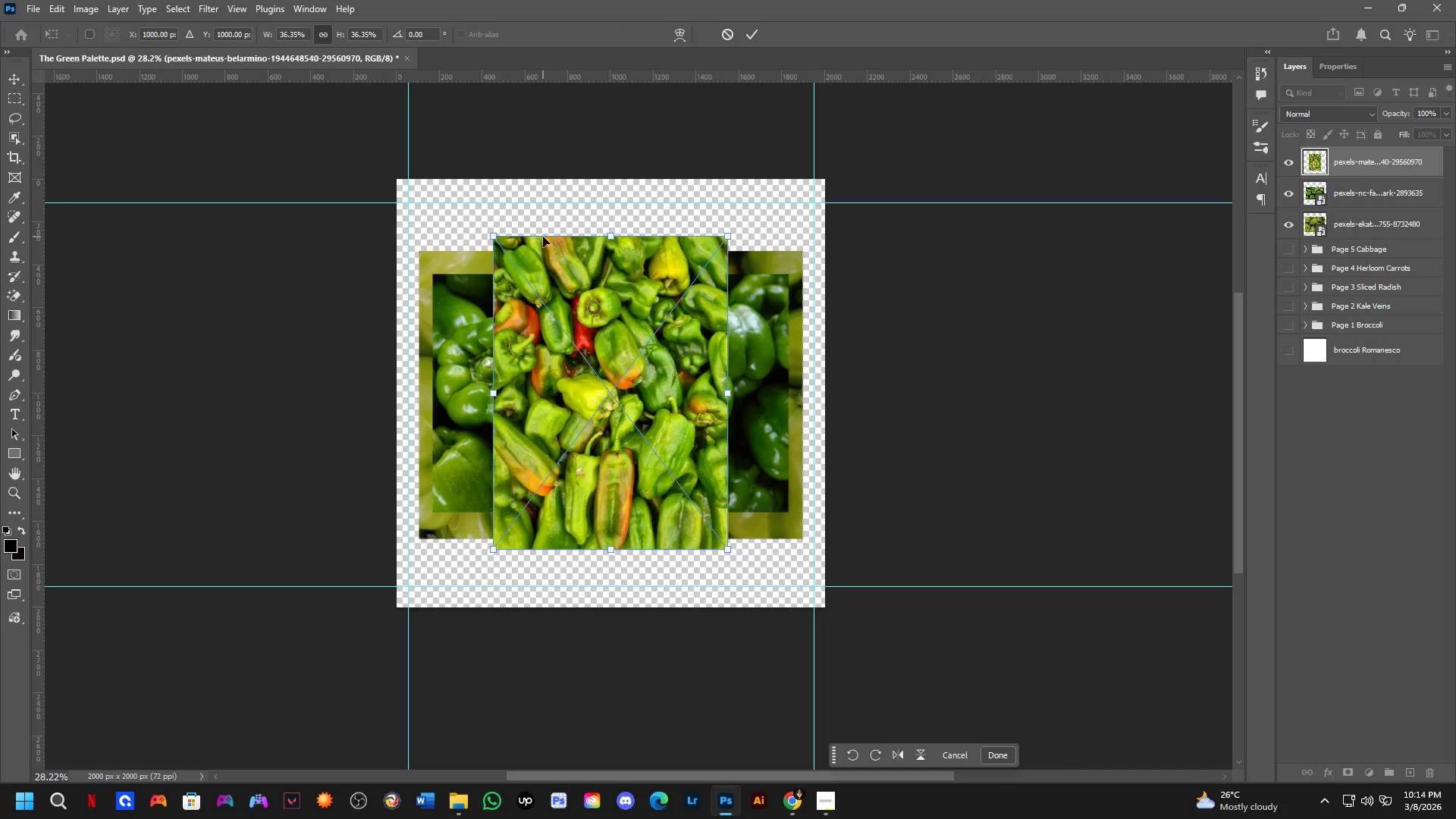 
key(NumpadEnter)
 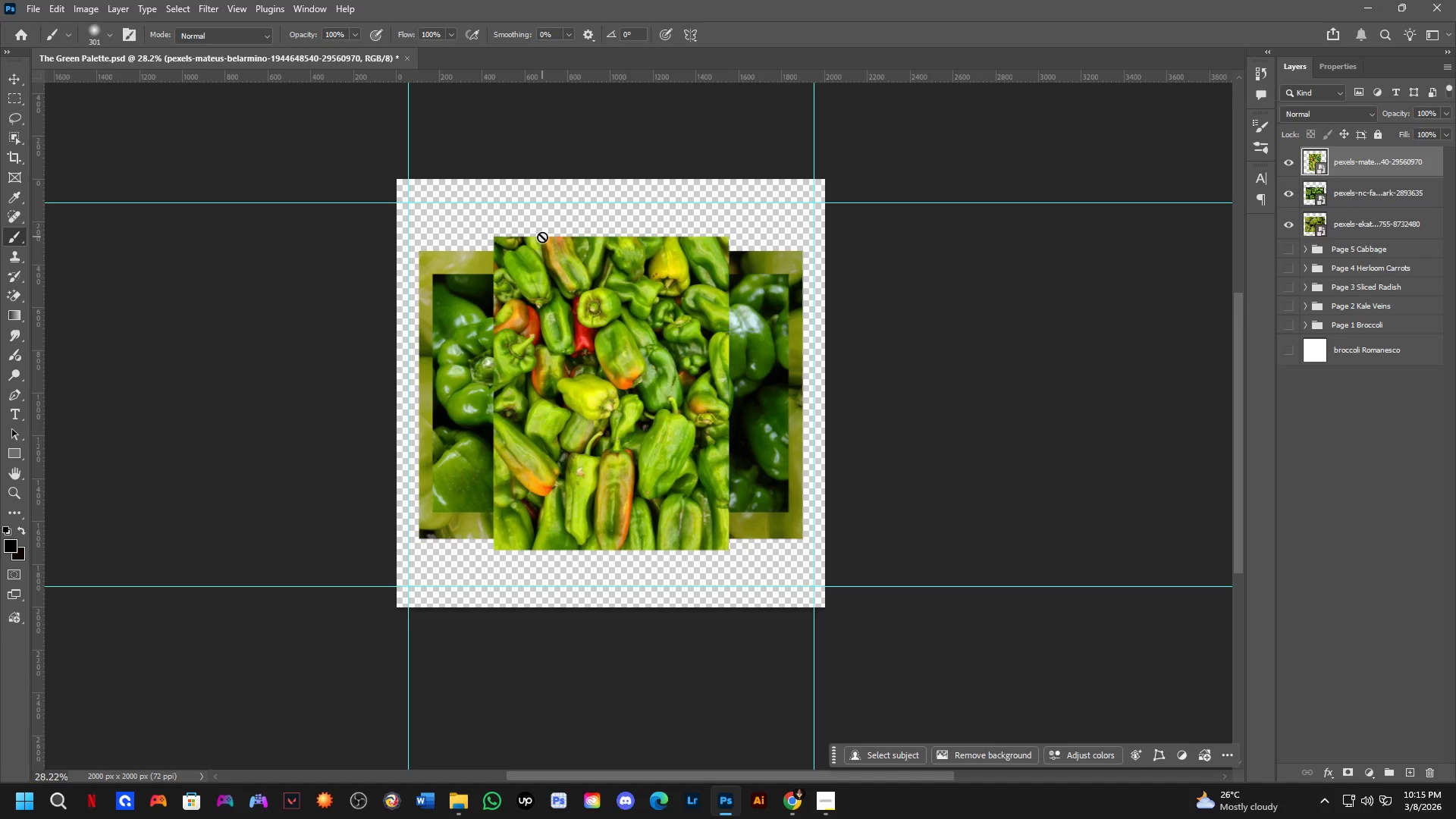 
wait(69.2)
 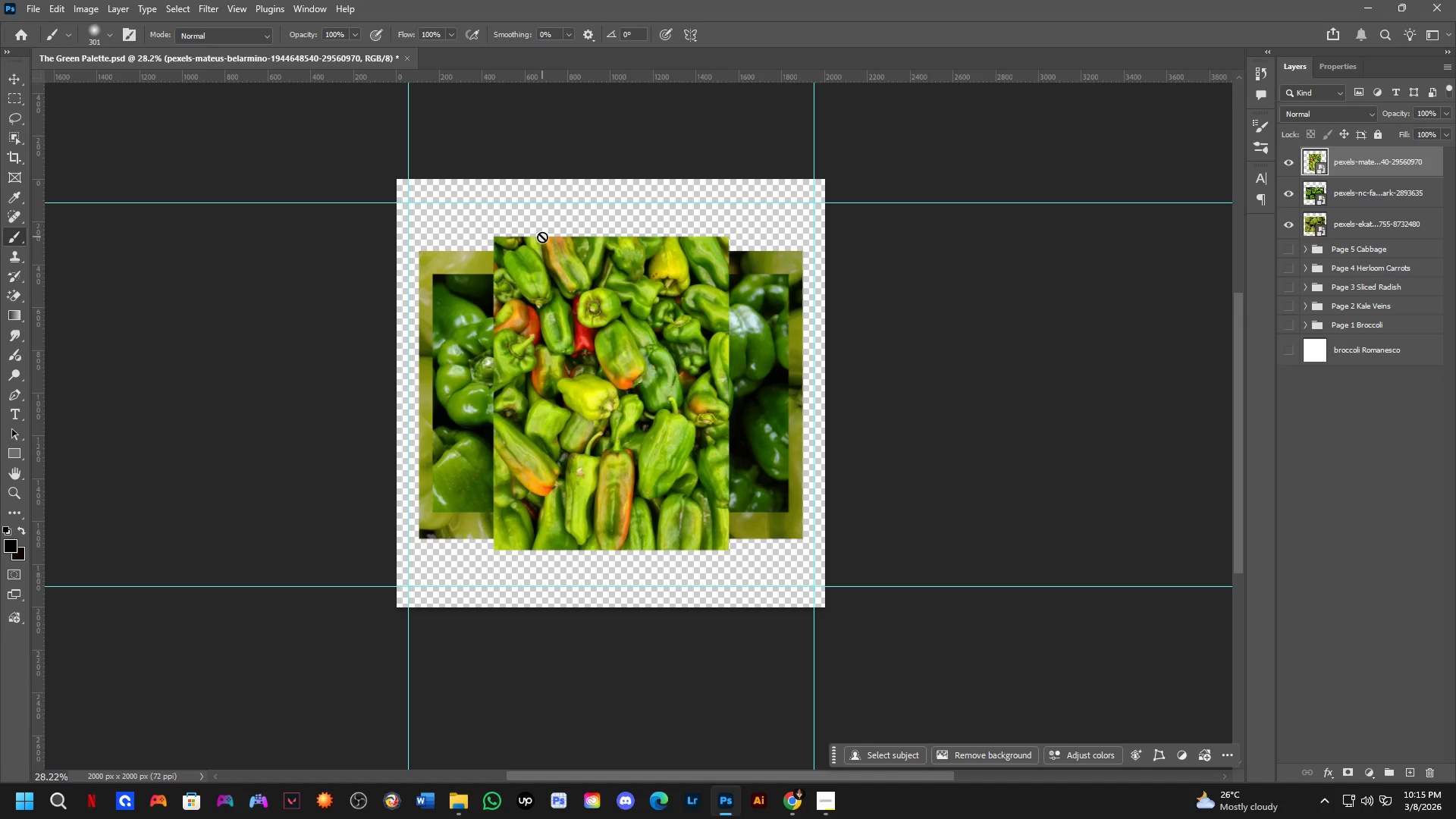 
left_click_drag(start_coordinate=[1294, 163], to_coordinate=[1294, 181])
 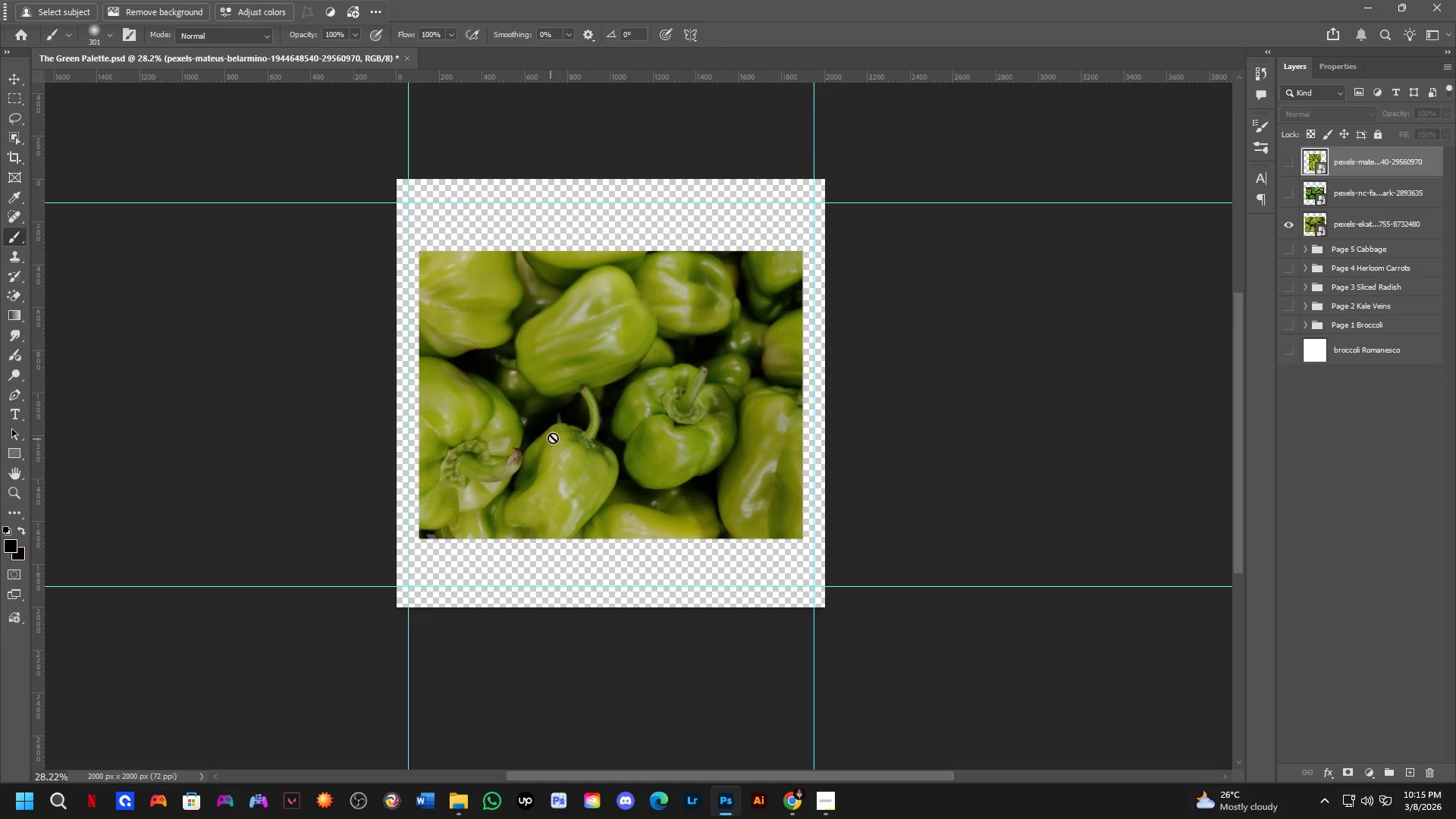 
key(Control+ControlLeft)
 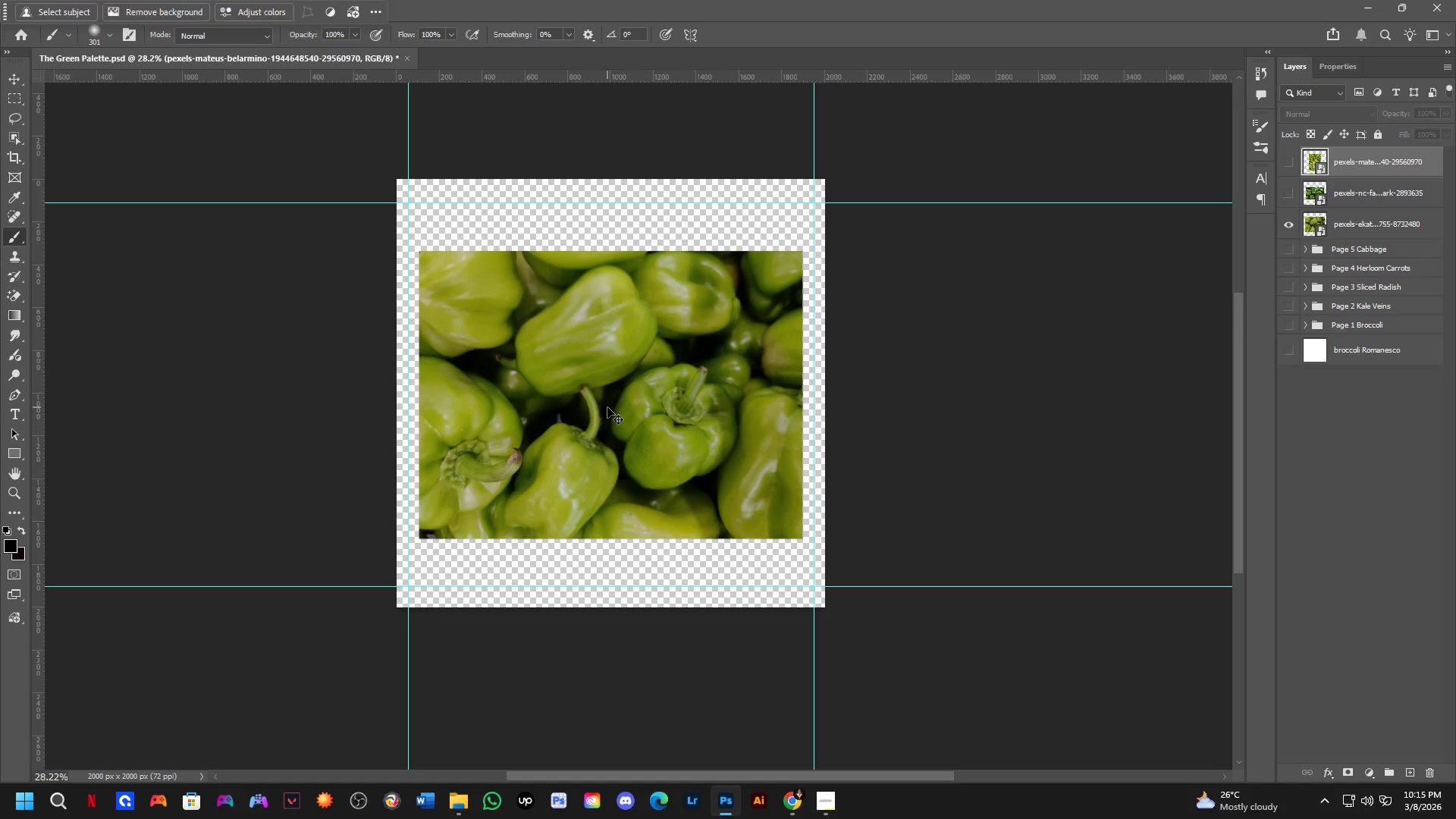 
left_click_drag(start_coordinate=[607, 407], to_coordinate=[606, 417])
 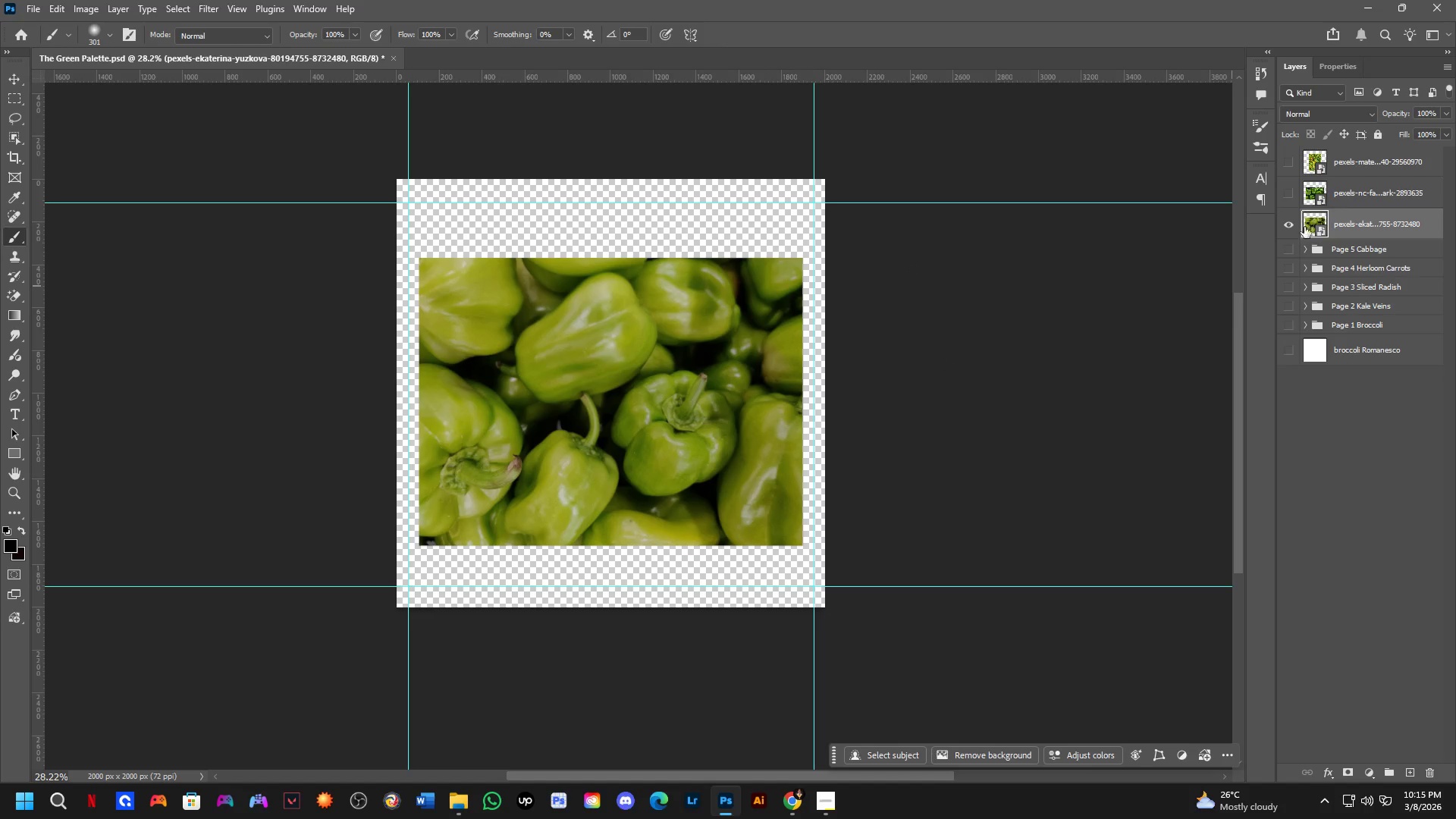 
left_click([1296, 249])
 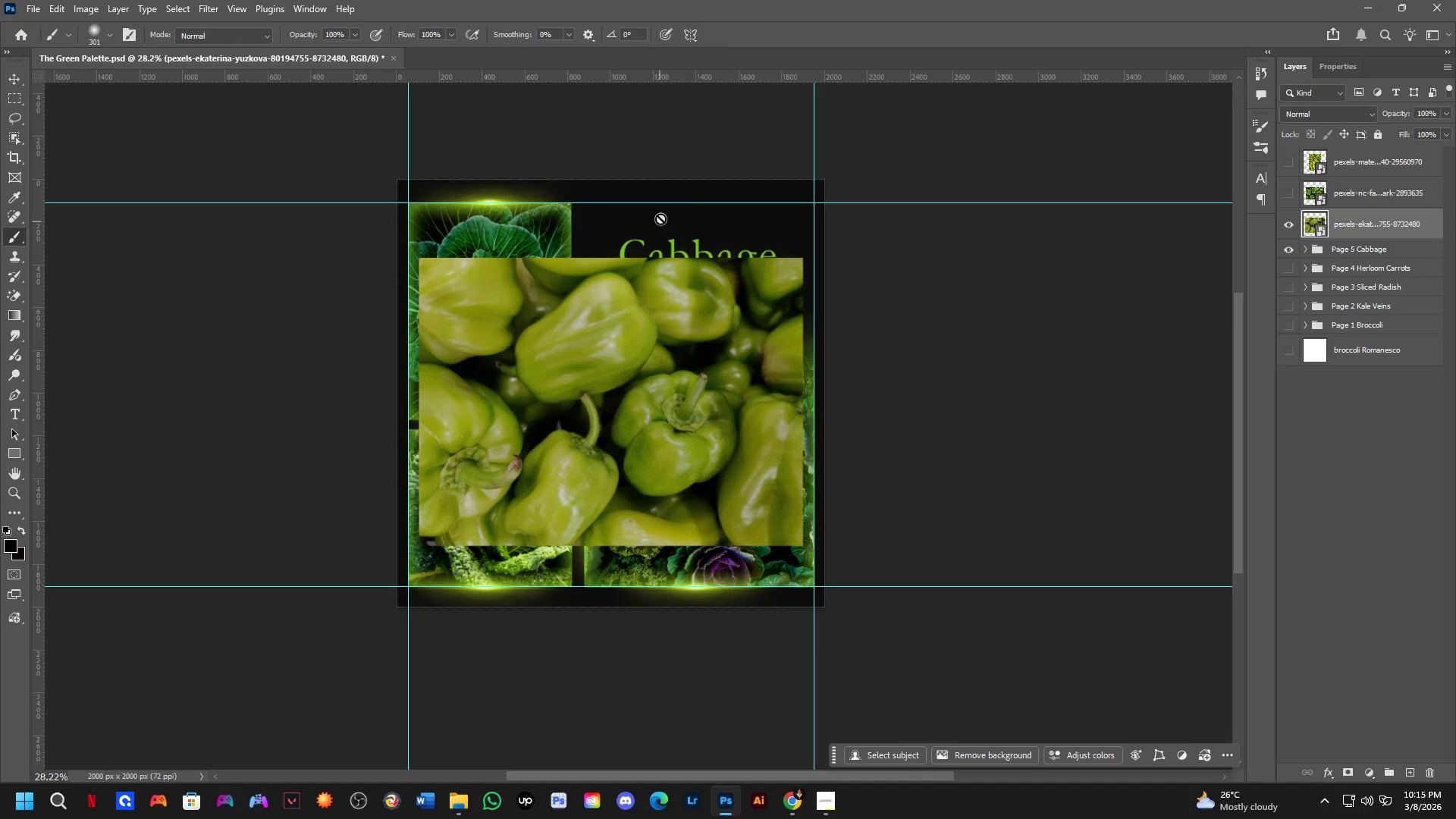 
hold_key(key=ControlLeft, duration=0.81)
left_click([691, 196])
 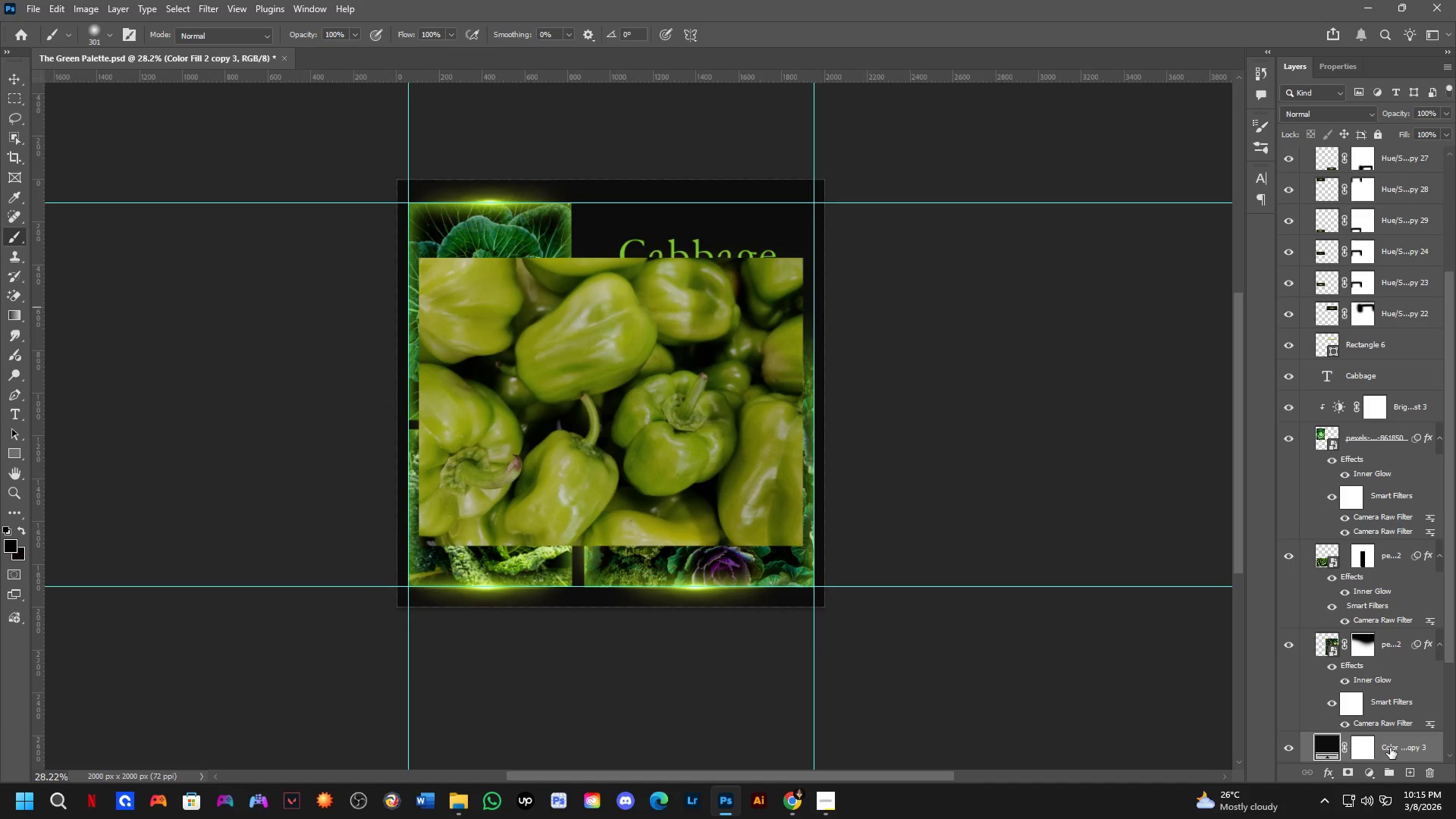 
hold_key(key=ControlLeft, duration=4.41)
hold_key(key=AltLeft, duration=4.38)
hold_key(key=ShiftLeft, duration=1.5)
left_click_drag(start_coordinate=[1392, 747], to_coordinate=[1379, 143])
 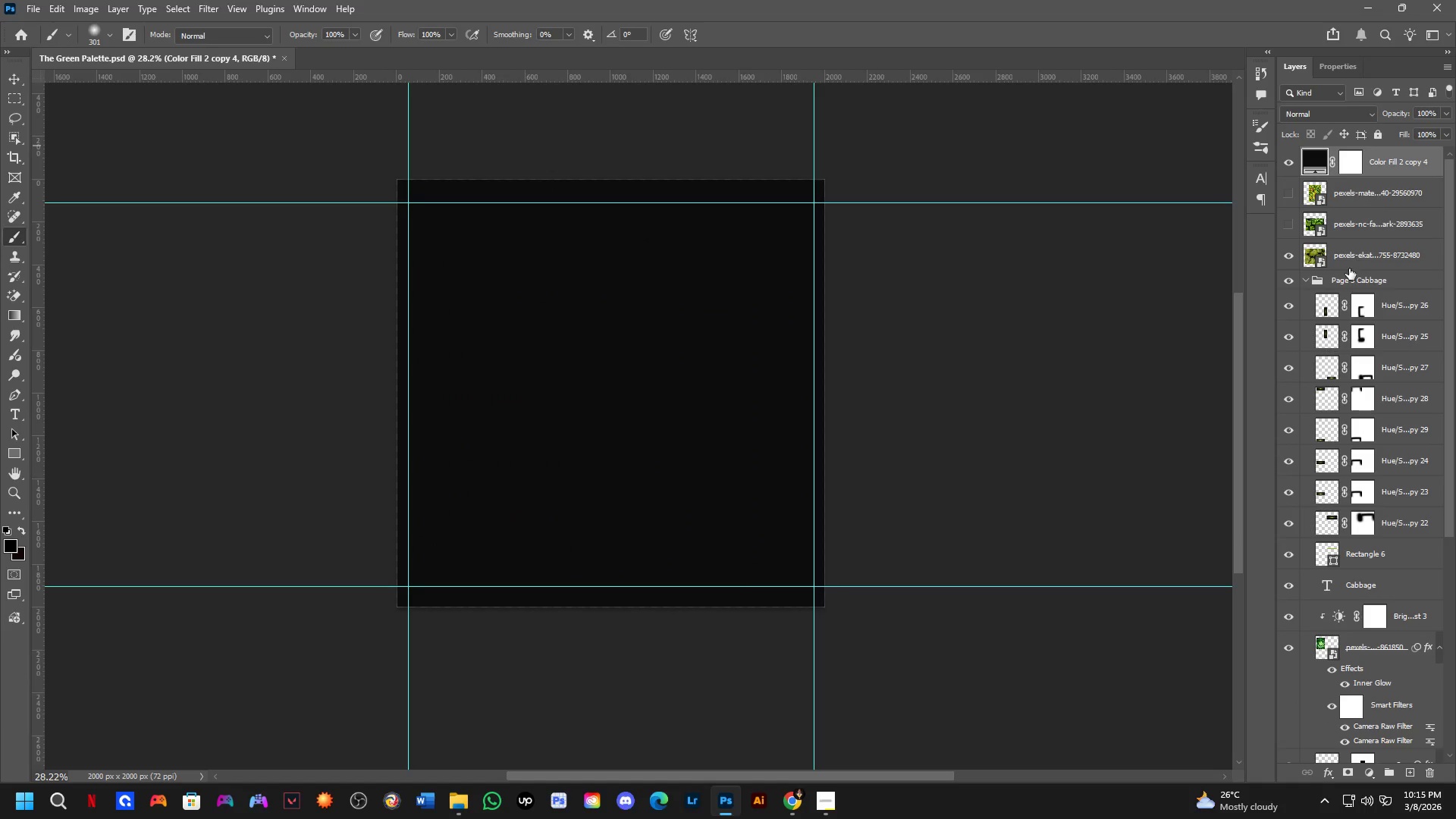 
hold_key(key=ShiftLeft, duration=1.51)
 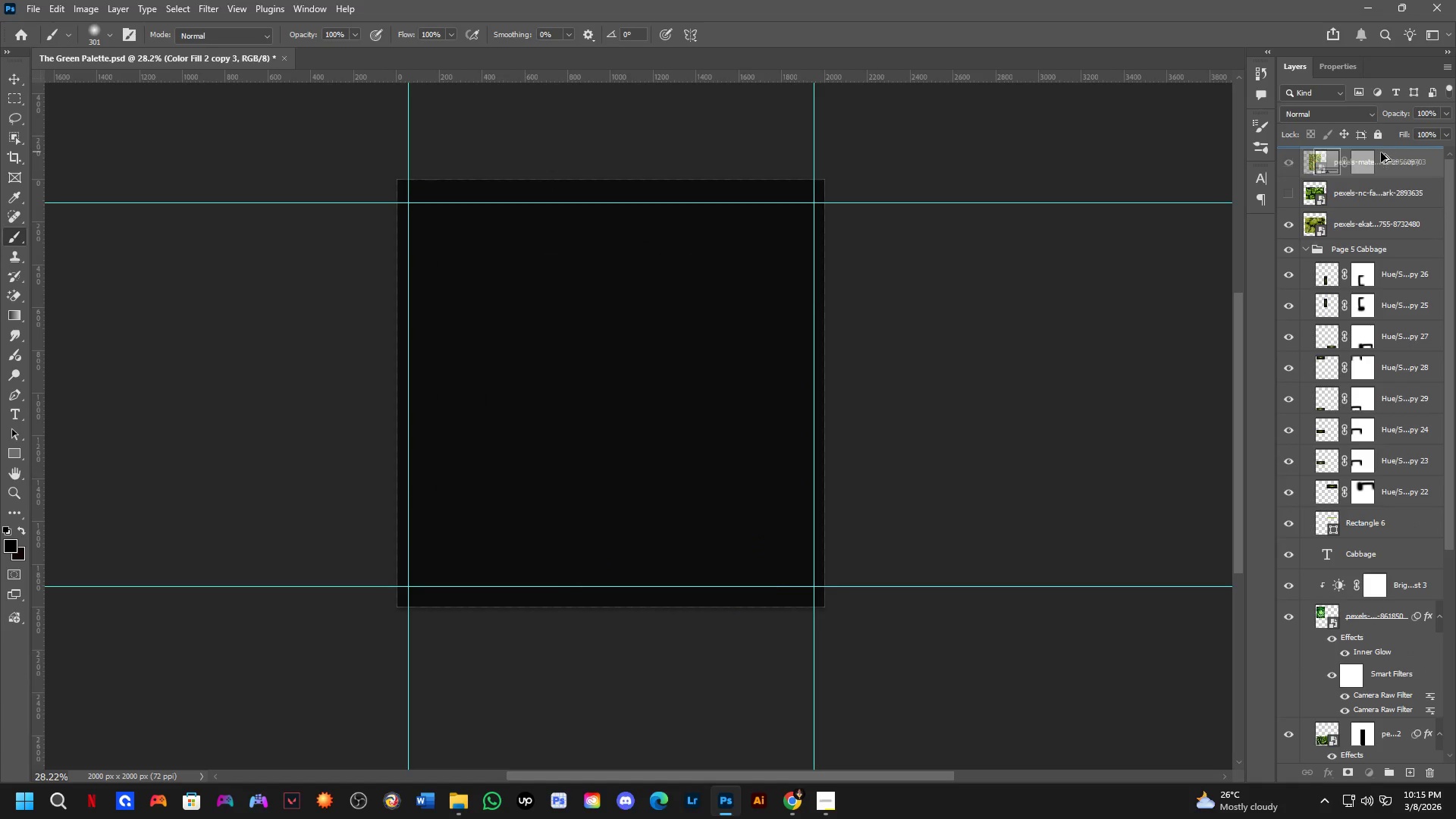 
hold_key(key=ShiftLeft, duration=1.06)
 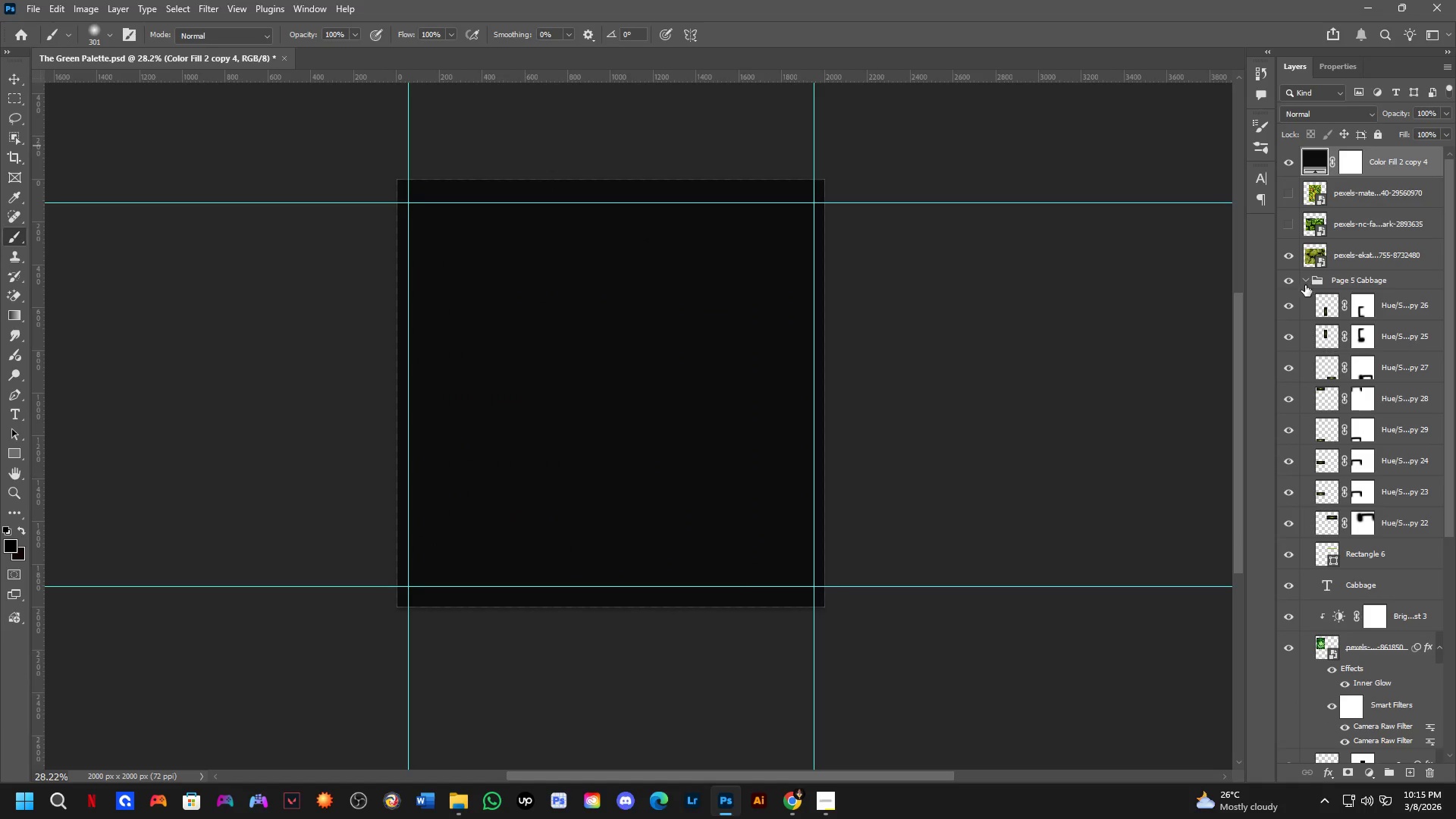 
left_click([1304, 285])
 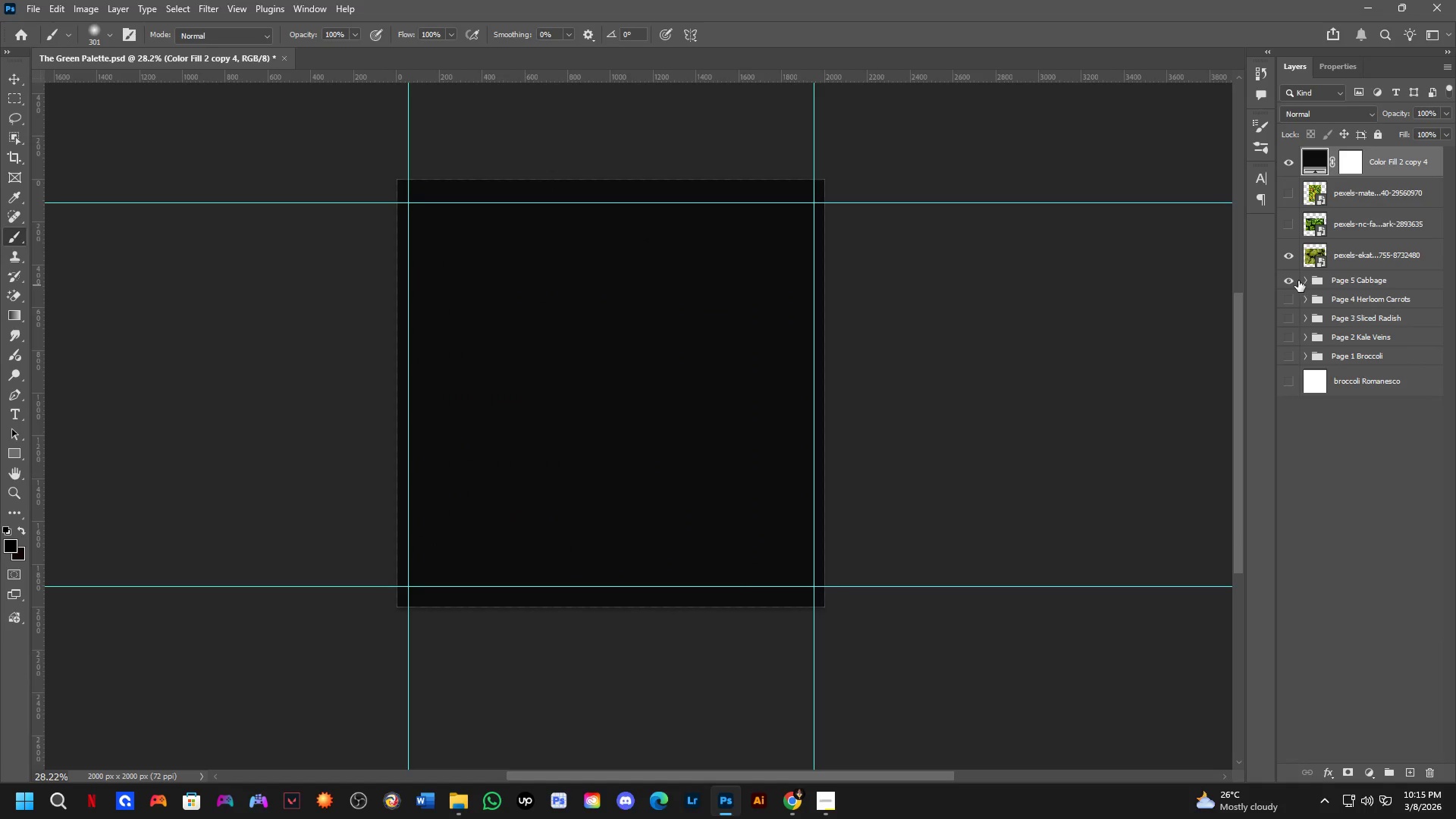 
left_click([1298, 281])
 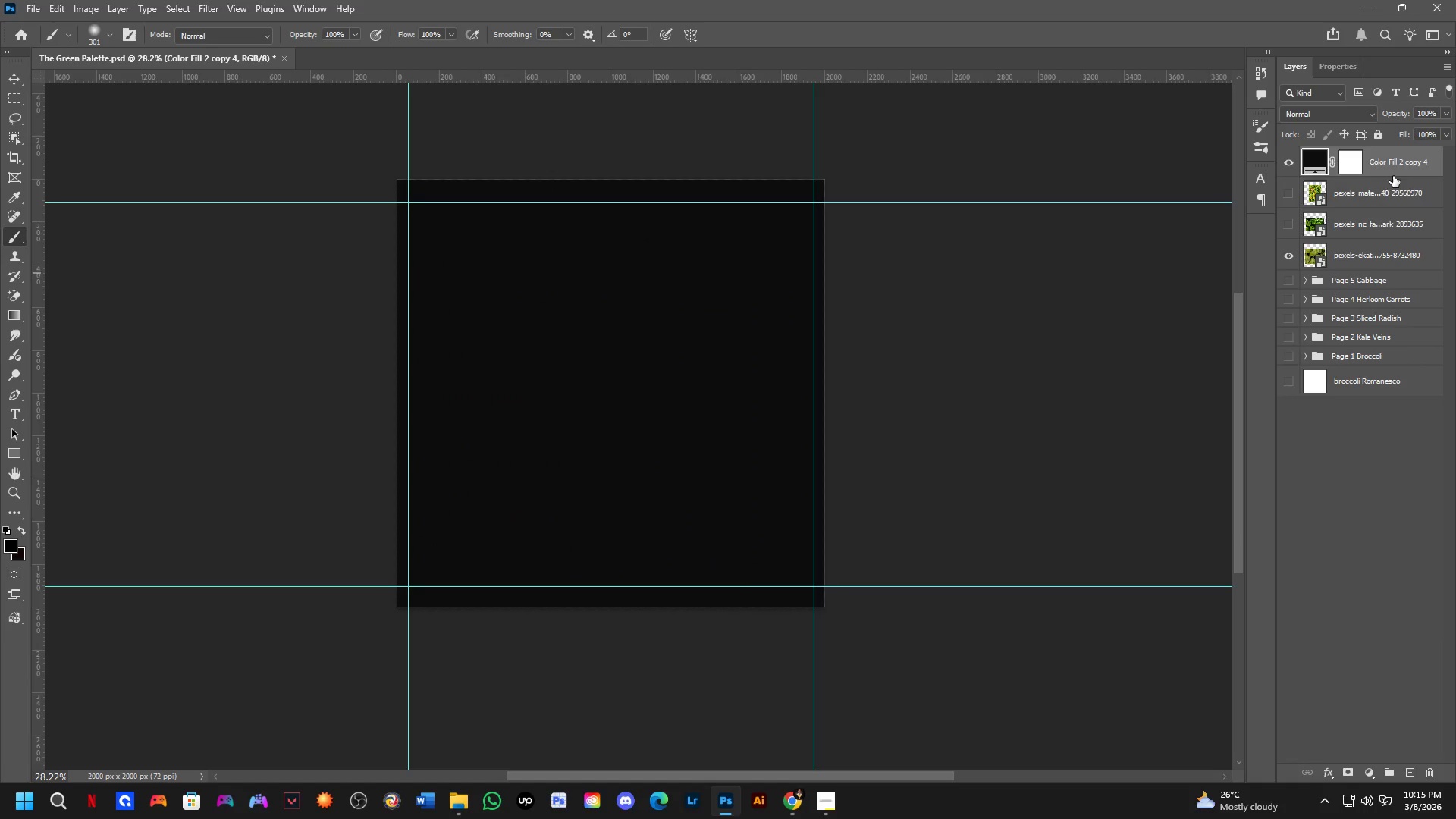 
left_click_drag(start_coordinate=[1393, 175], to_coordinate=[1377, 261])
 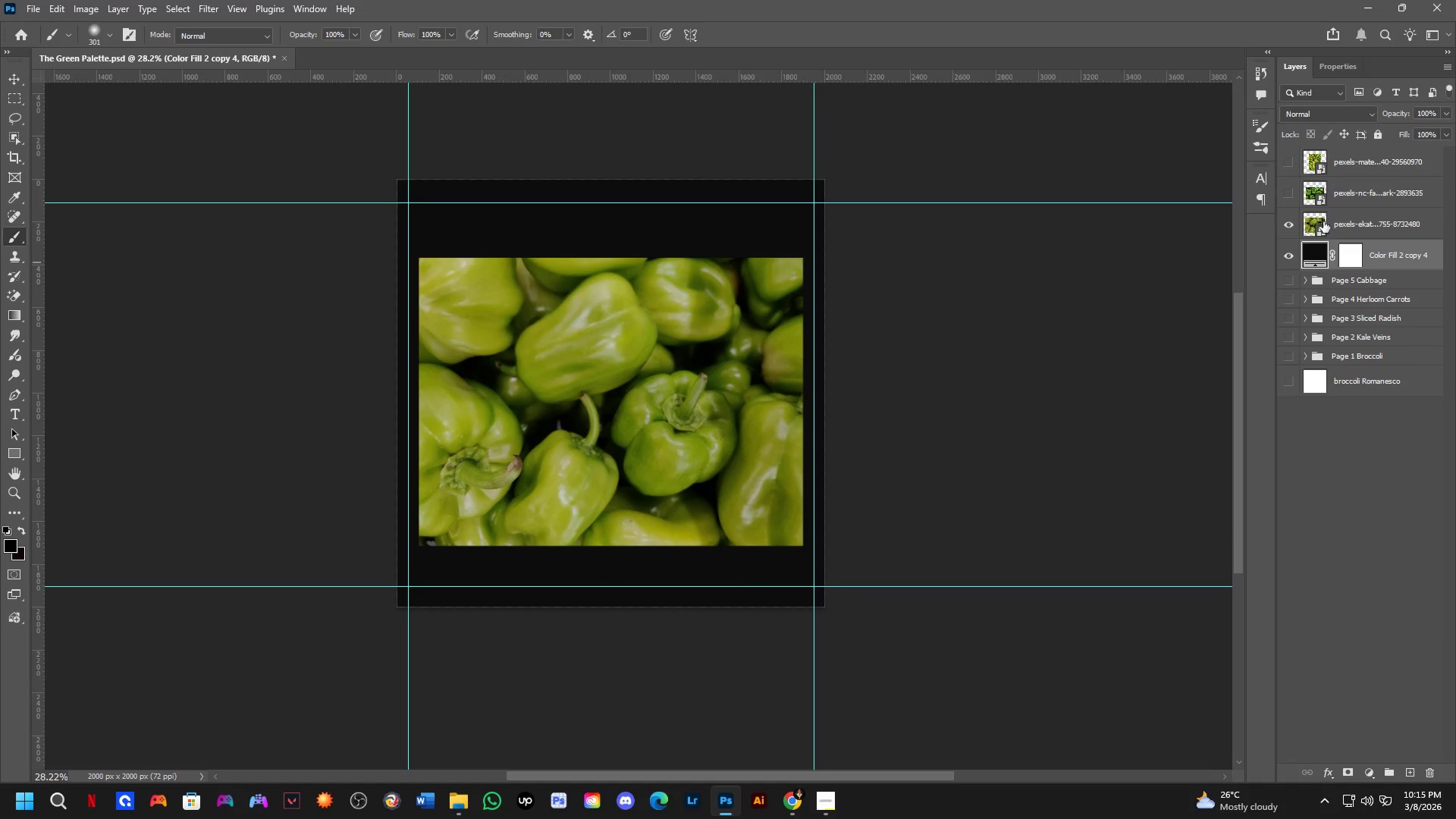 
left_click([1338, 223])
 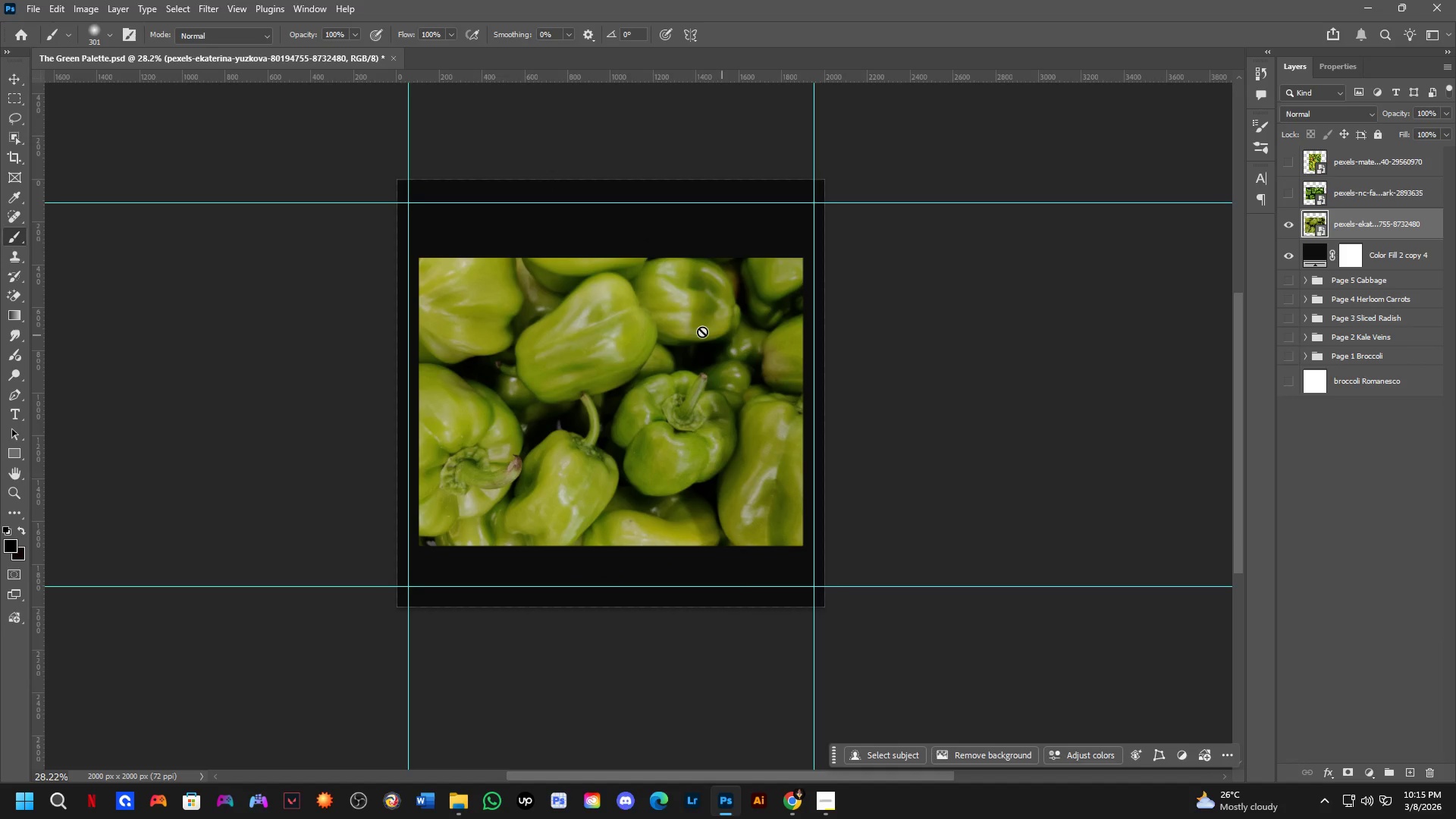 
key(Control+ControlLeft)
 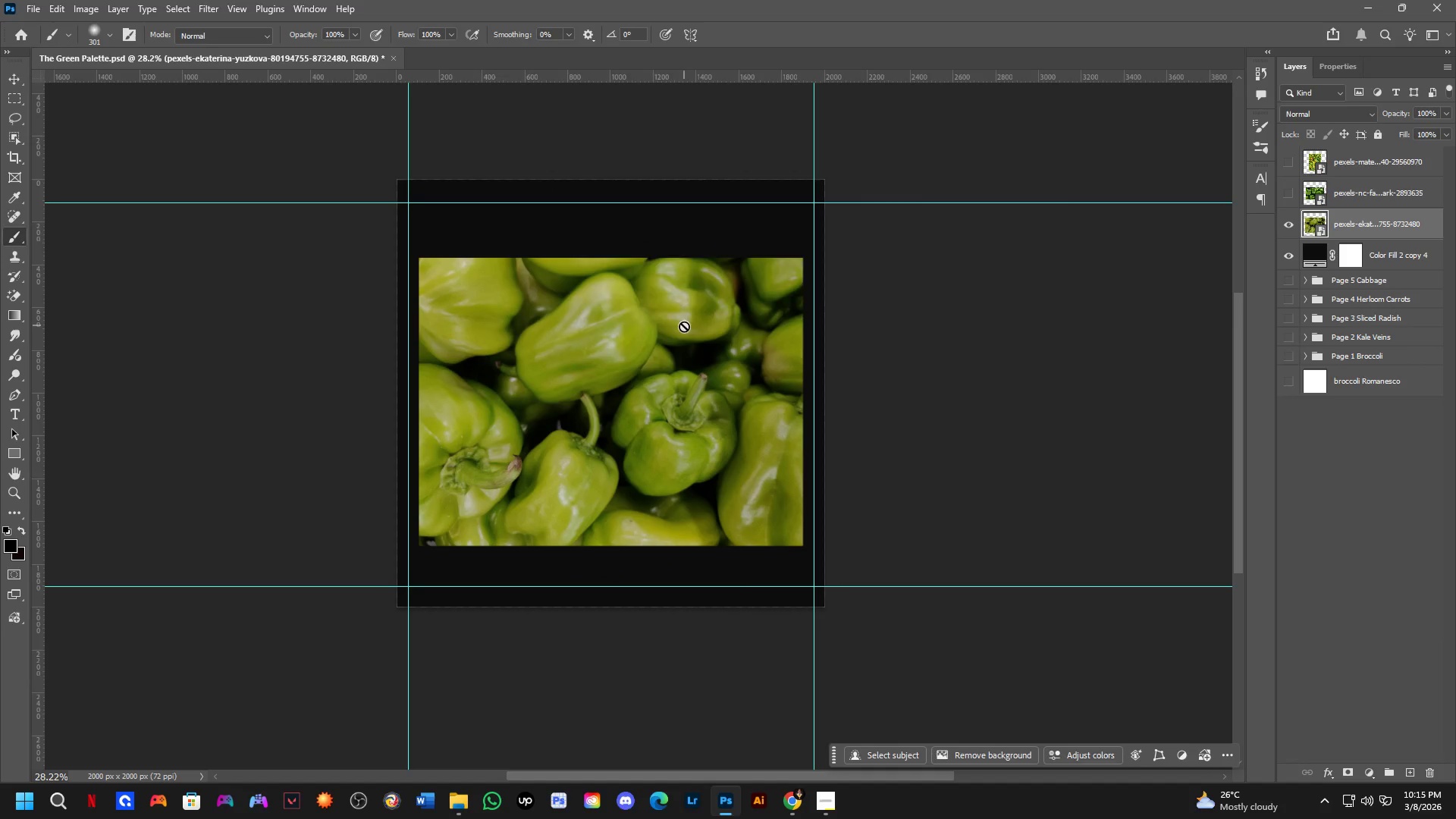 
left_click_drag(start_coordinate=[684, 325], to_coordinate=[688, 342])
 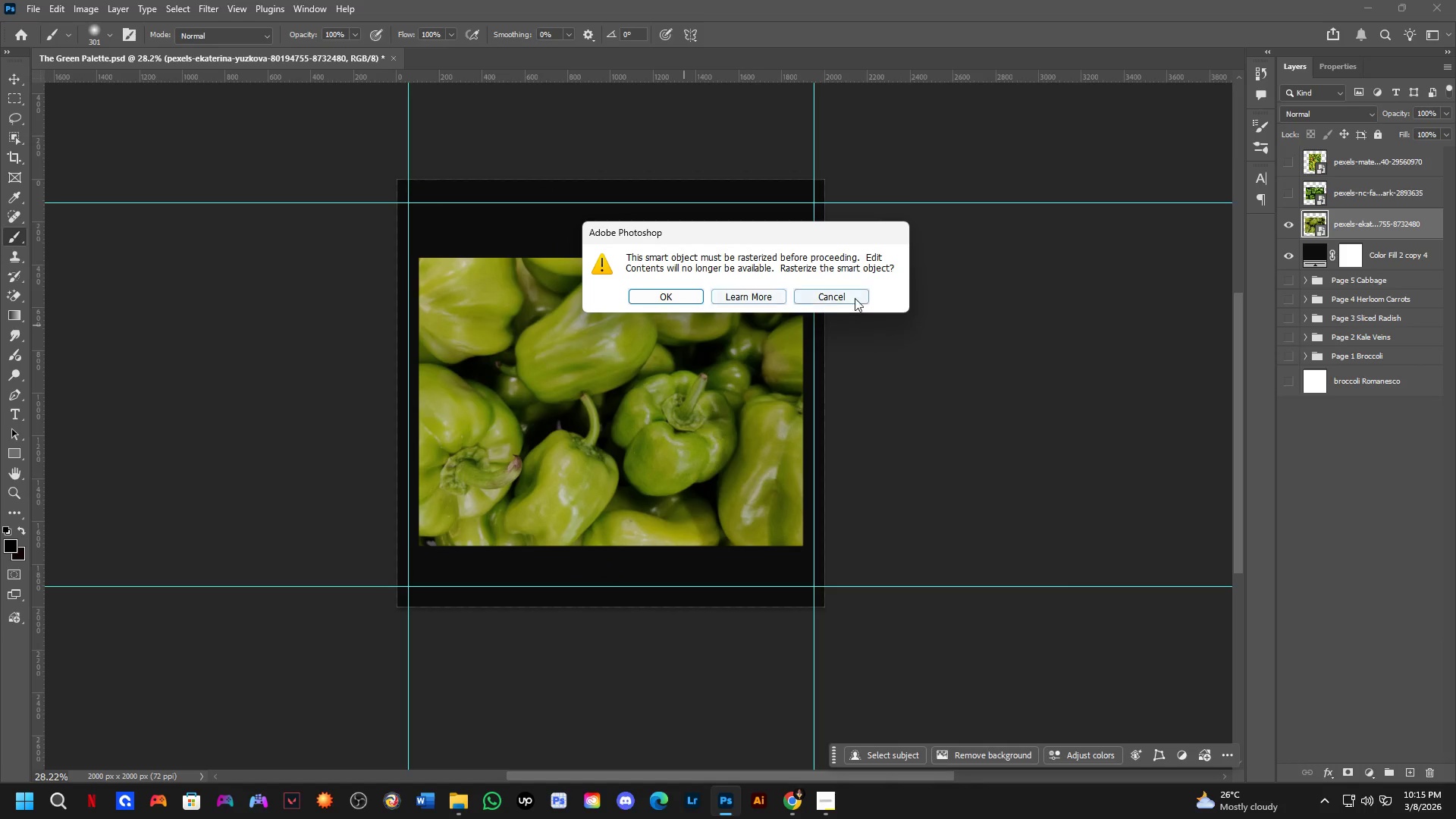 
left_click([855, 297])
 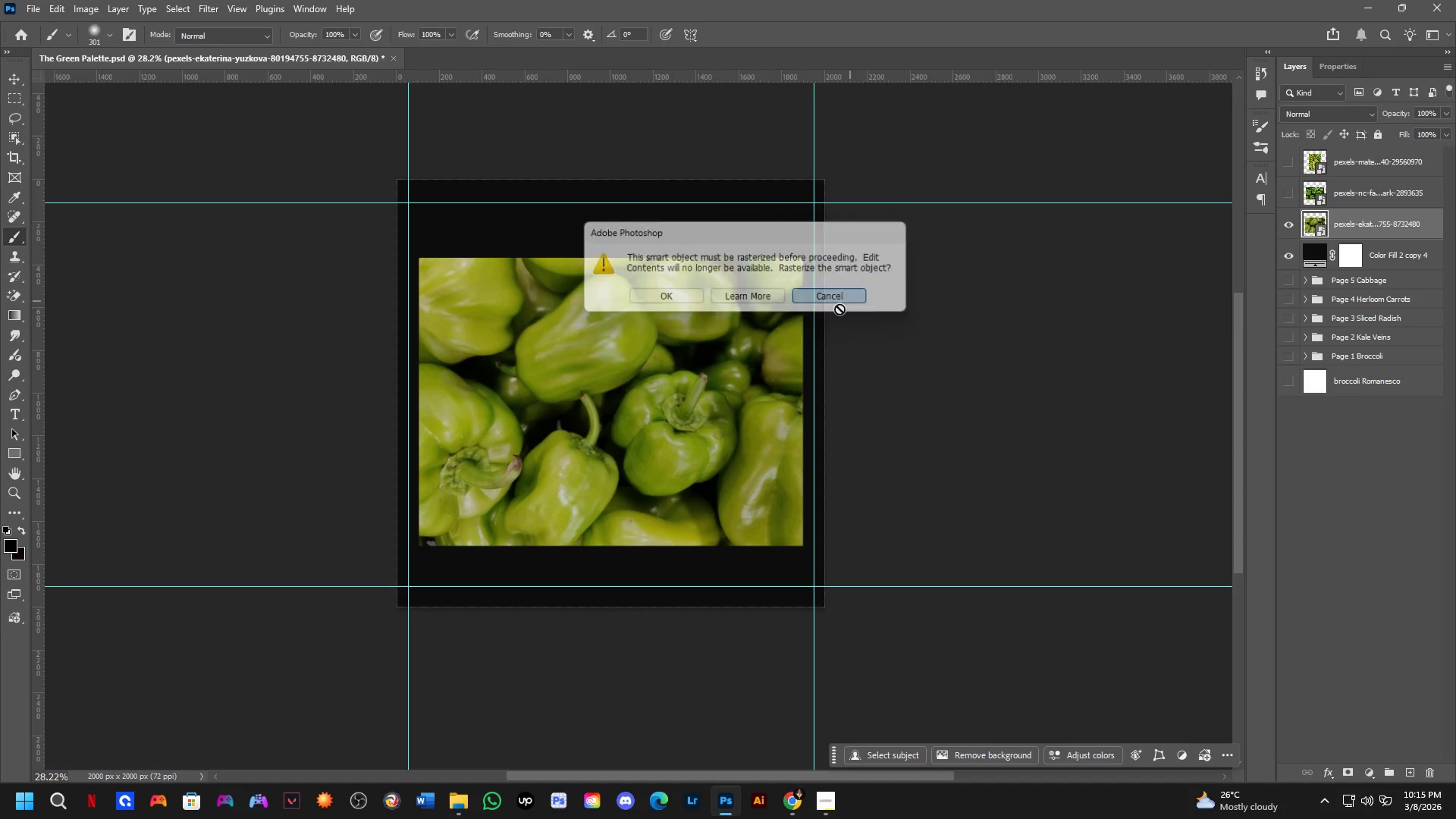 
key(Control+ControlLeft)
 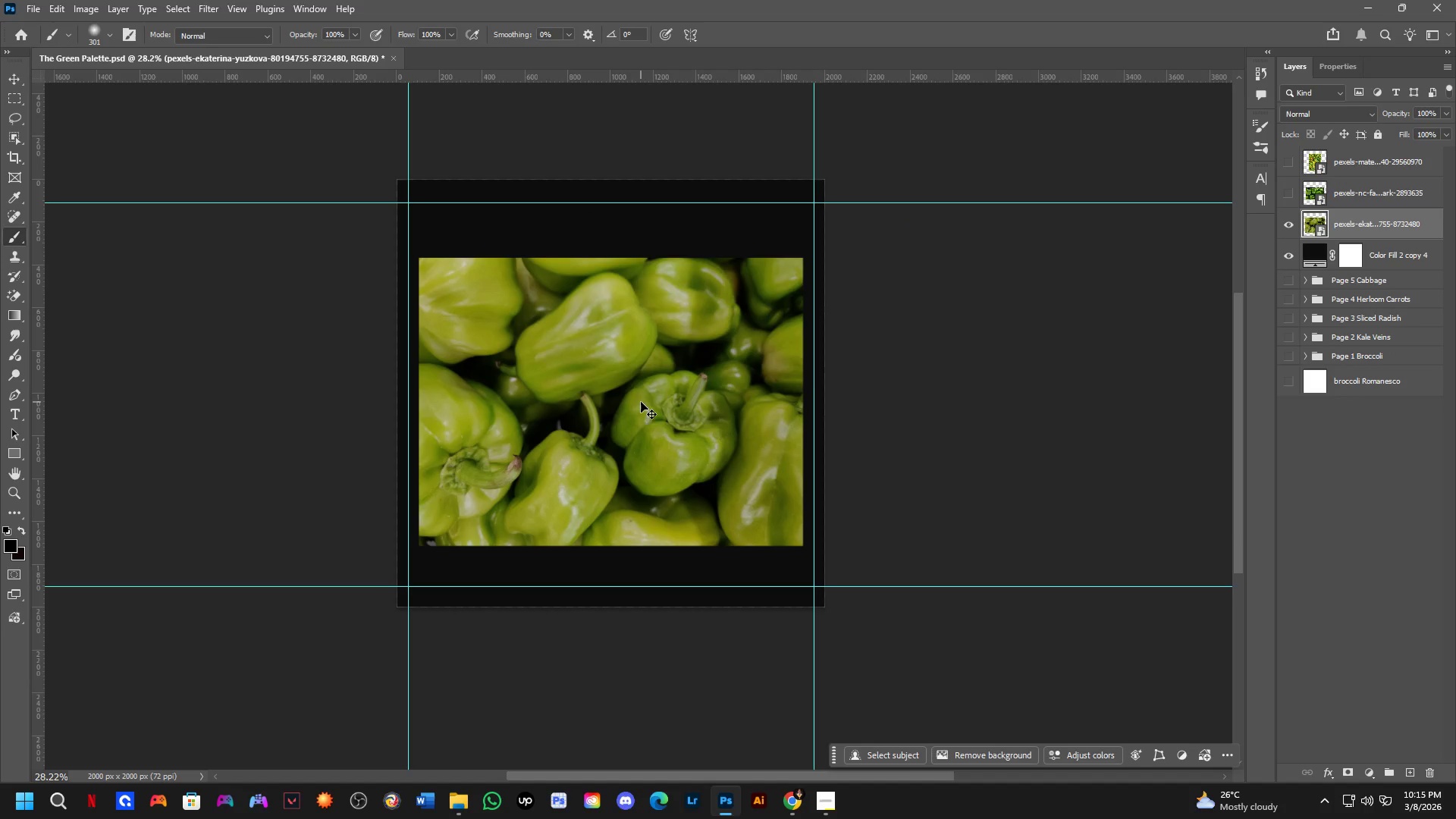 
left_click_drag(start_coordinate=[641, 402], to_coordinate=[631, 429])
 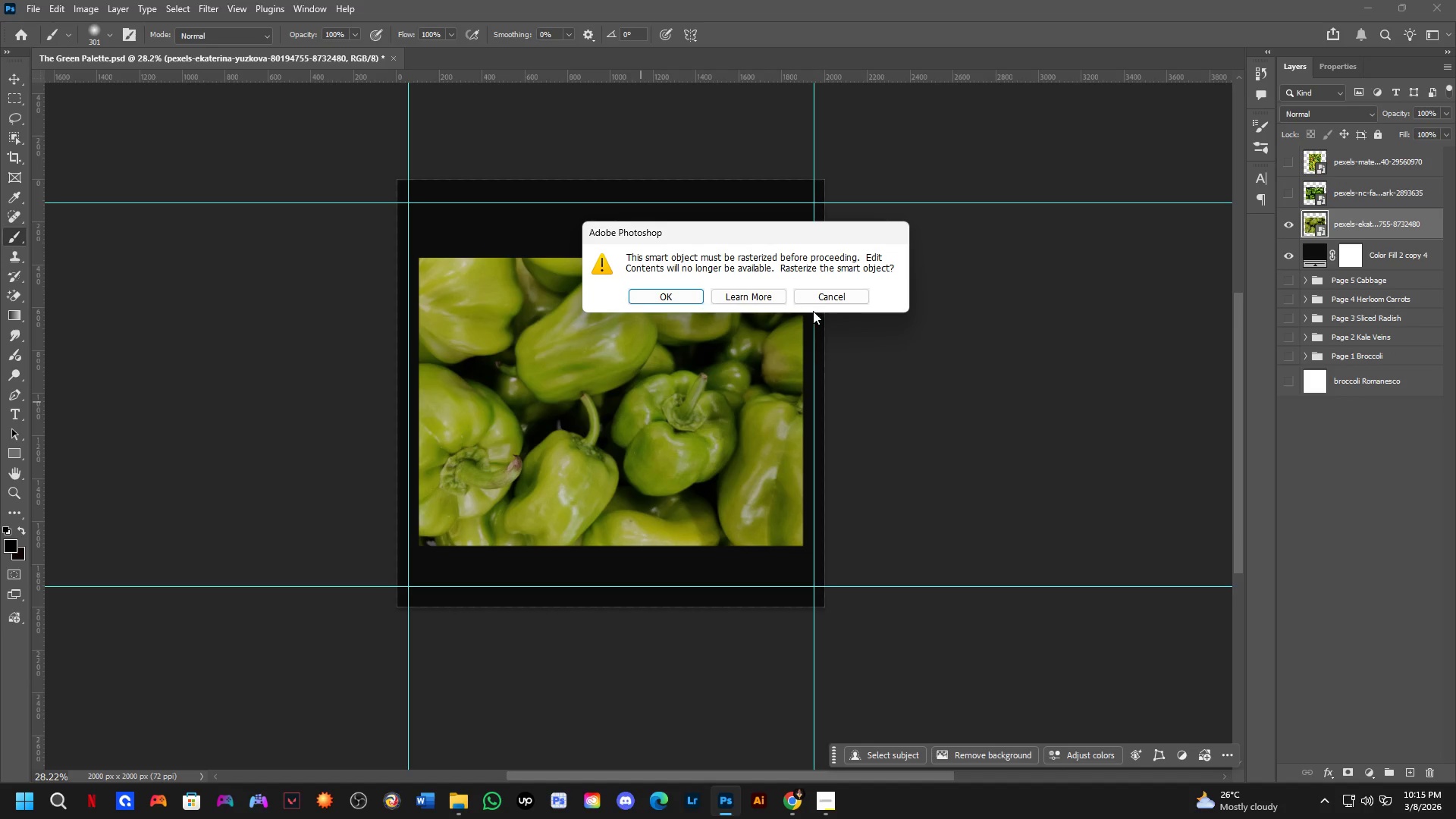 
left_click([819, 303])
 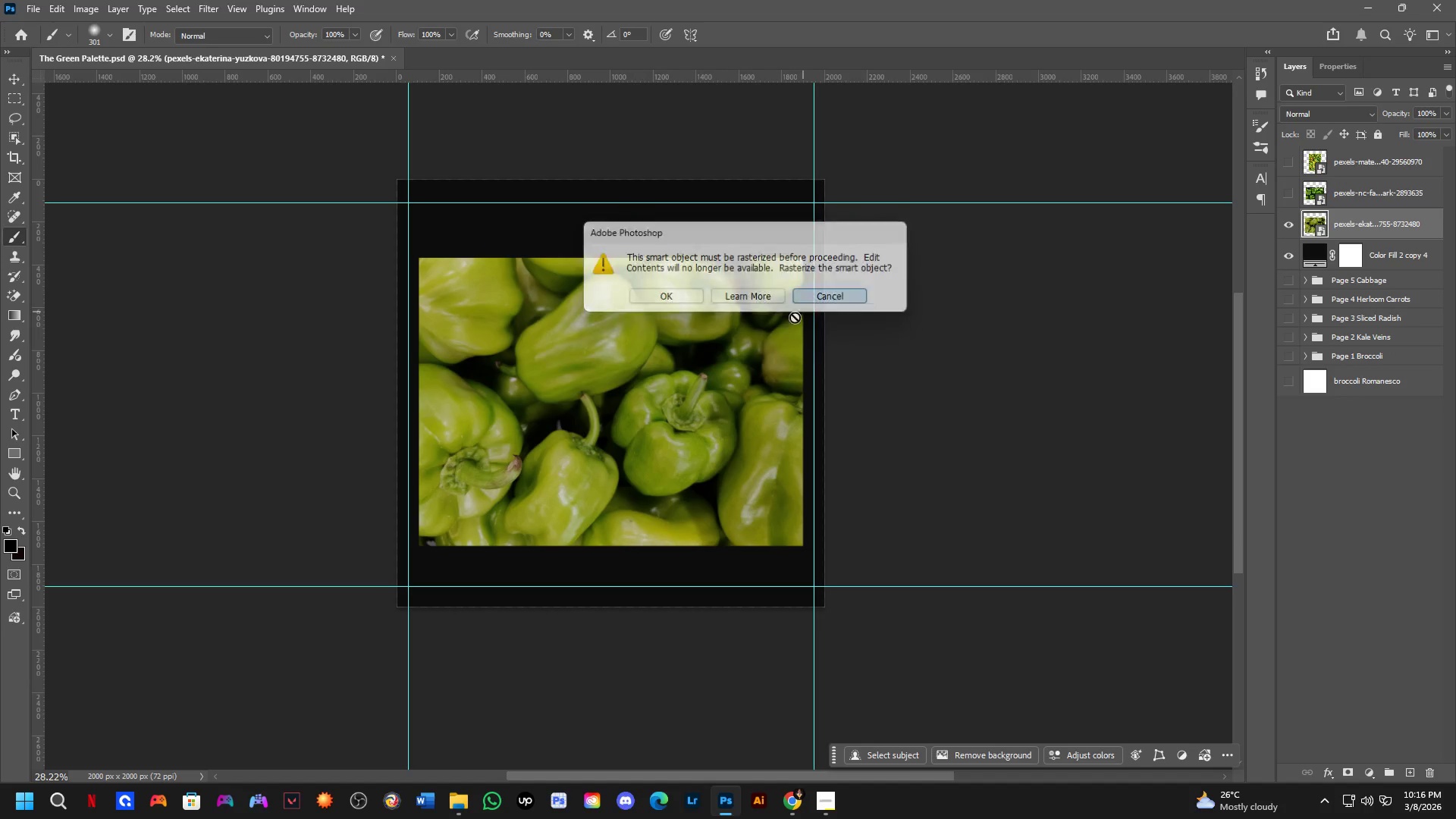 
key(Control+ControlLeft)
 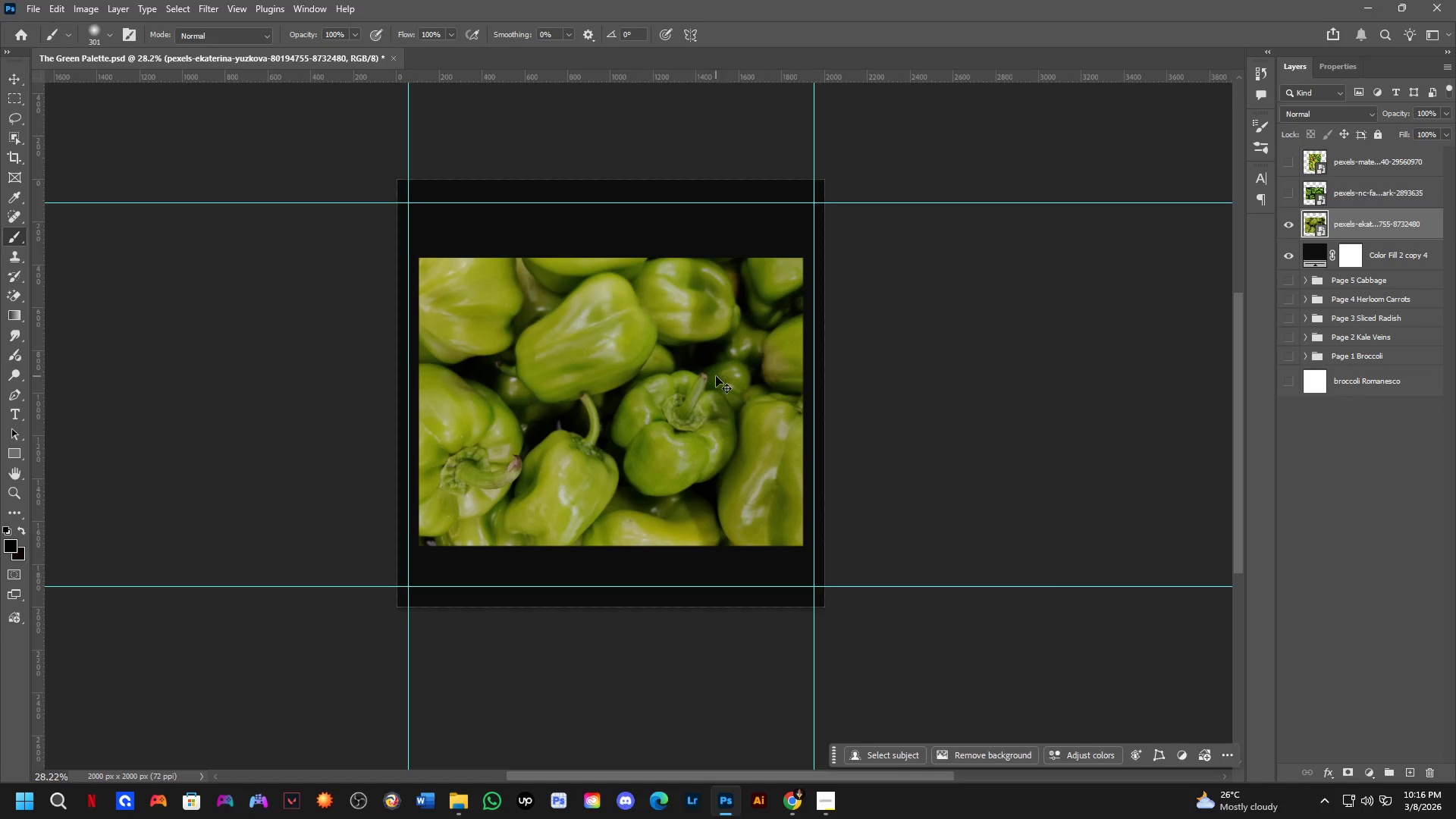 
left_click_drag(start_coordinate=[716, 377], to_coordinate=[702, 419])
 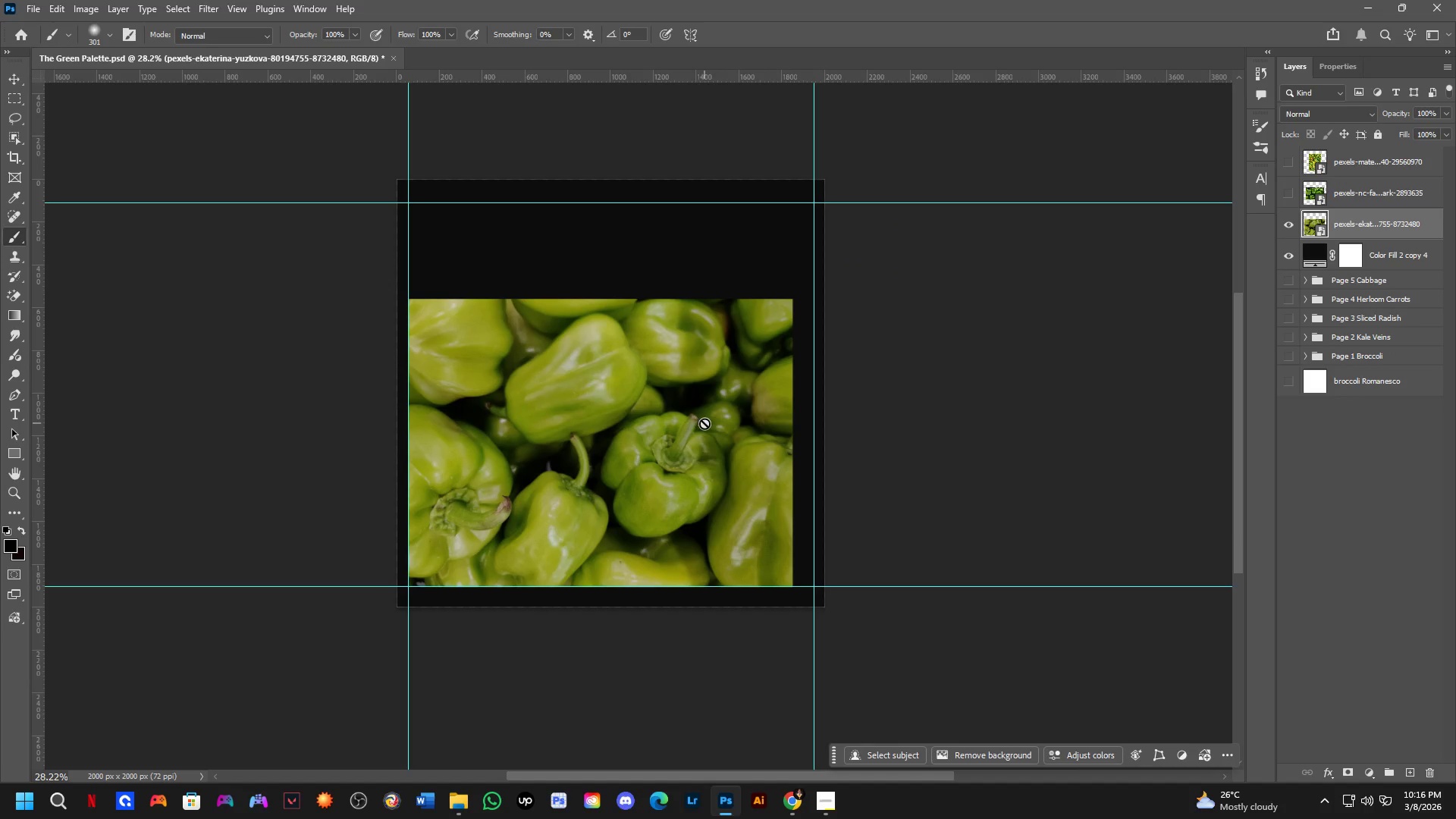 
key(Control+T)
 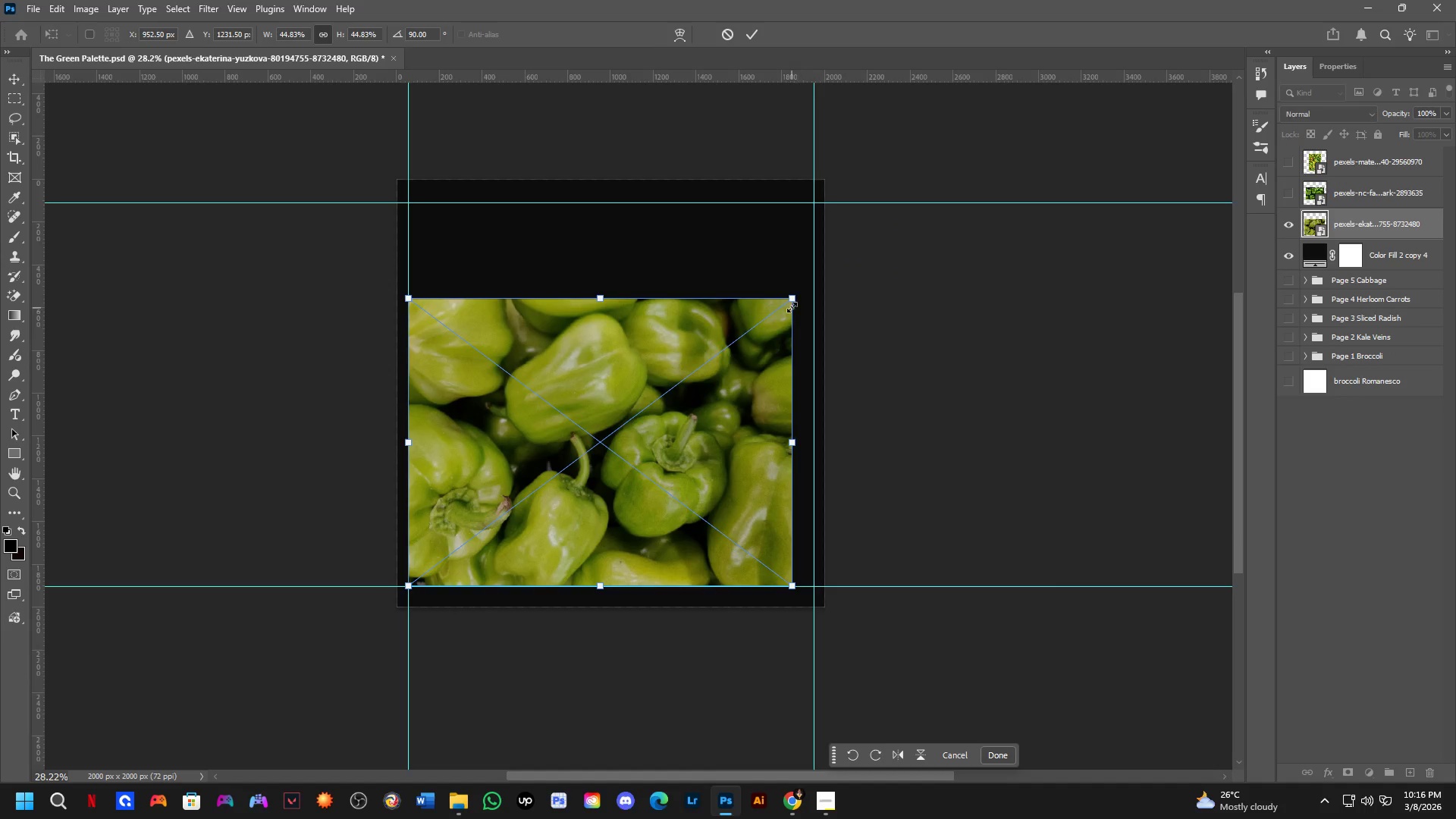 
left_click_drag(start_coordinate=[792, 299], to_coordinate=[651, 438])
 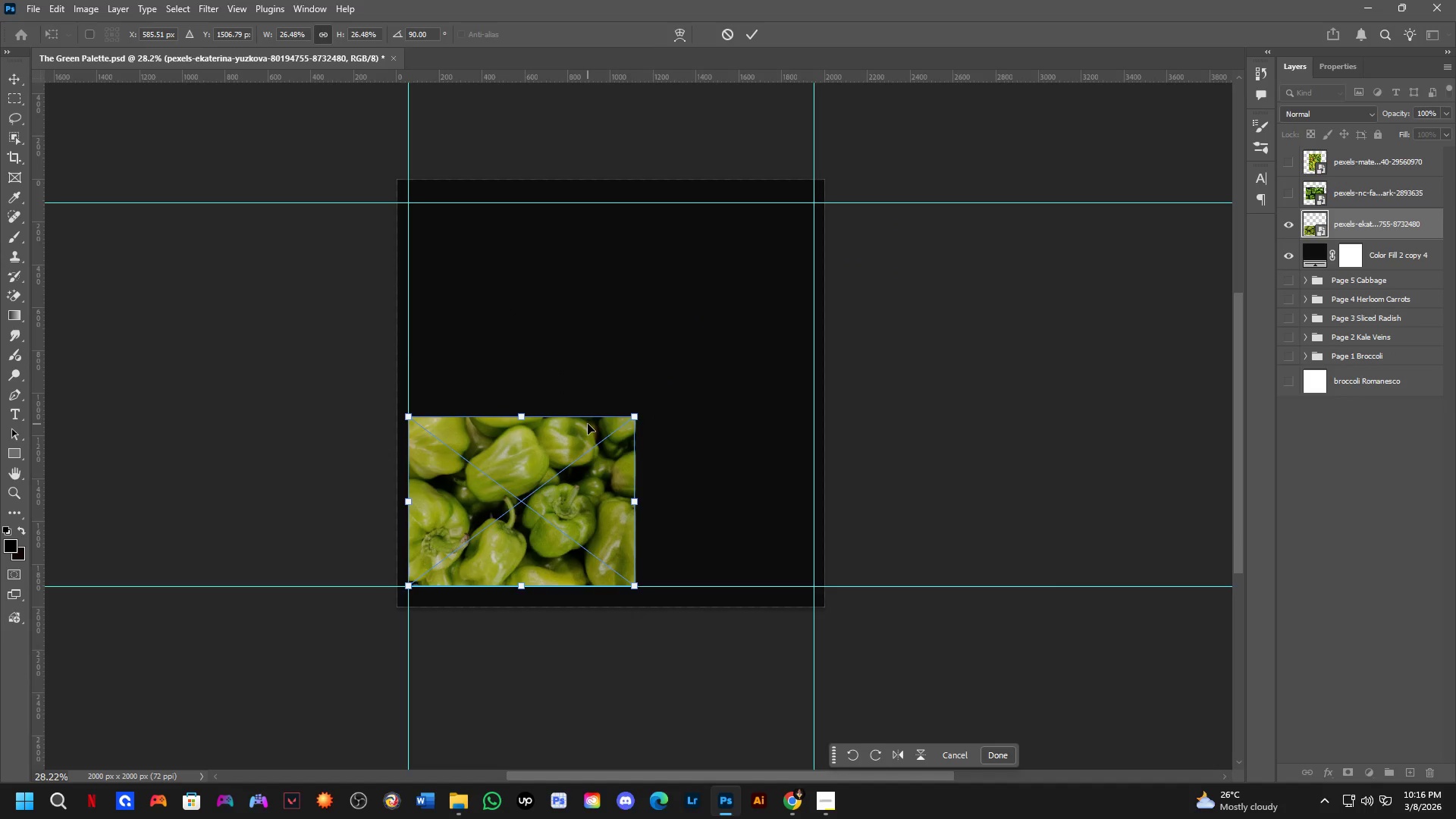 
key(NumpadEnter)
 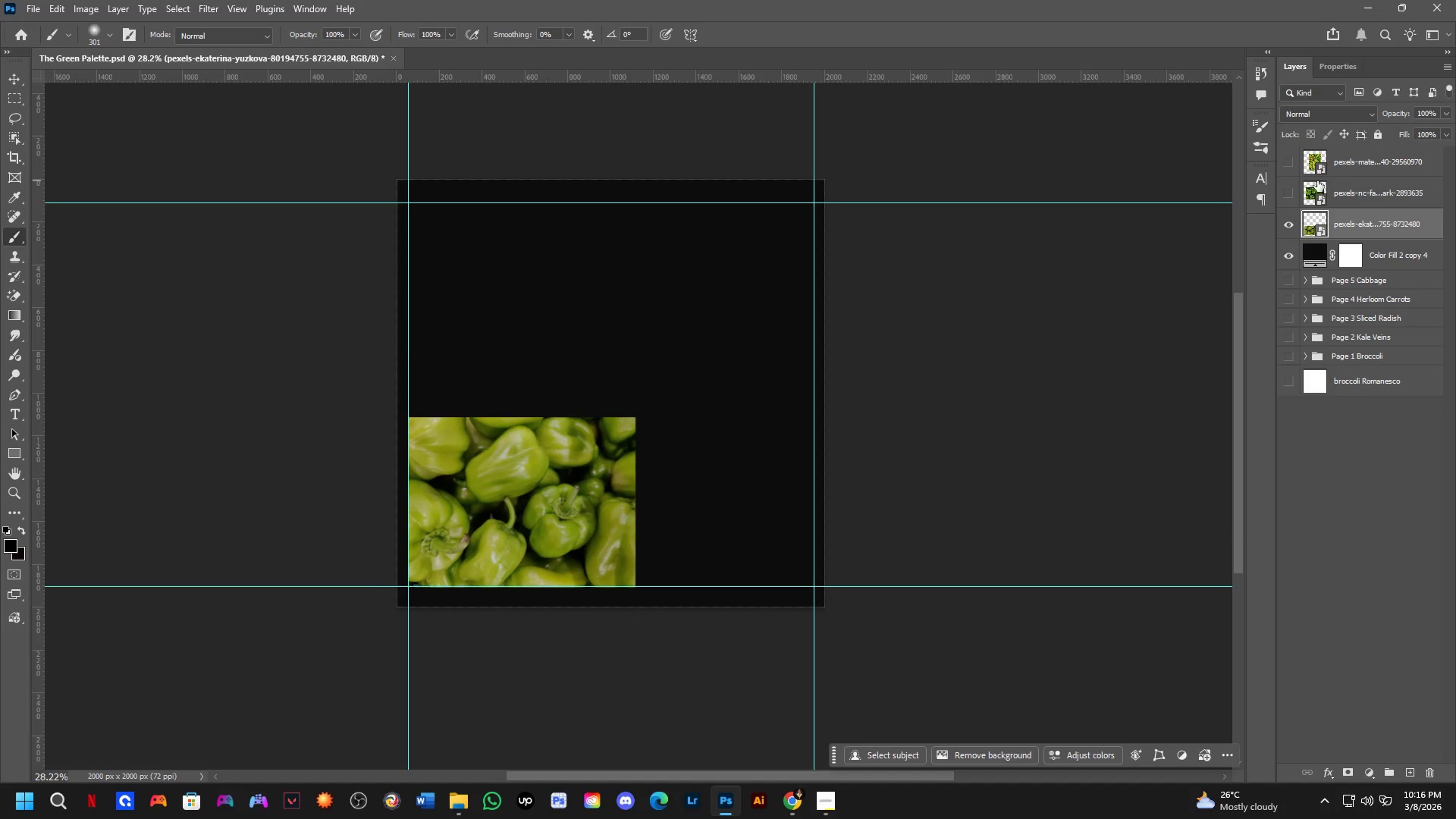 
left_click([1296, 190])
 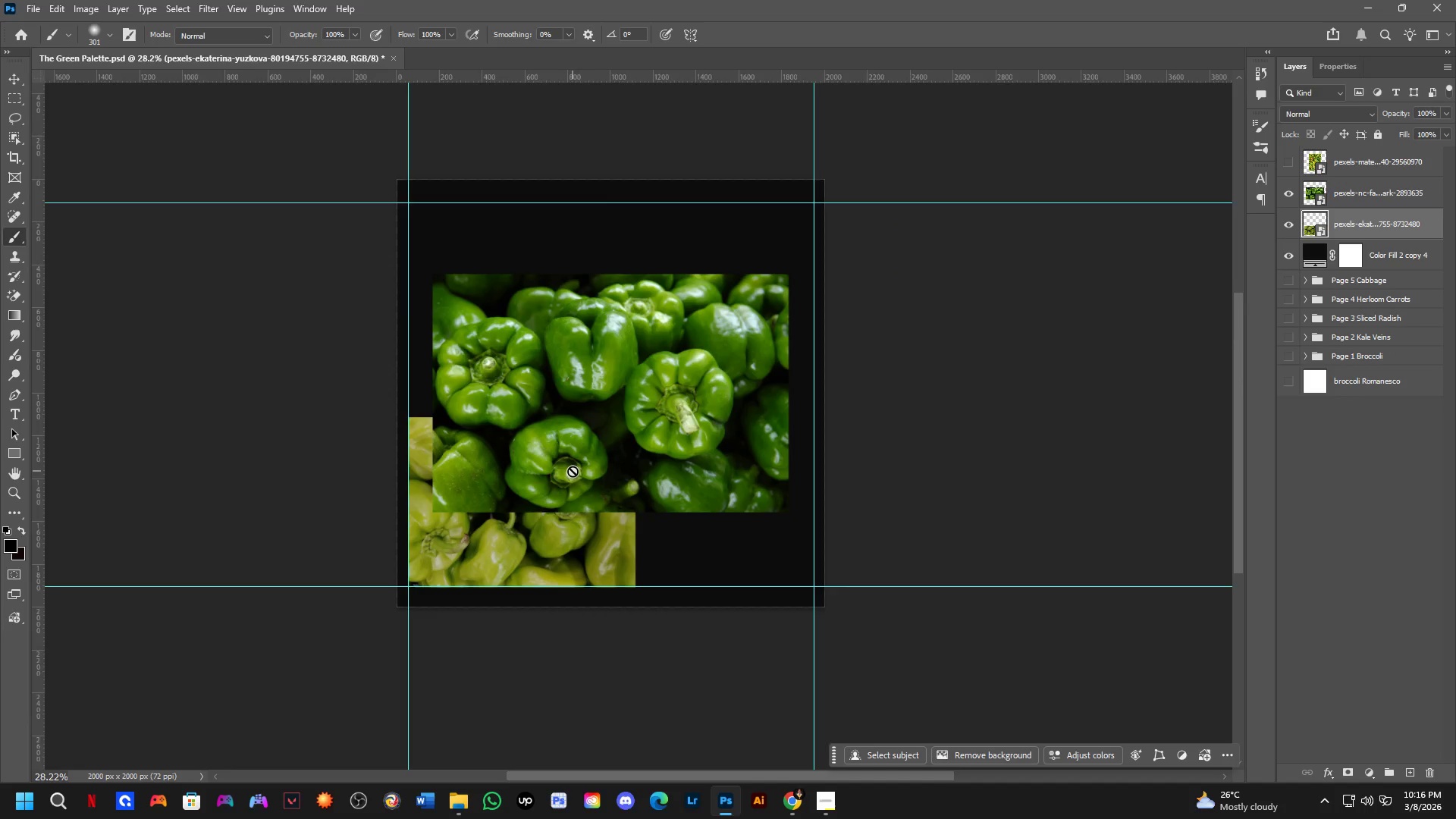 
scroll: coordinate [573, 471], scroll_direction: up, amount: 3.0
 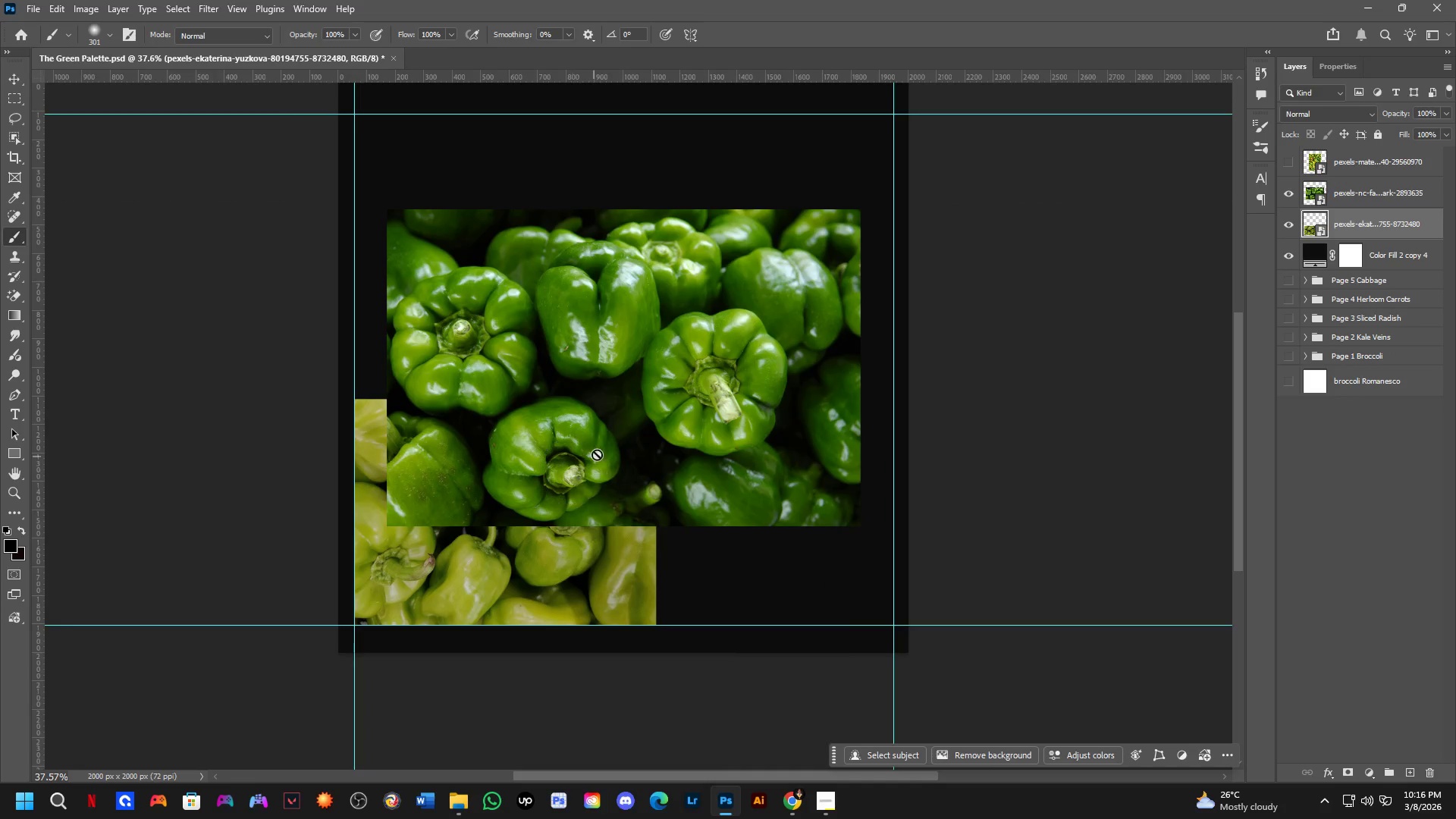 
key(Control+ControlLeft)
 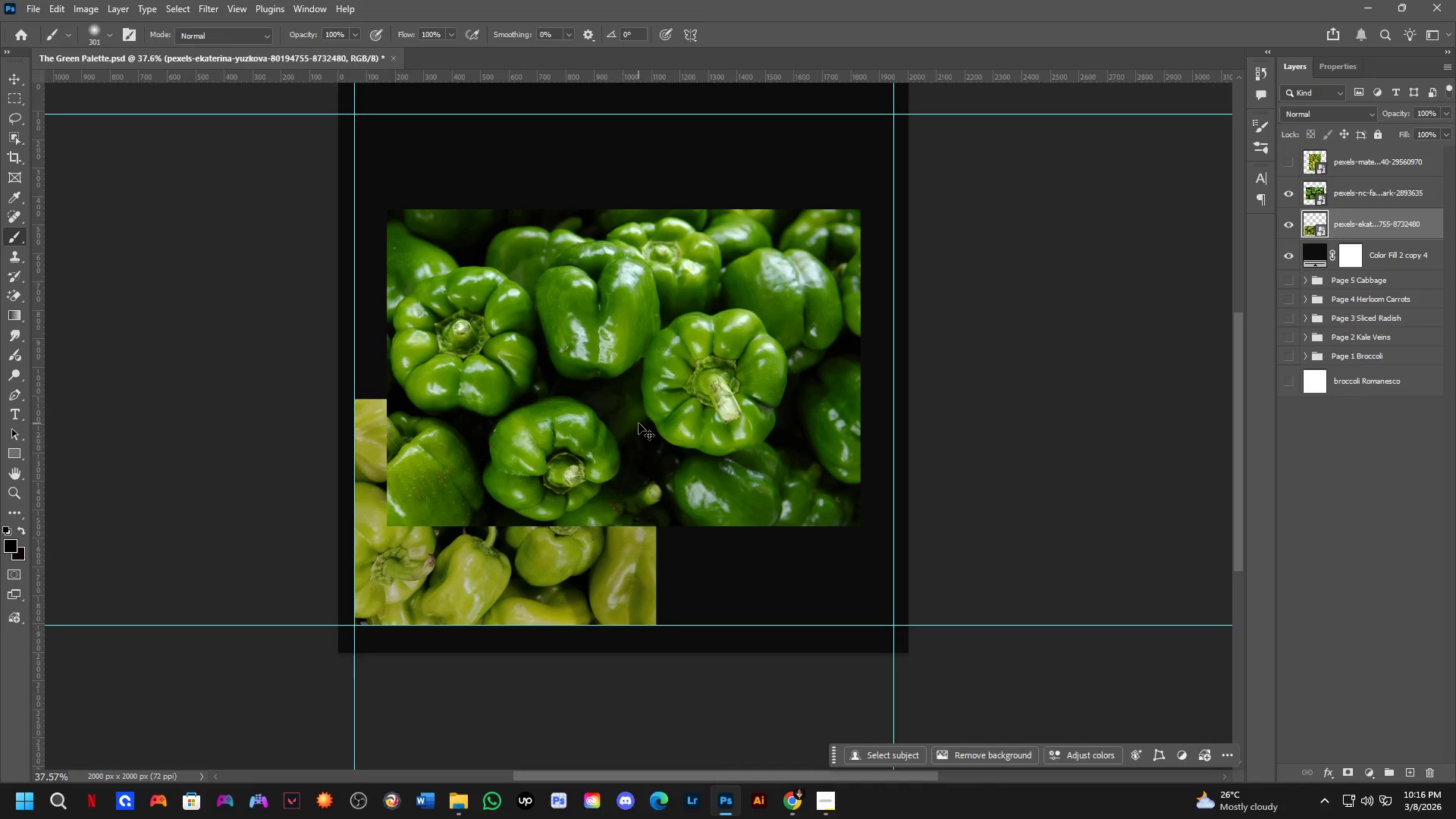 
left_click_drag(start_coordinate=[639, 423], to_coordinate=[677, 330])
 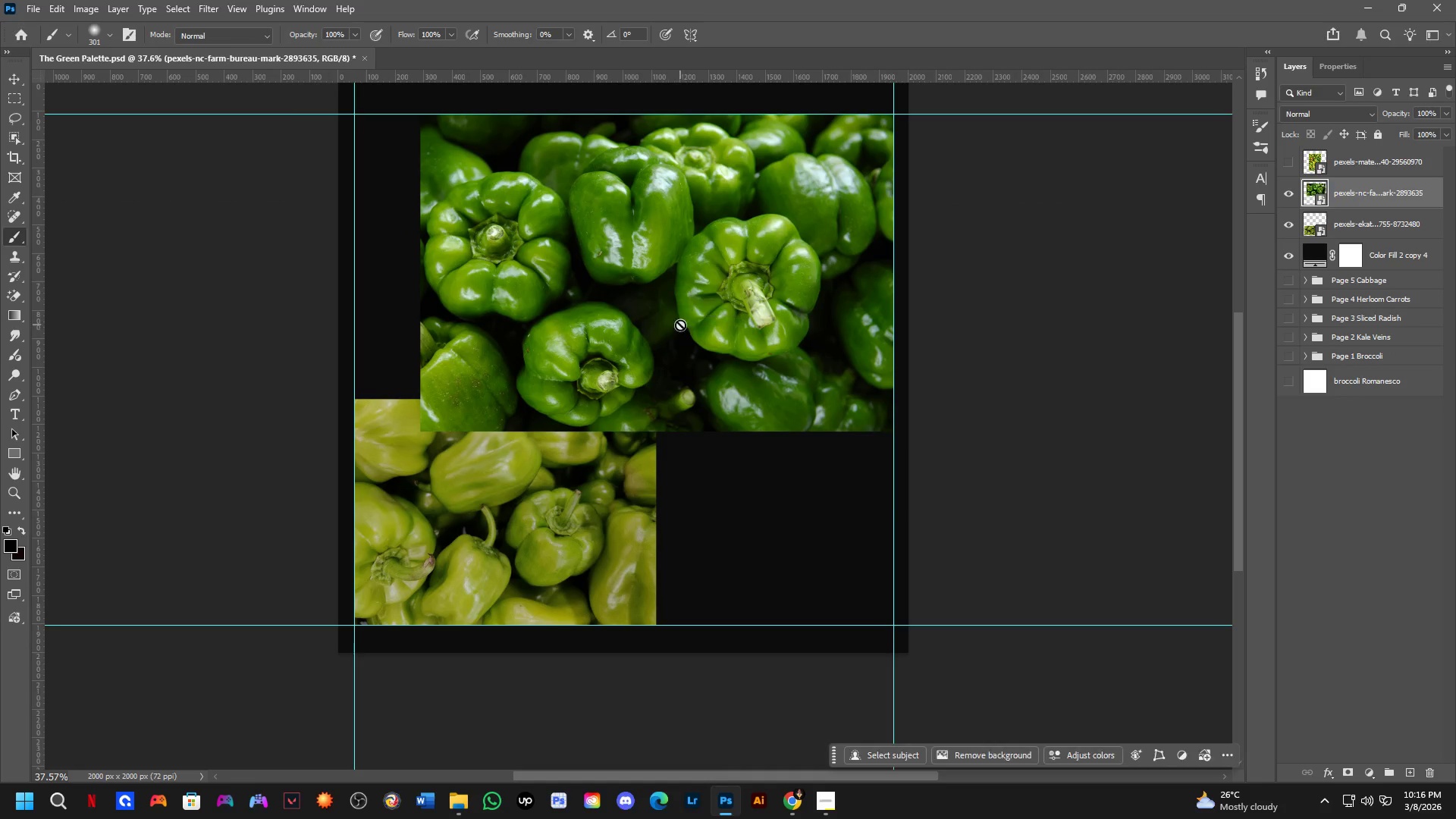 
hold_key(key=Space, duration=0.59)
 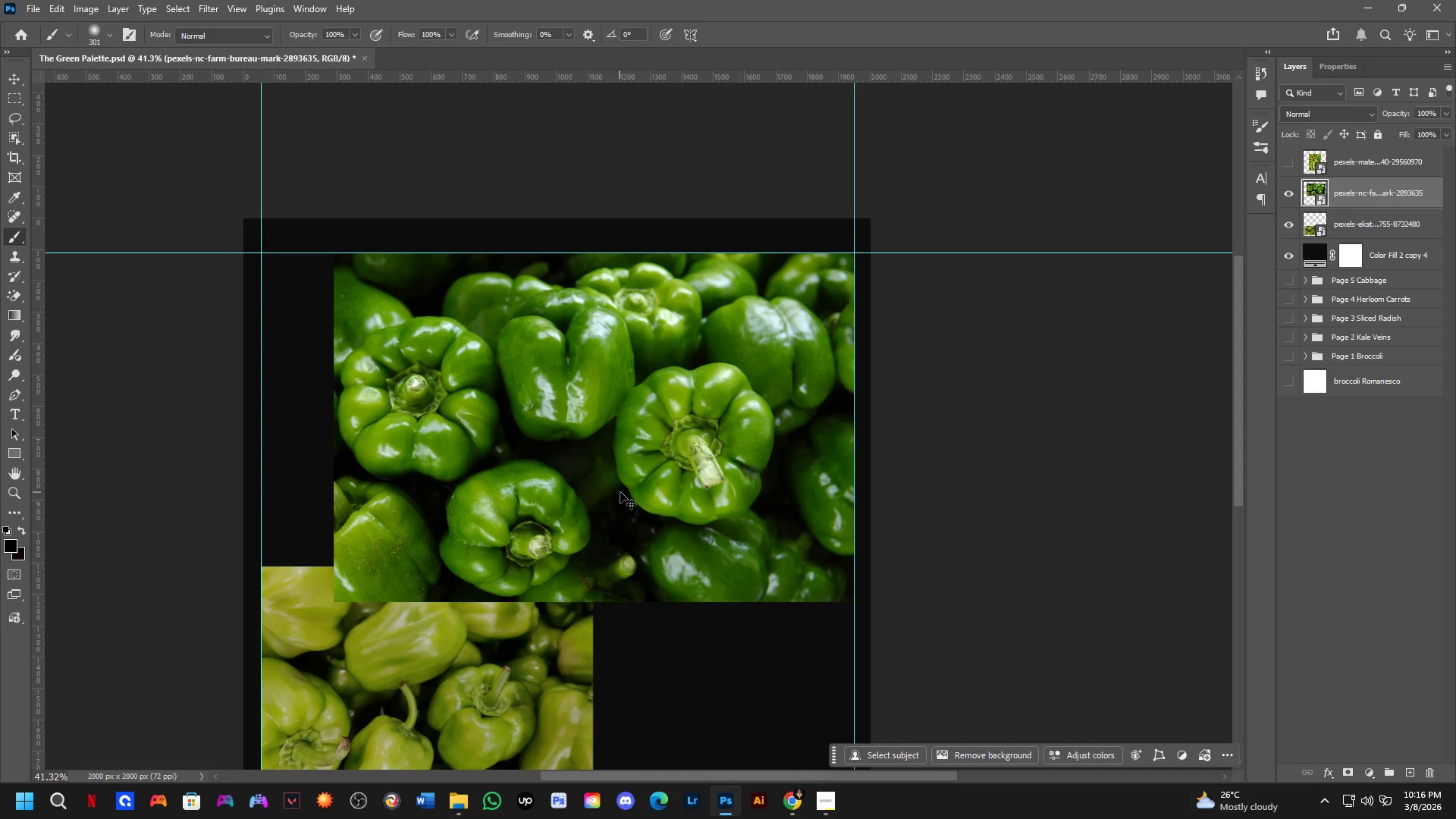 
left_click_drag(start_coordinate=[675, 330], to_coordinate=[620, 479])
 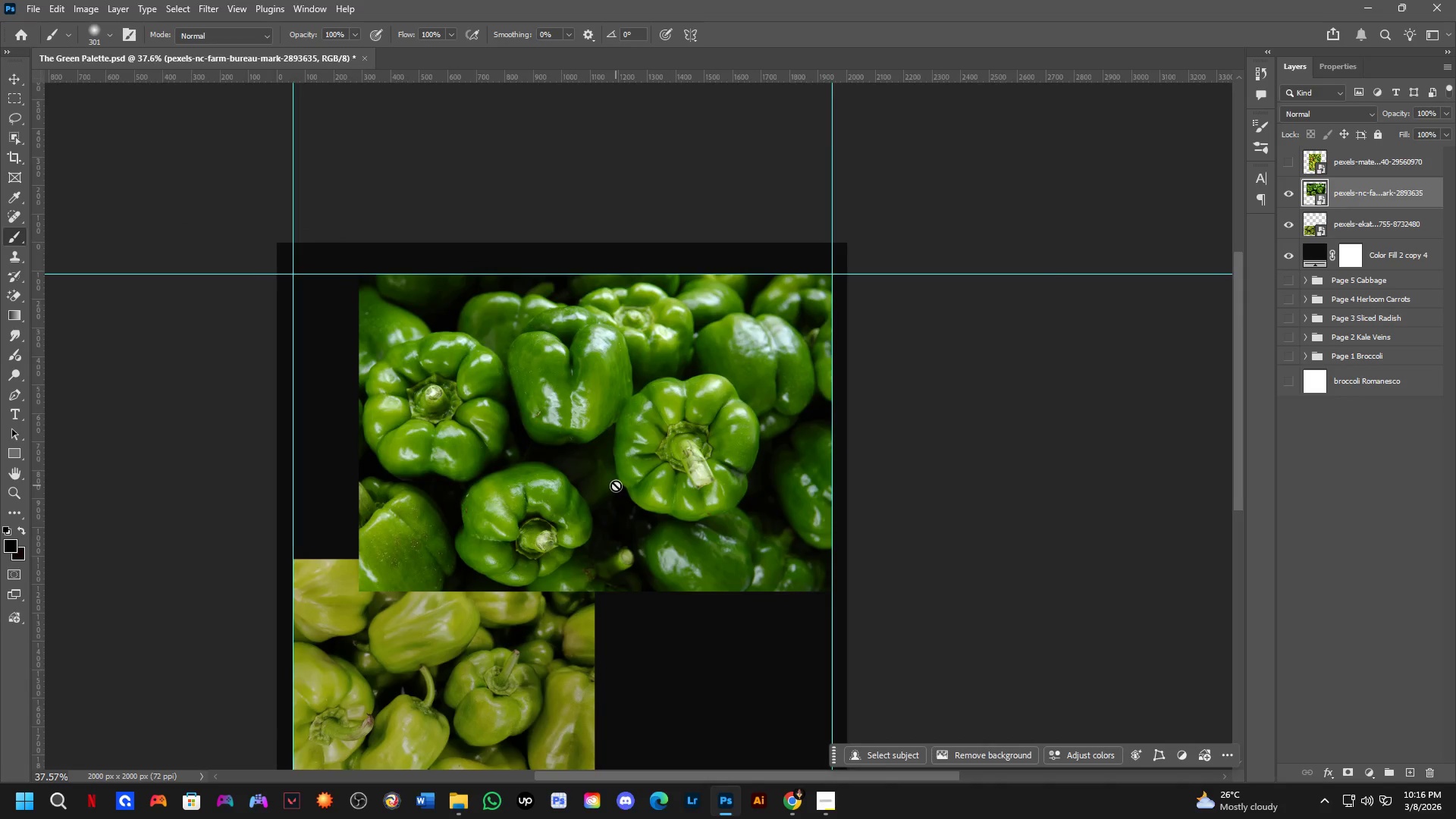 
scroll: coordinate [616, 485], scroll_direction: up, amount: 1.0
 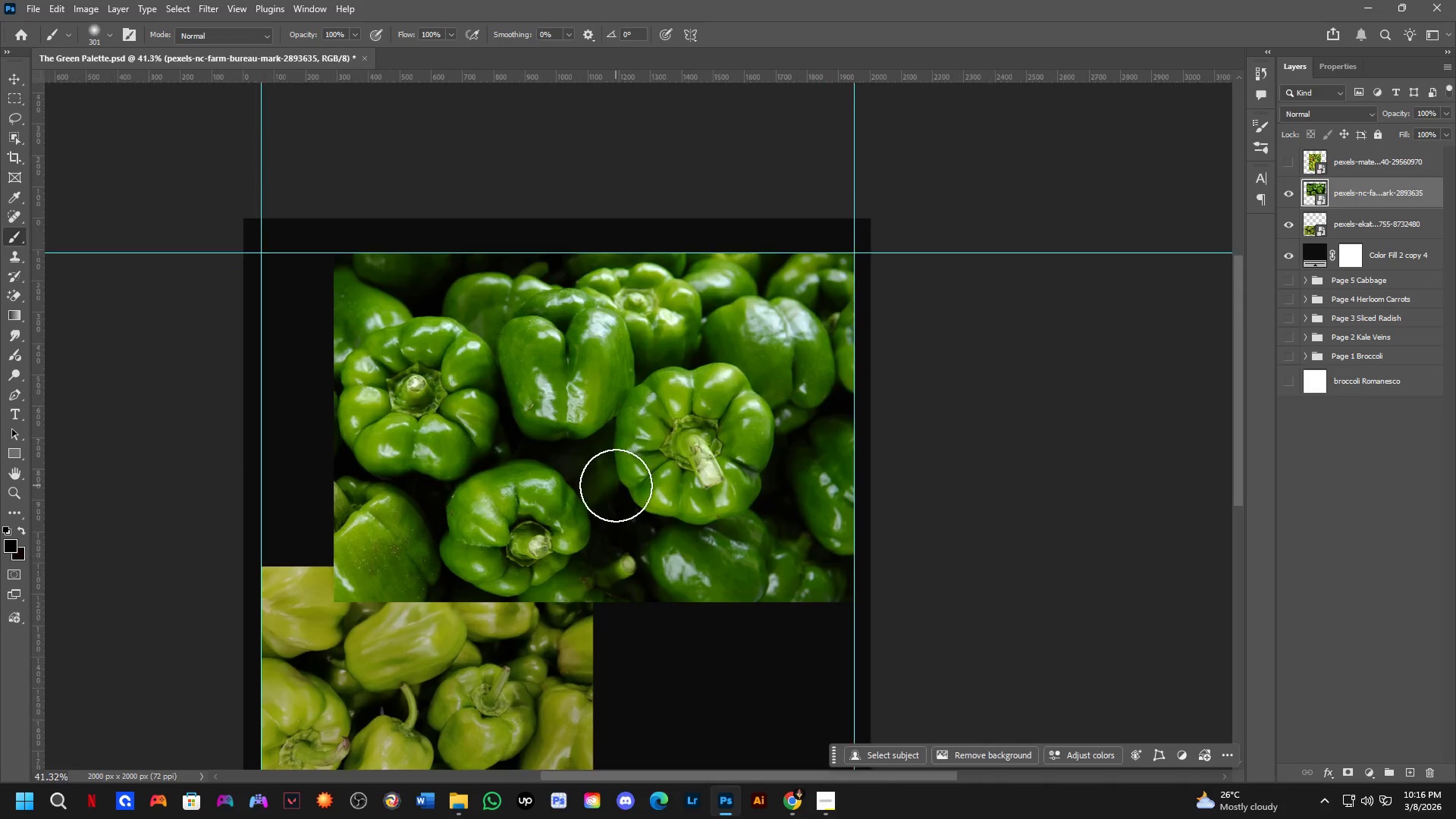 
key(Control+T)
 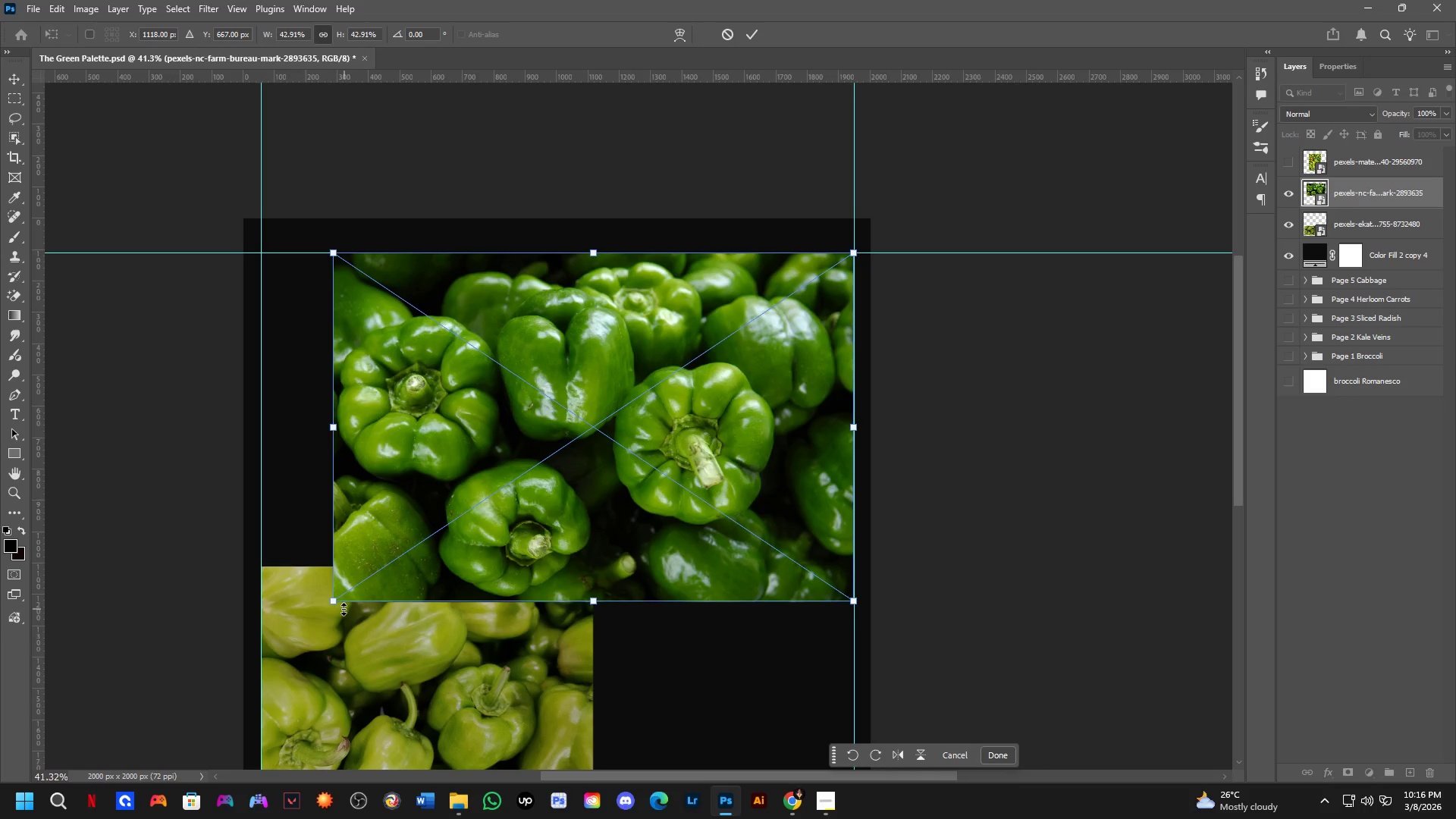 
left_click_drag(start_coordinate=[338, 604], to_coordinate=[409, 576])
 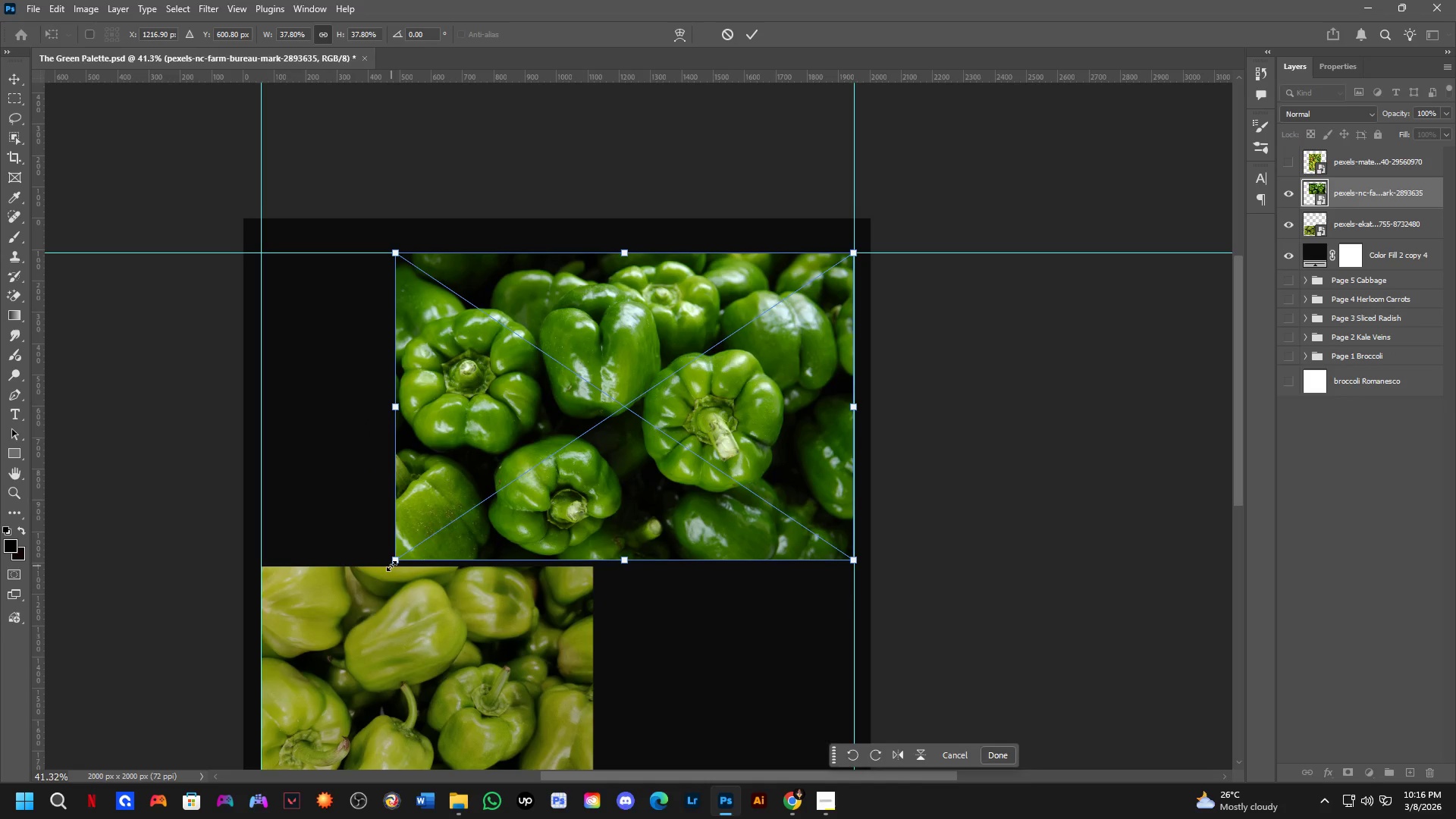 
left_click_drag(start_coordinate=[391, 566], to_coordinate=[494, 504])
 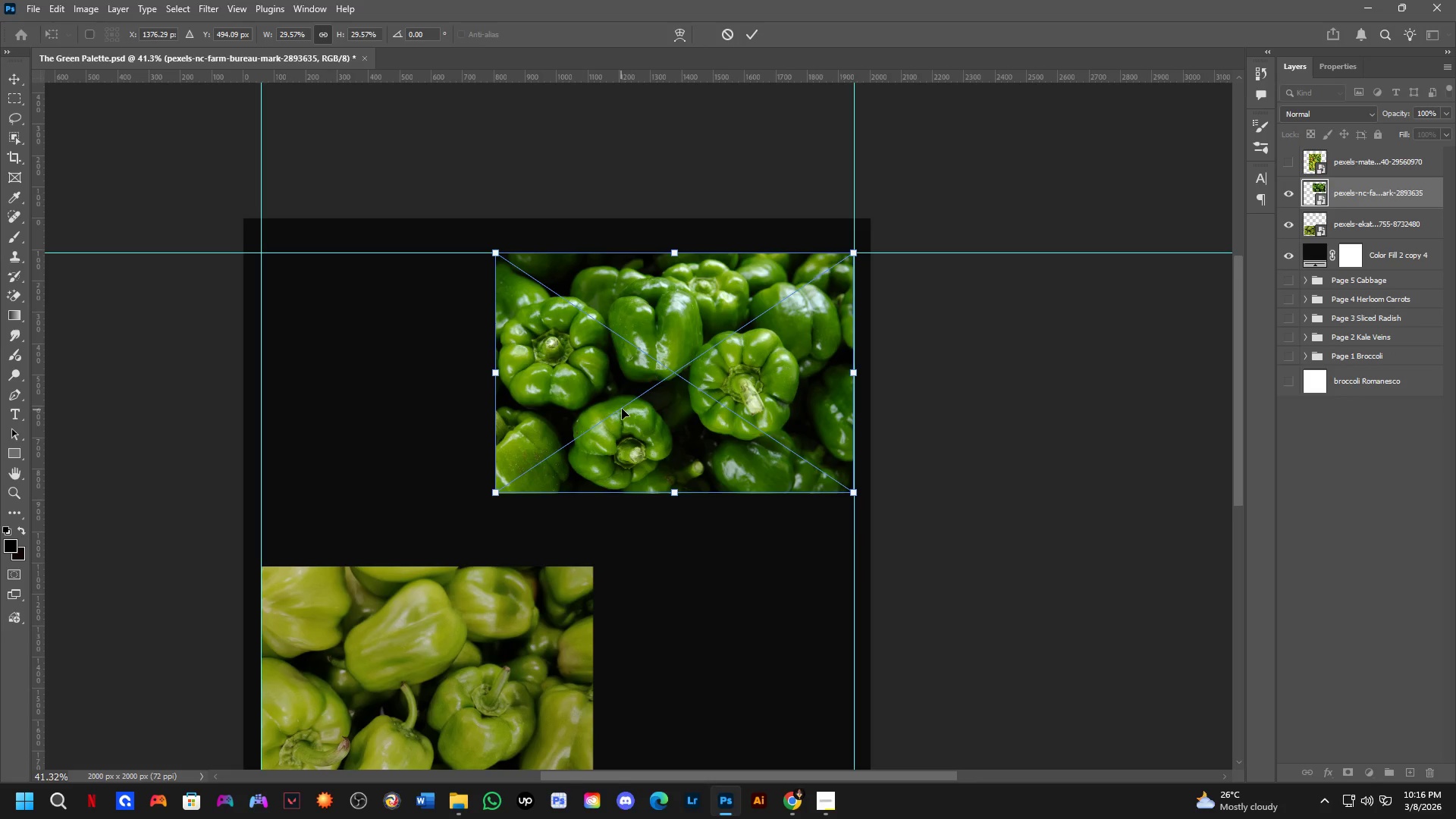 
left_click_drag(start_coordinate=[621, 410], to_coordinate=[627, 407])
 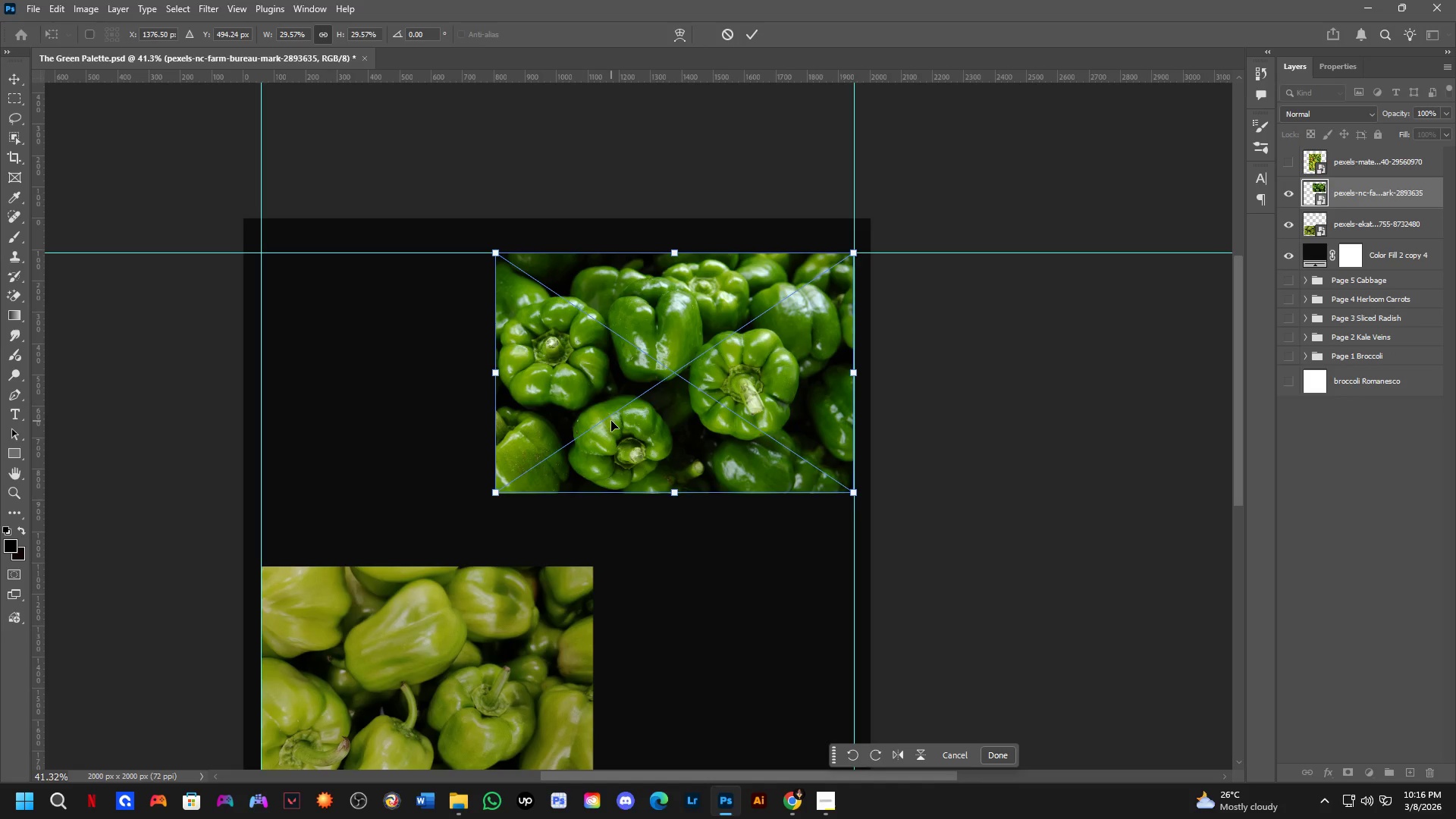 
key(NumpadEnter)
 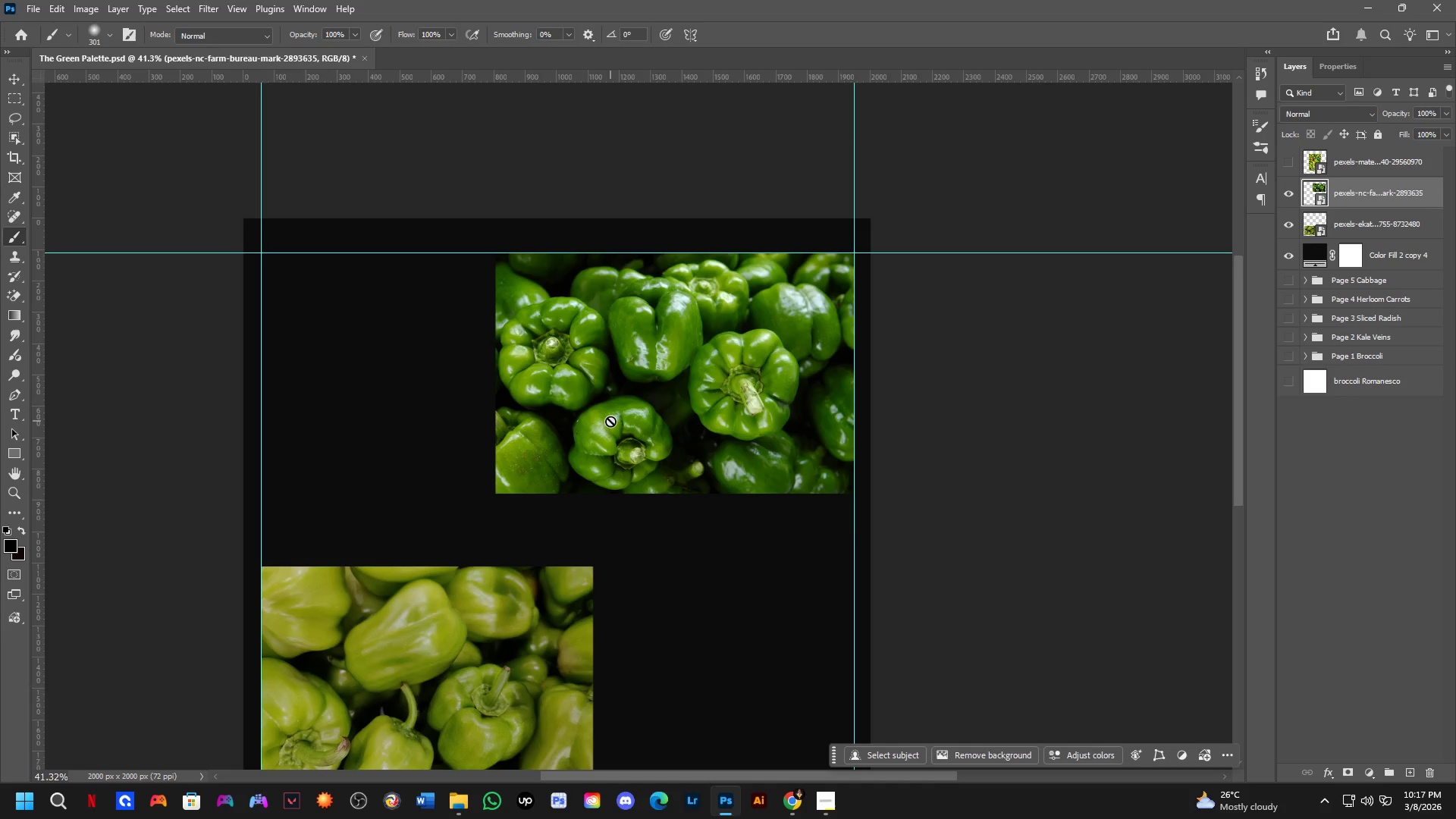 
wait(45.11)
 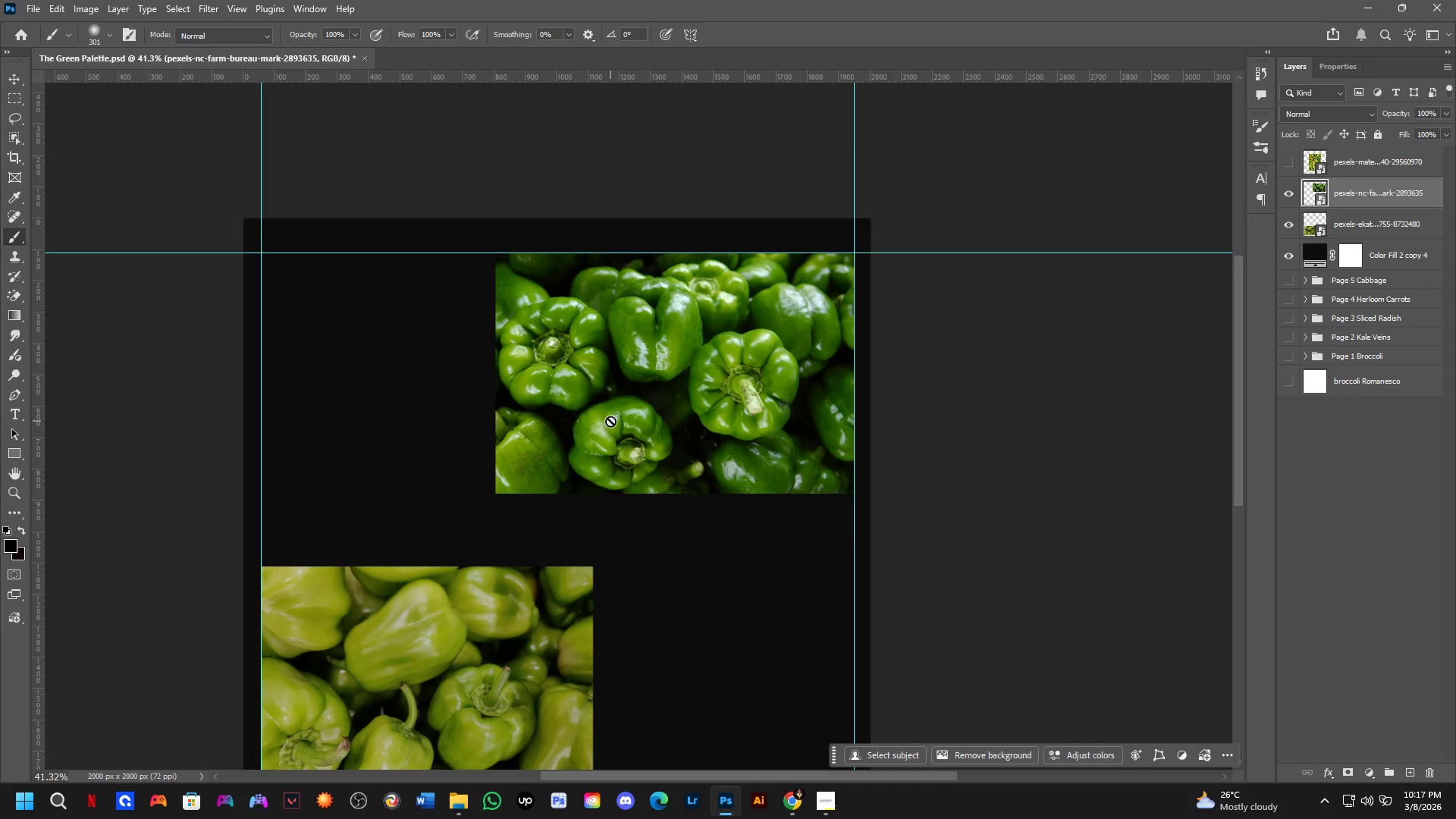 
scroll: coordinate [606, 419], scroll_direction: down, amount: 3.0
 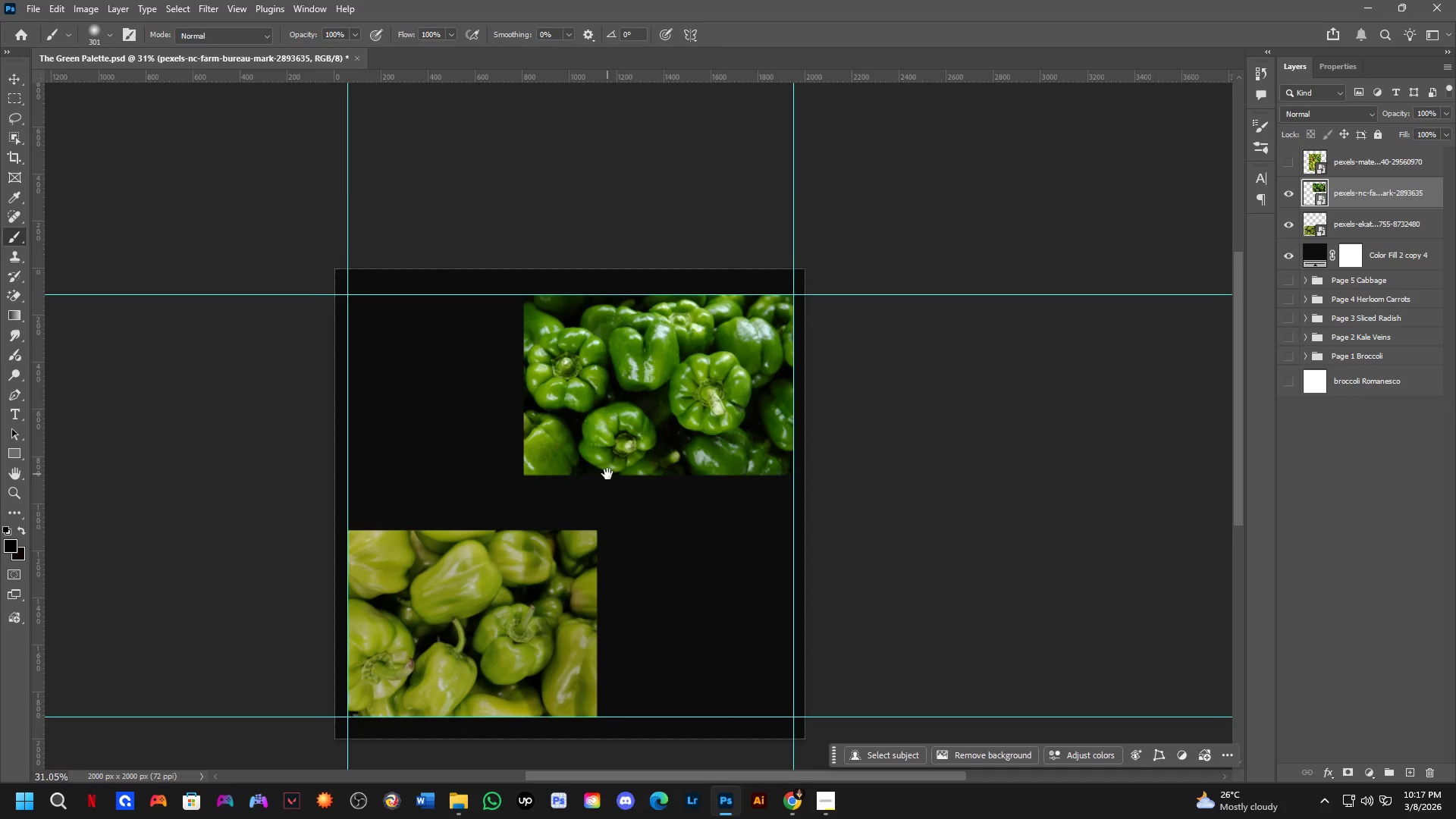 
hold_key(key=Space, duration=0.55)
 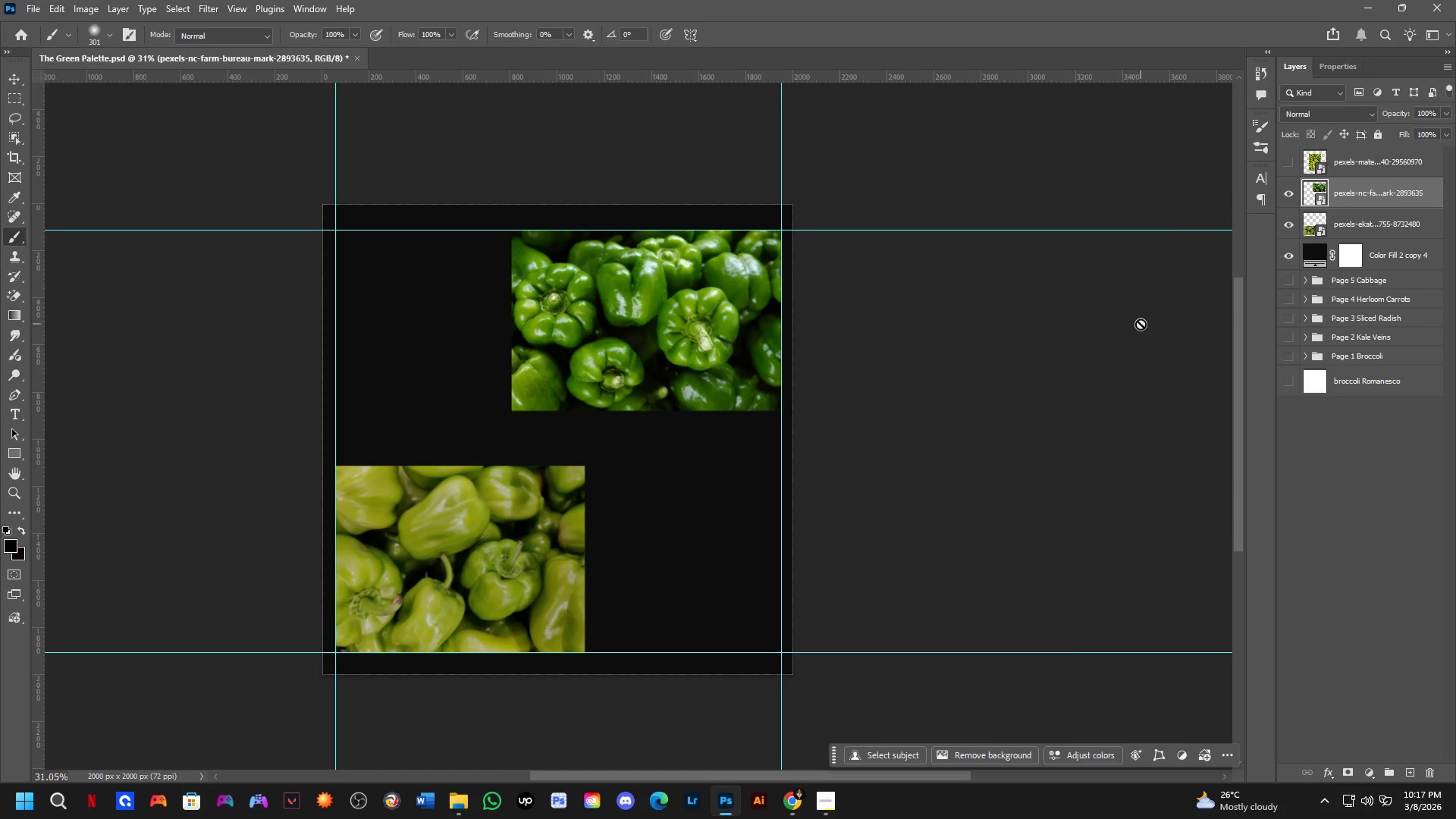 
left_click_drag(start_coordinate=[607, 474], to_coordinate=[595, 410])
 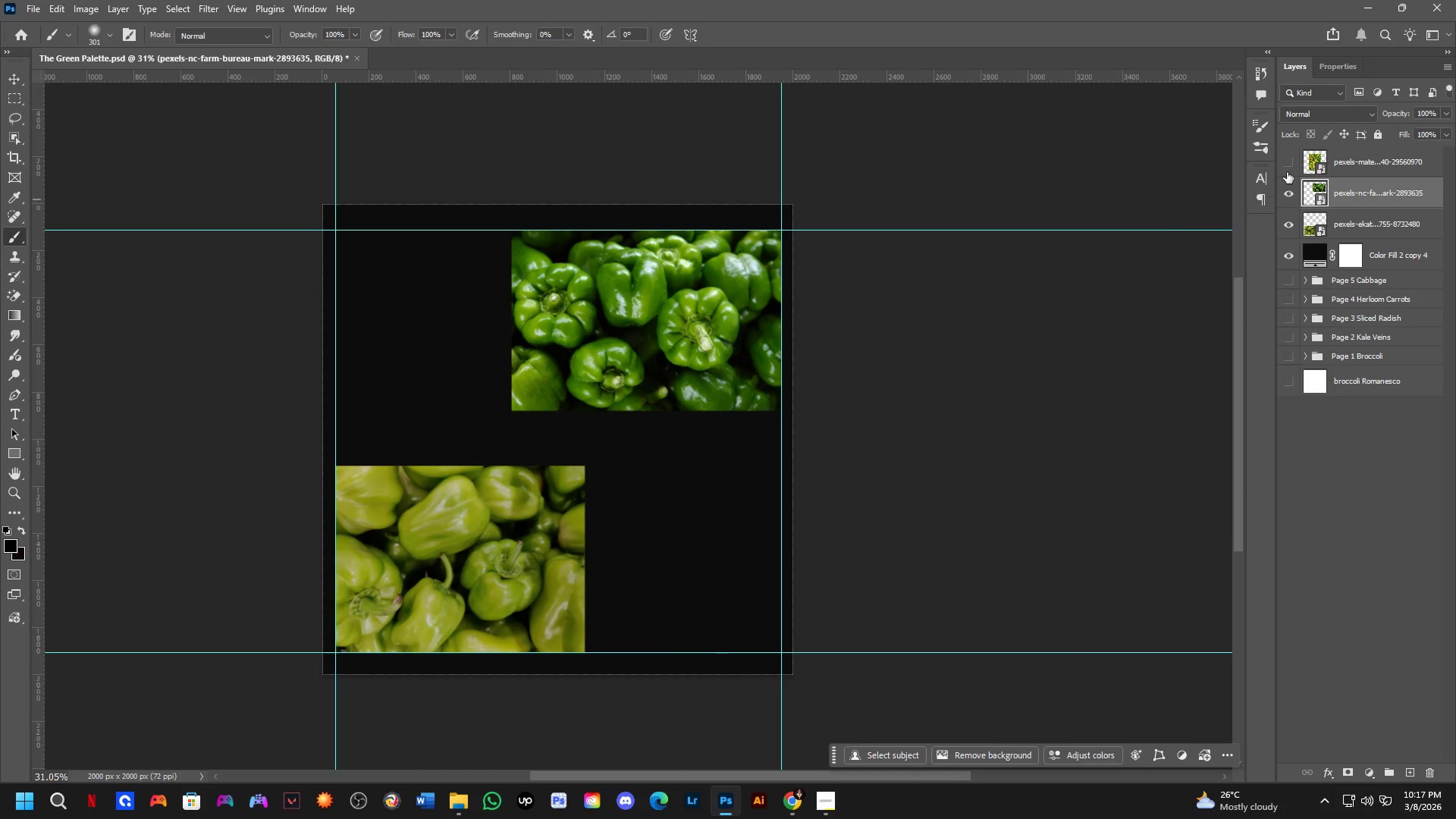 
left_click([1295, 156])
 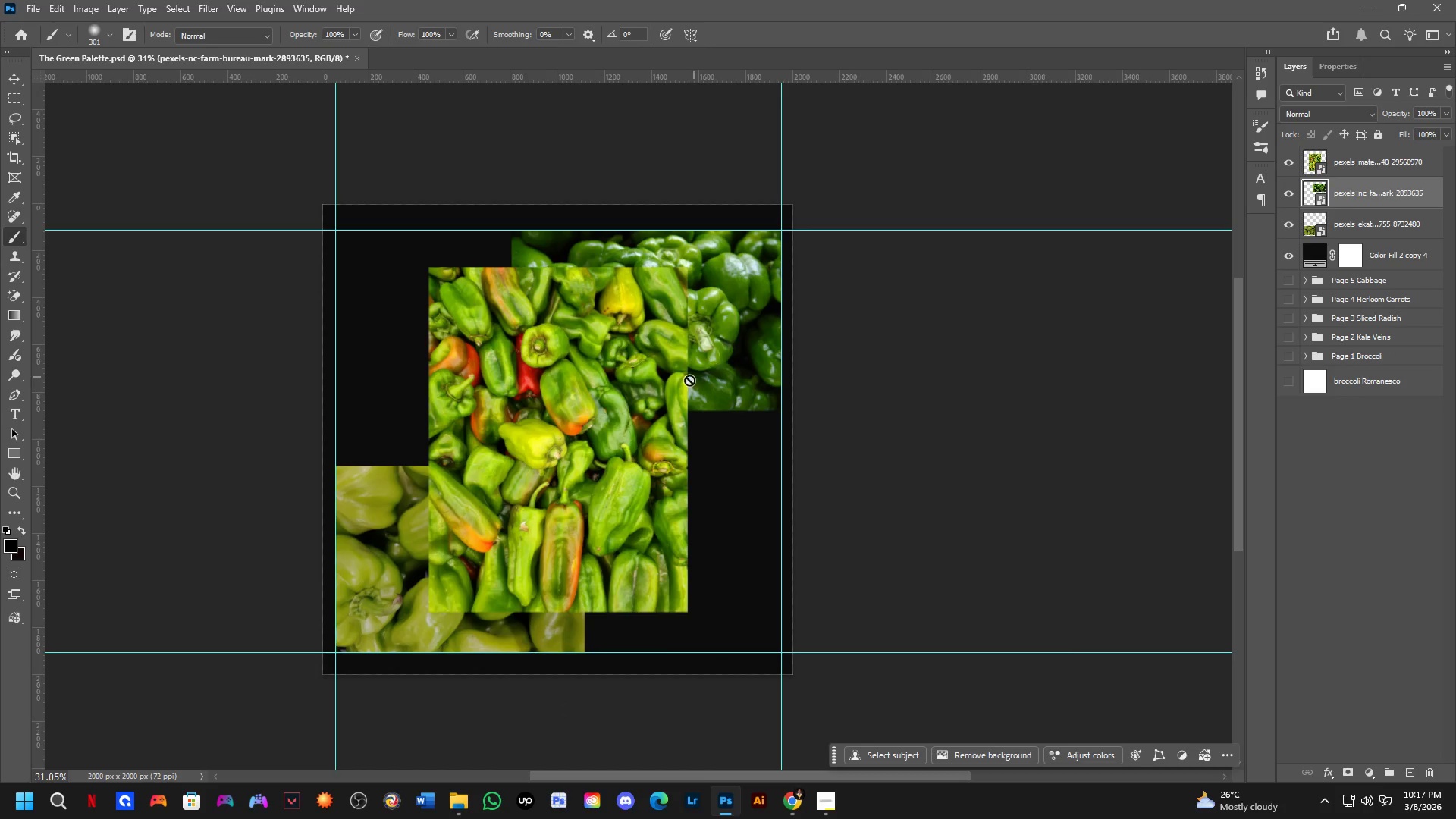 
key(Control+ControlLeft)
 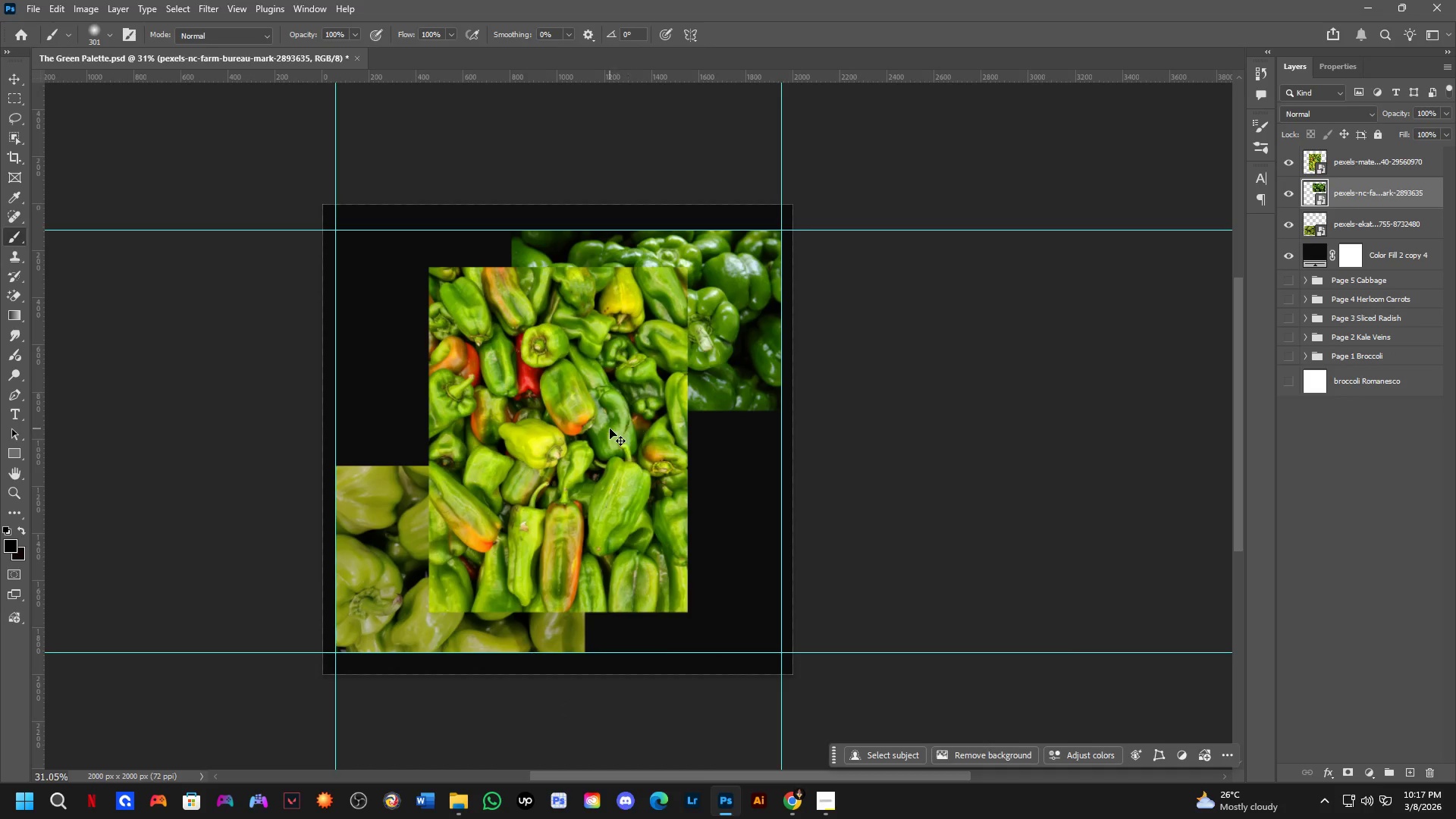 
left_click_drag(start_coordinate=[610, 428], to_coordinate=[704, 465])
 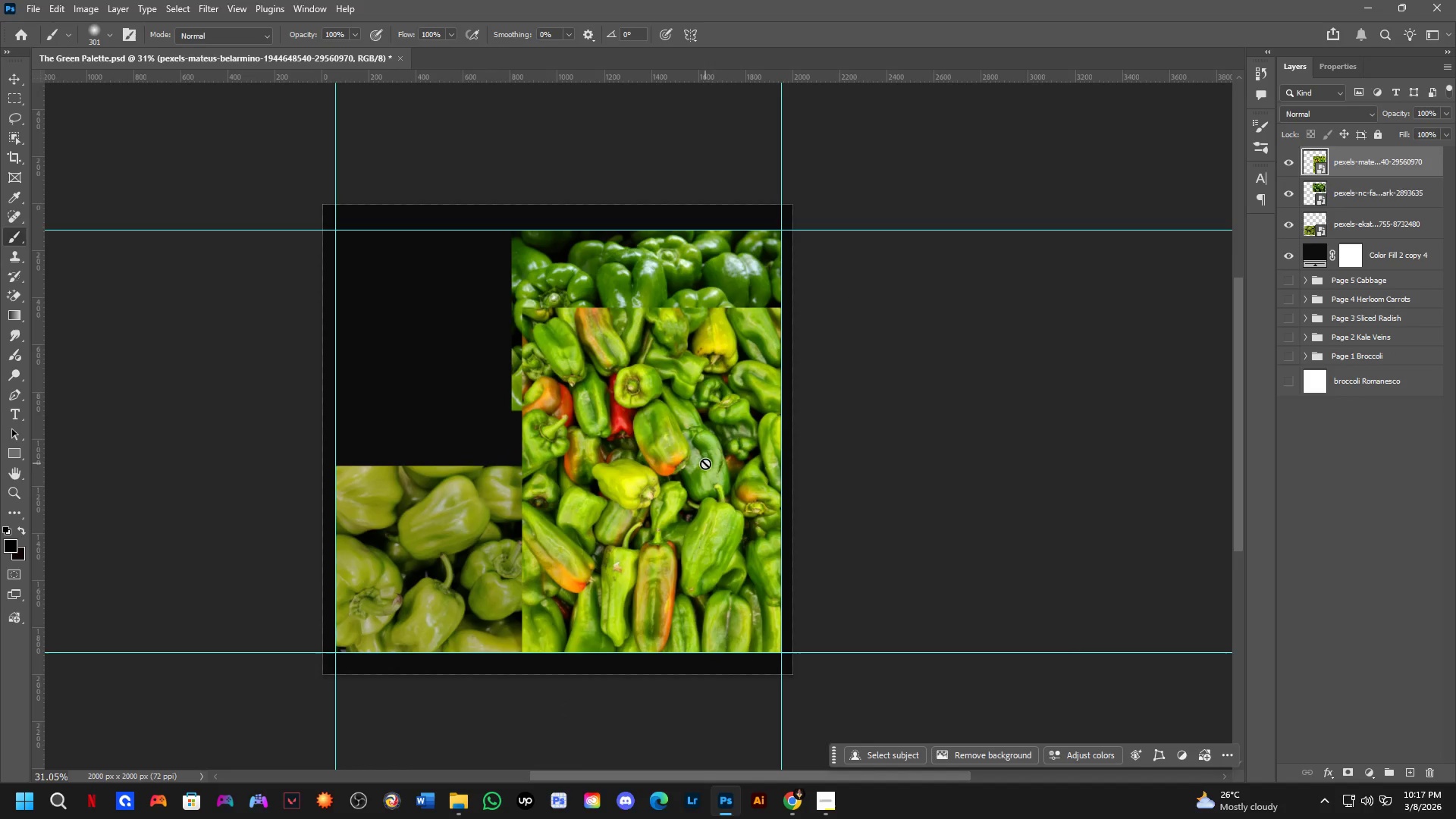 
key(Control+T)
 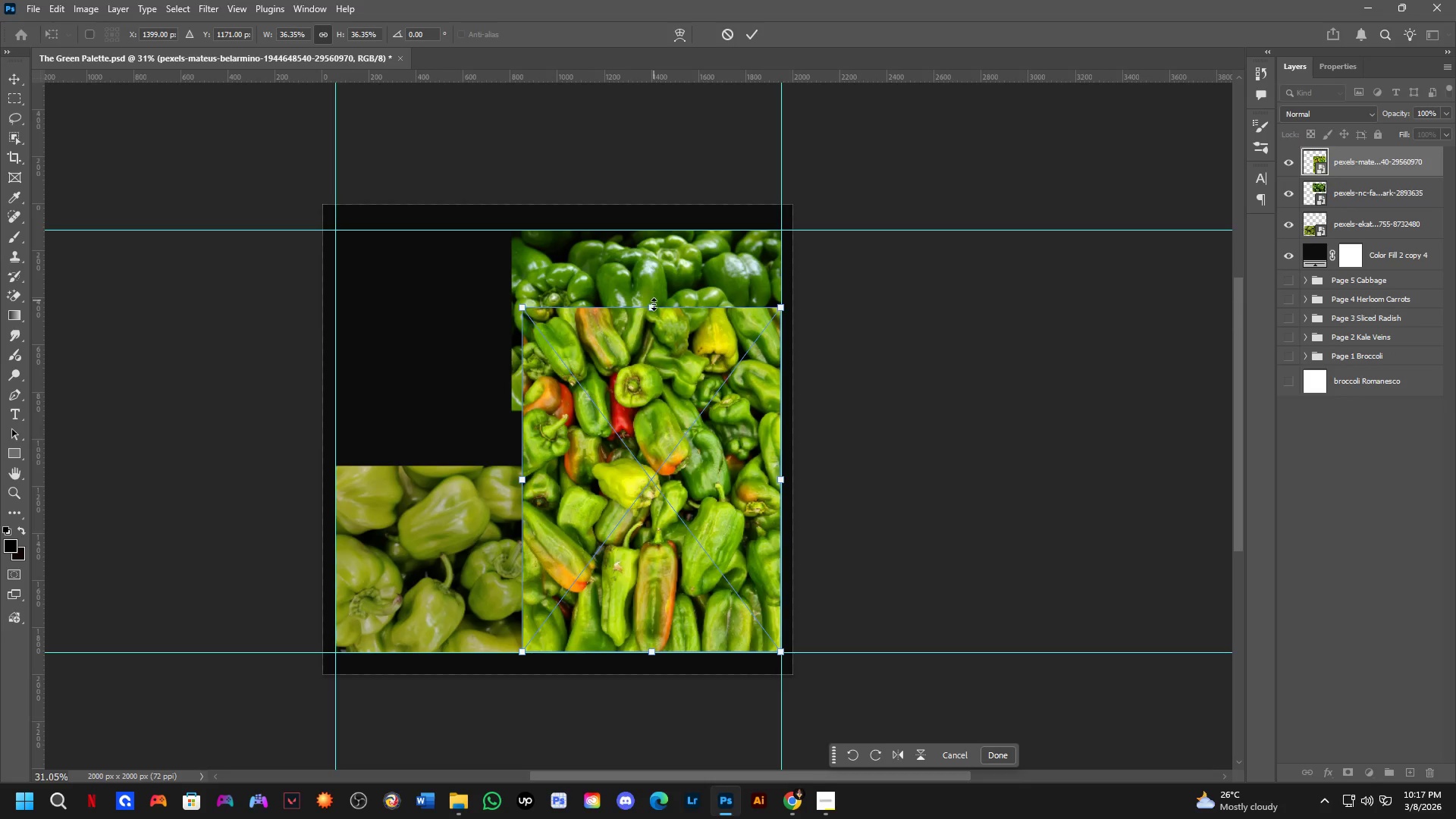 
left_click_drag(start_coordinate=[663, 380], to_coordinate=[659, 385])
 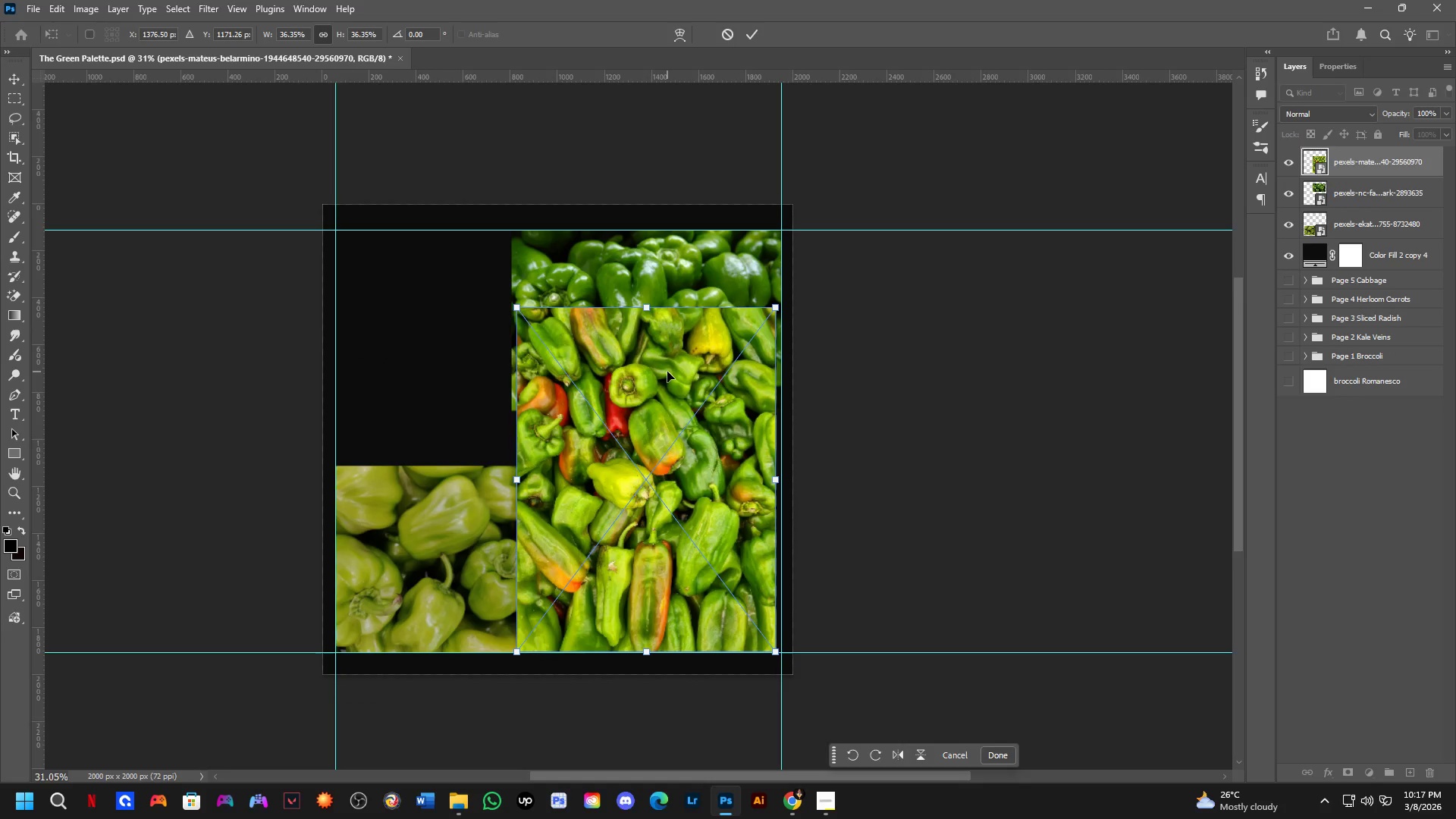 
left_click_drag(start_coordinate=[667, 372], to_coordinate=[671, 372])
 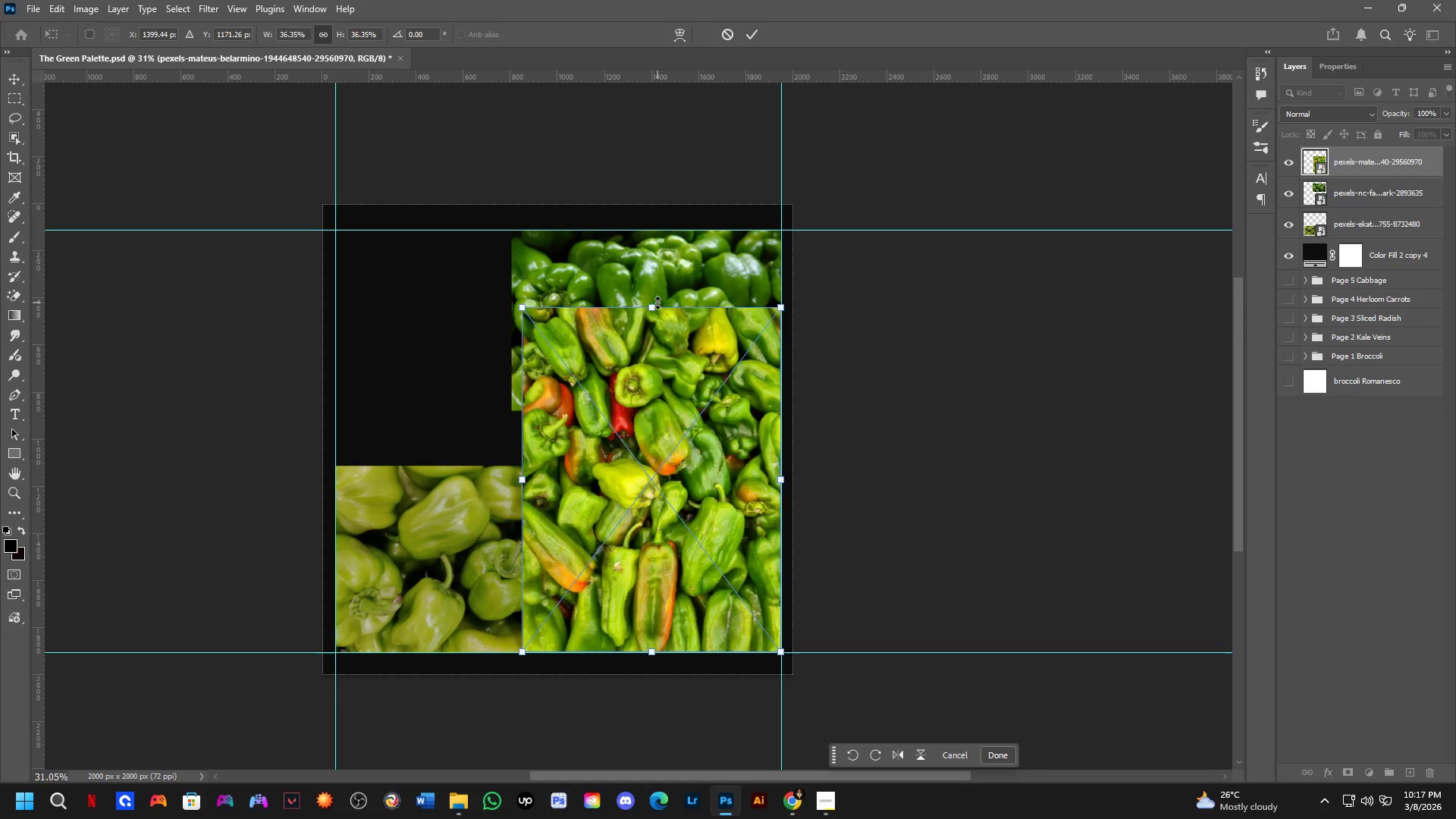 
left_click_drag(start_coordinate=[657, 303], to_coordinate=[651, 224])
 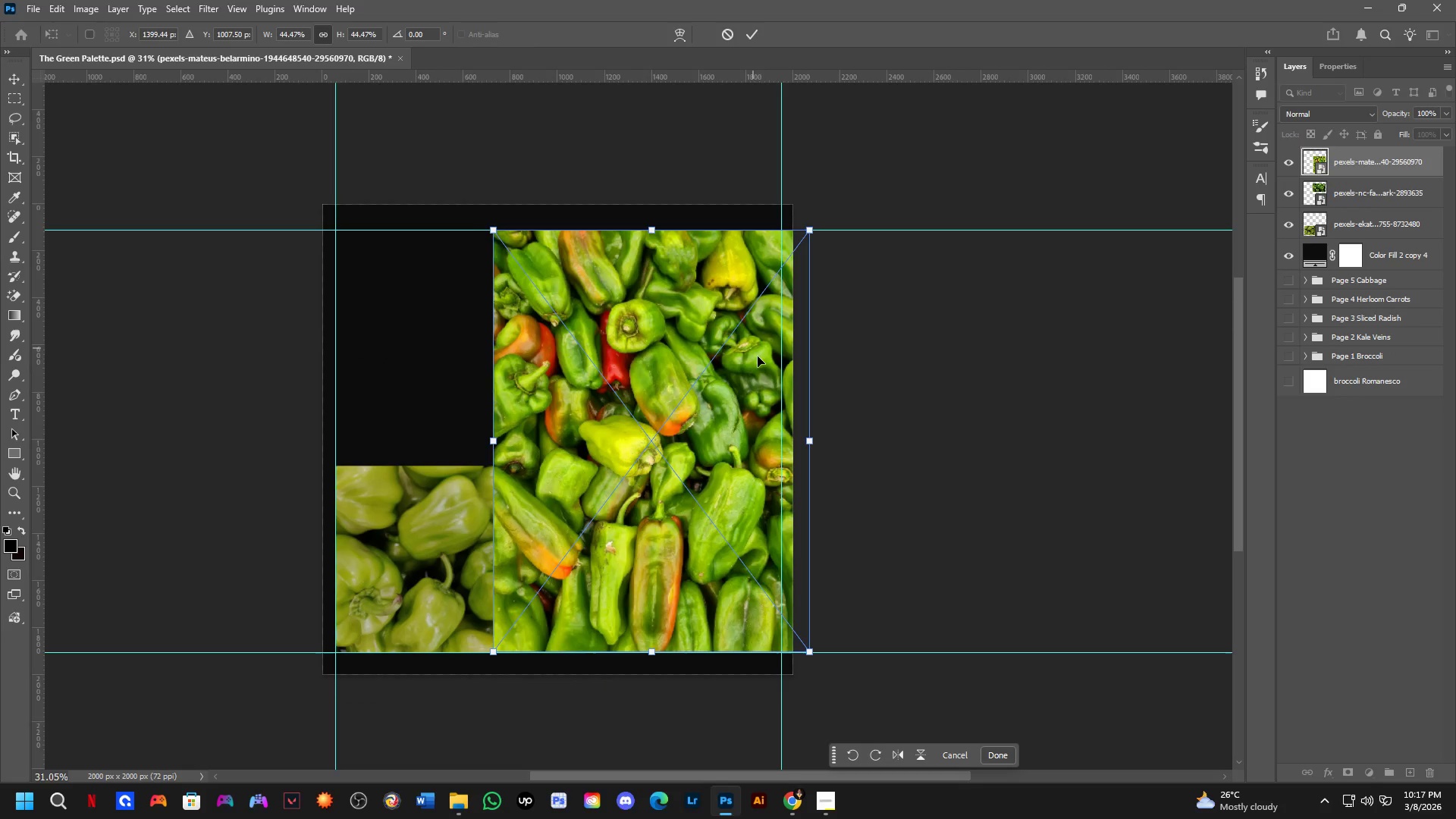 
hold_key(key=ShiftLeft, duration=0.89)
left_click_drag(start_coordinate=[754, 384], to_coordinate=[726, 384])
 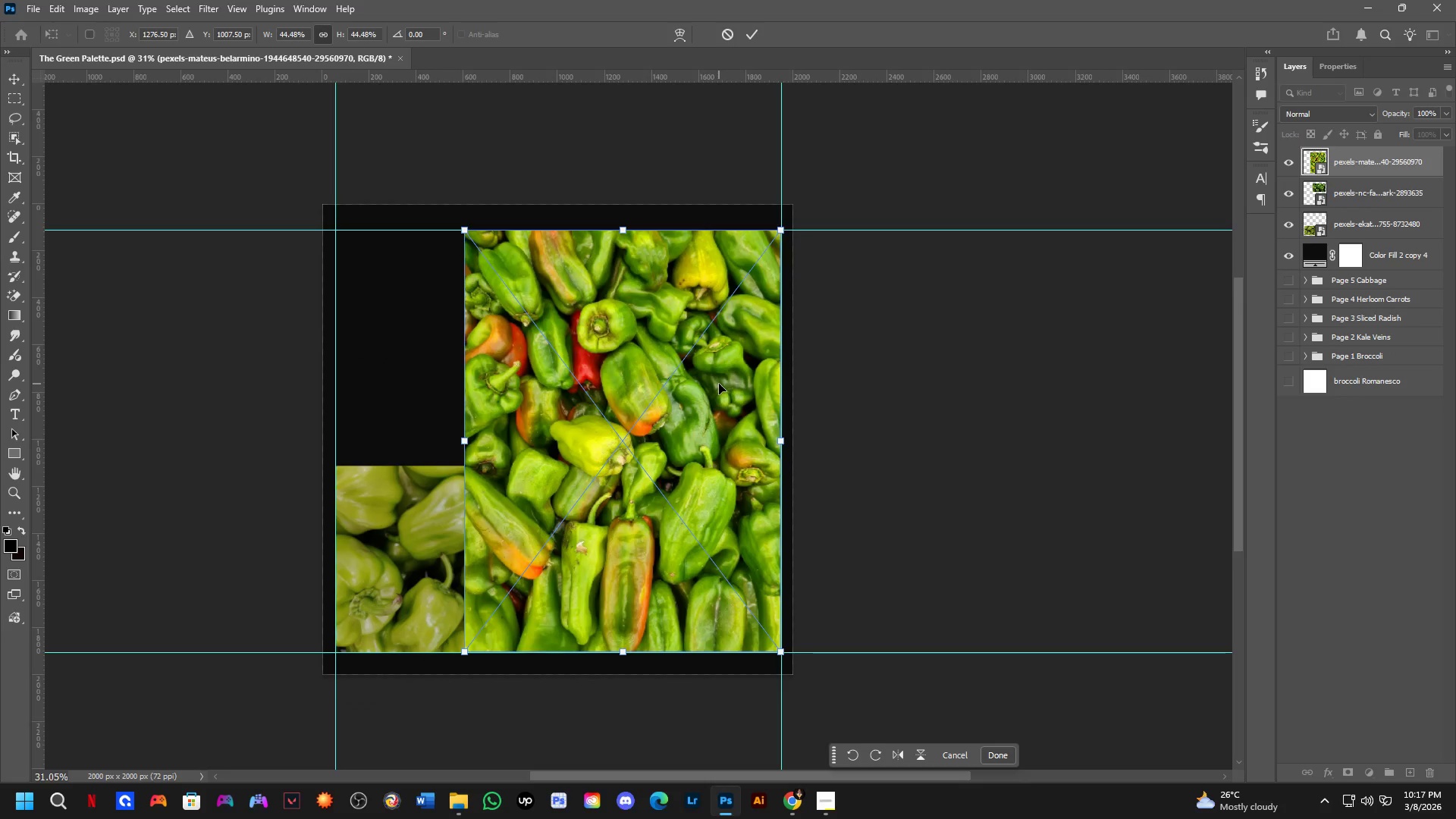 
key(NumpadEnter)
 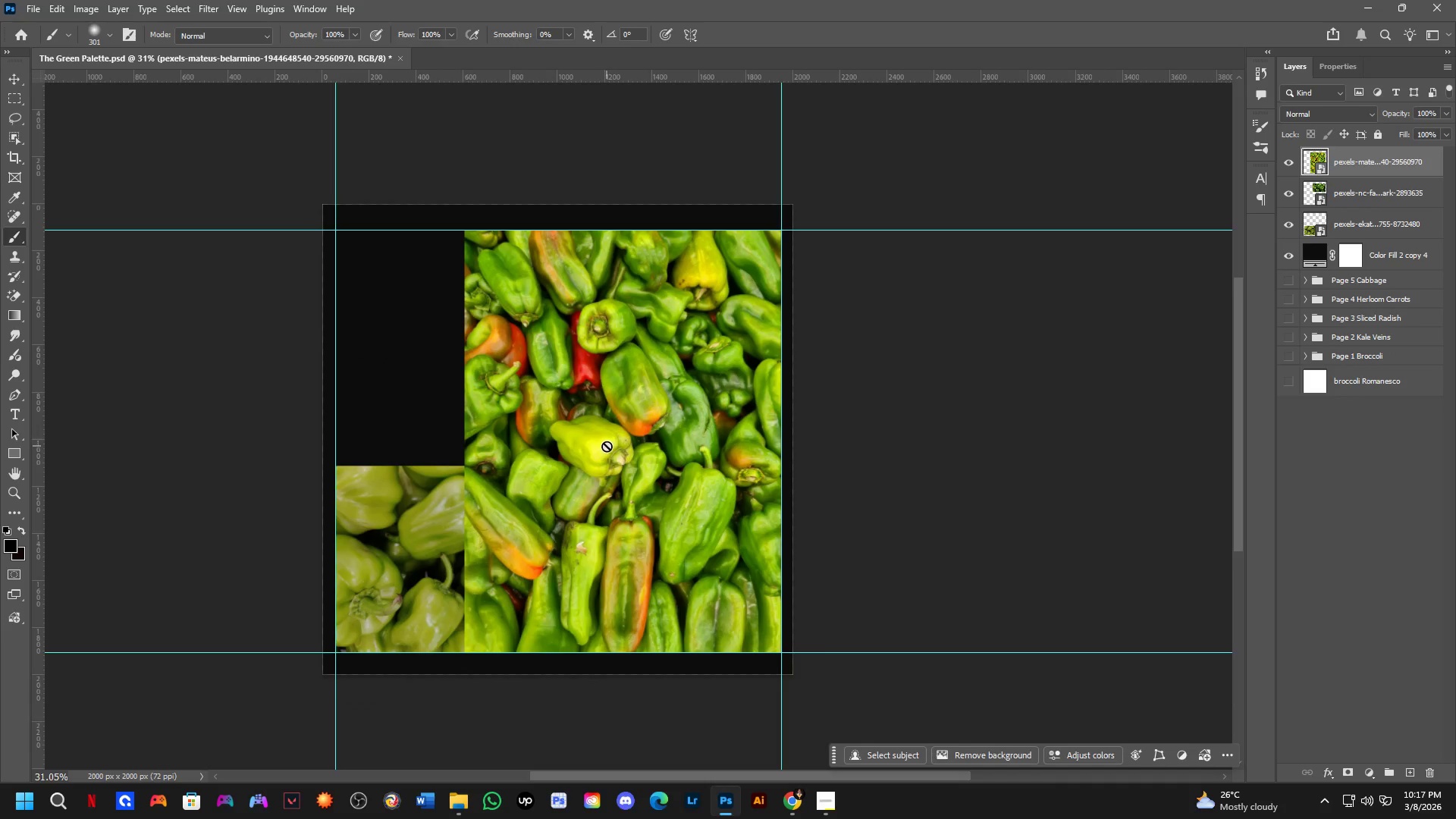 
key(Control+ControlLeft)
 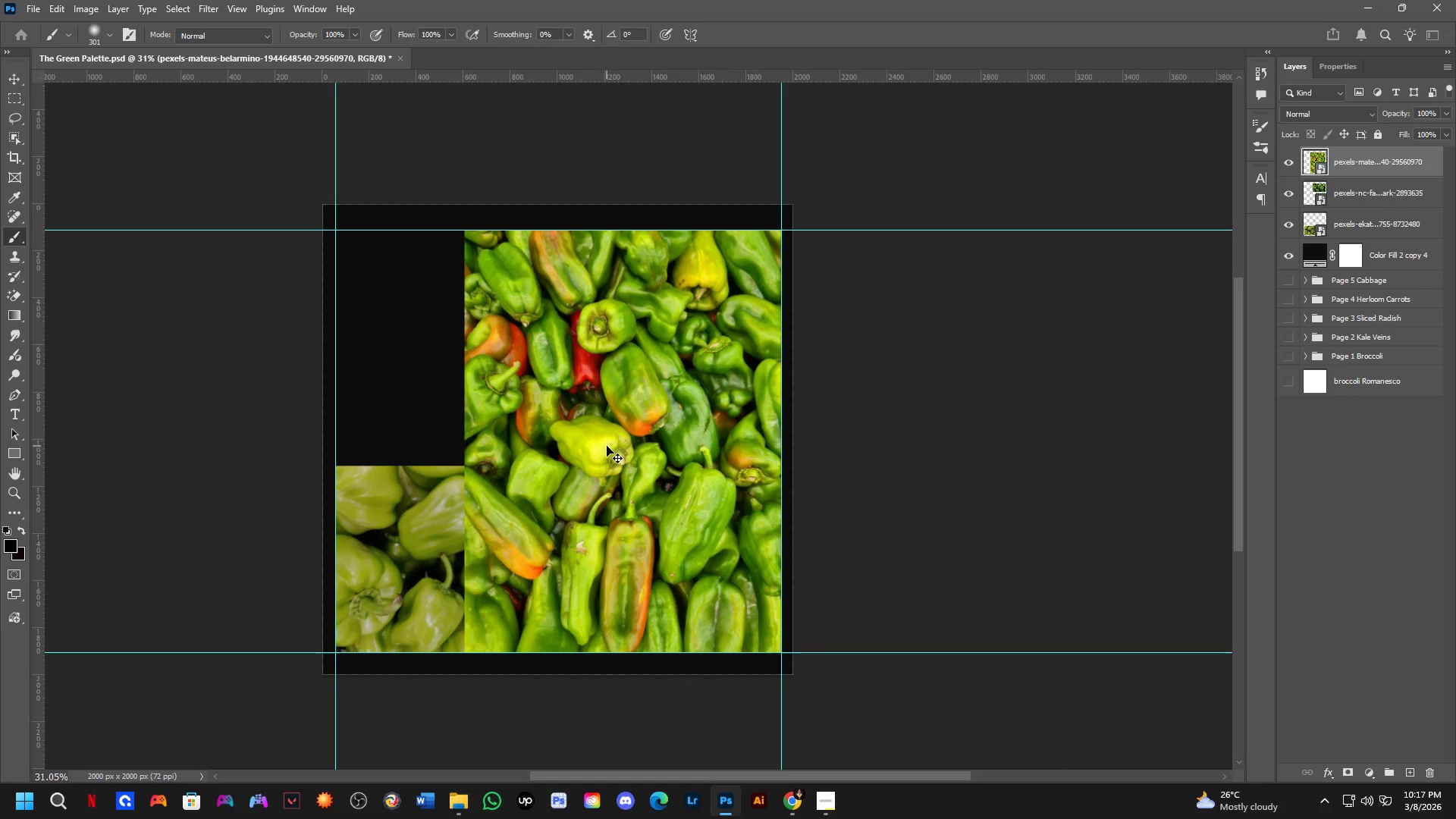 
left_click([607, 446])
 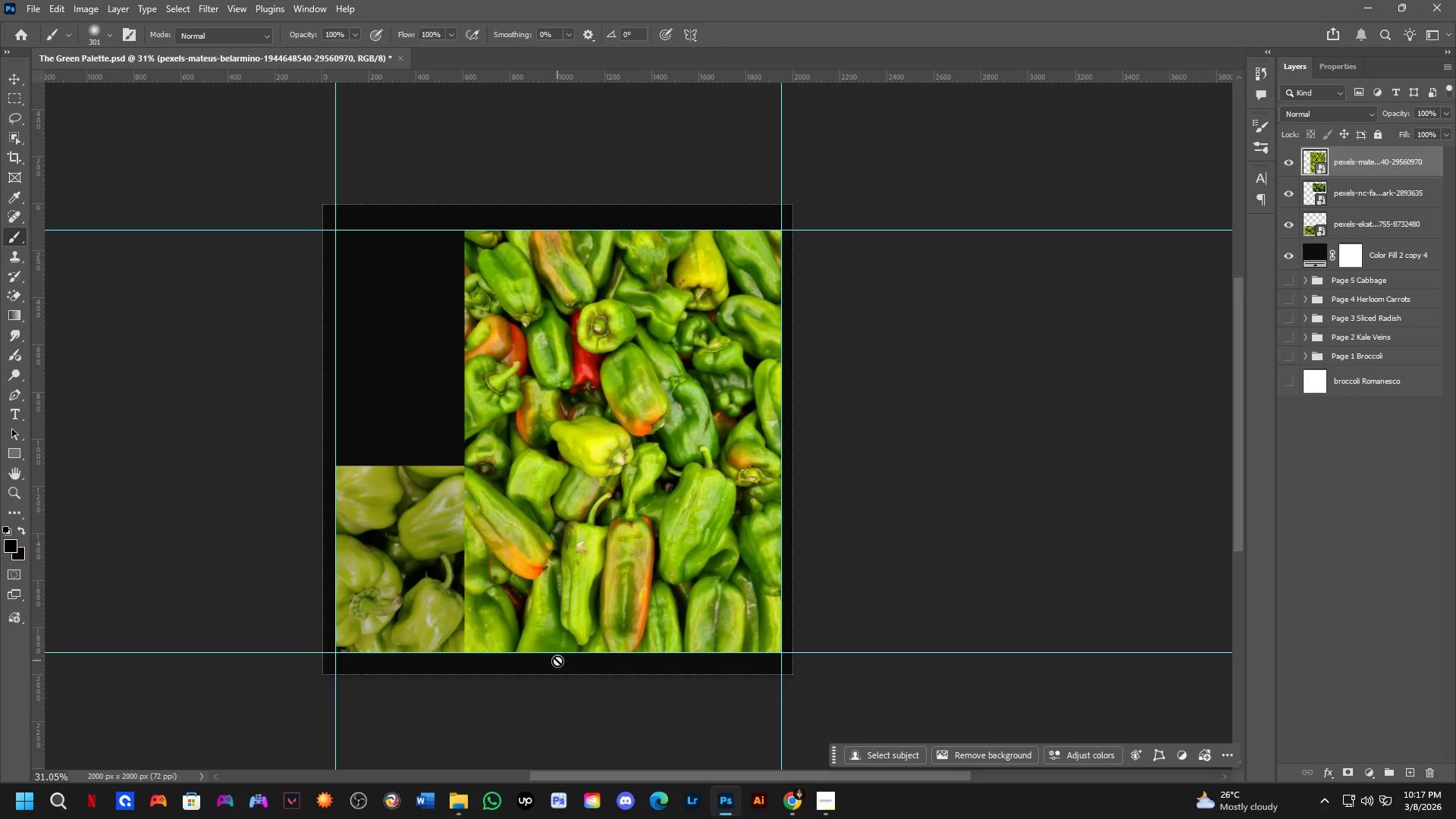 
key(B)
 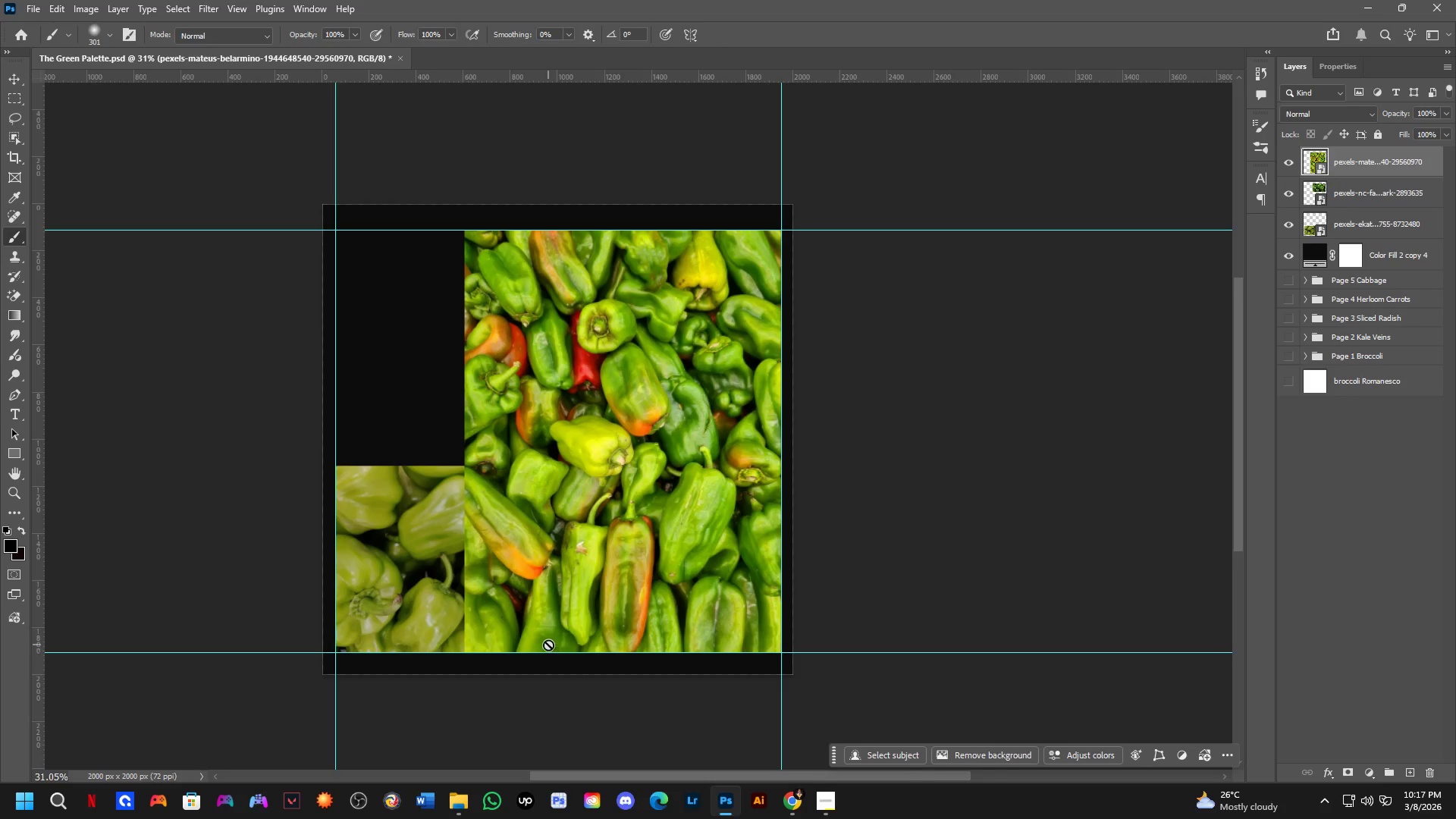 
left_click([548, 645])
 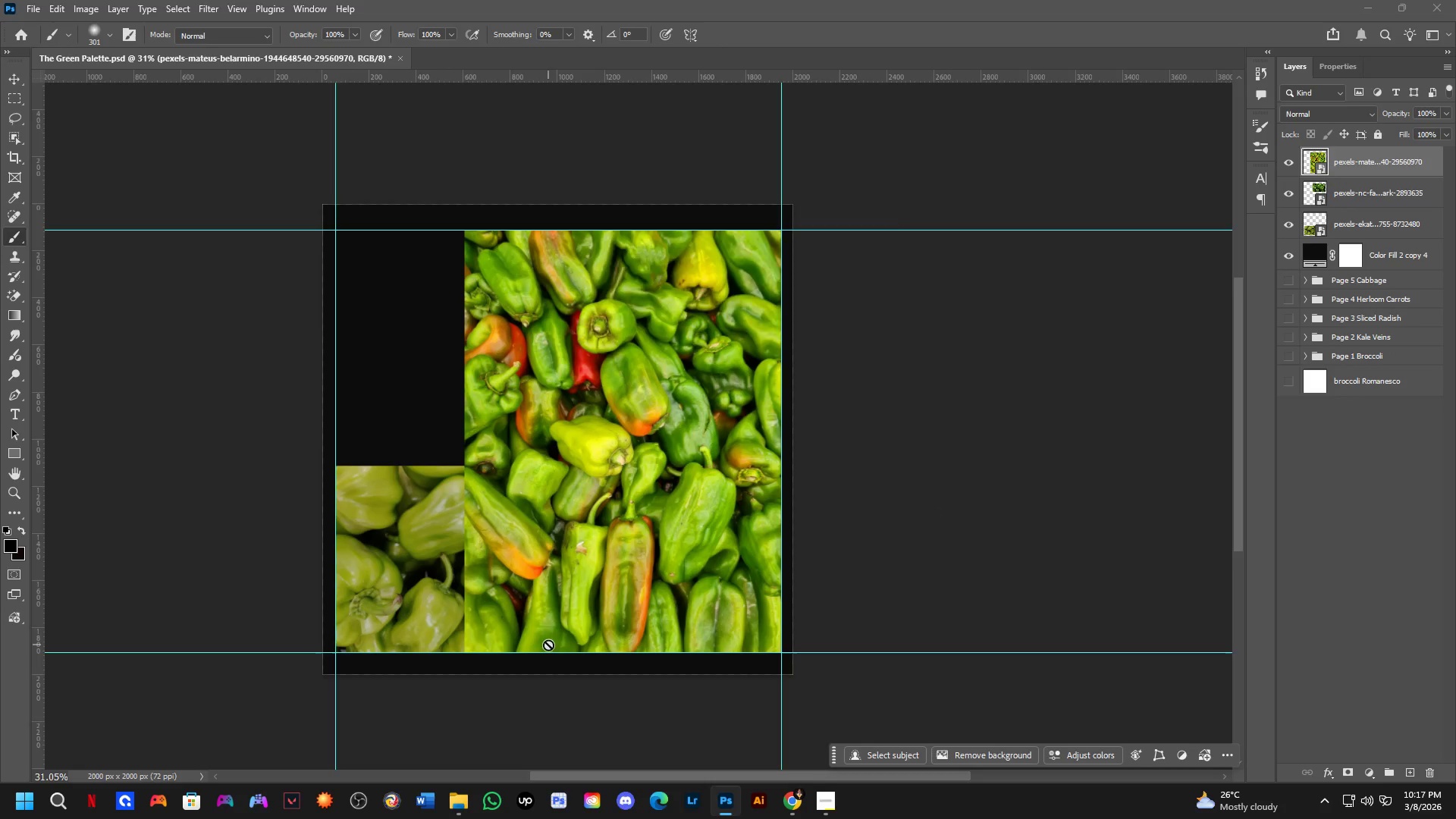 
key(Space)
 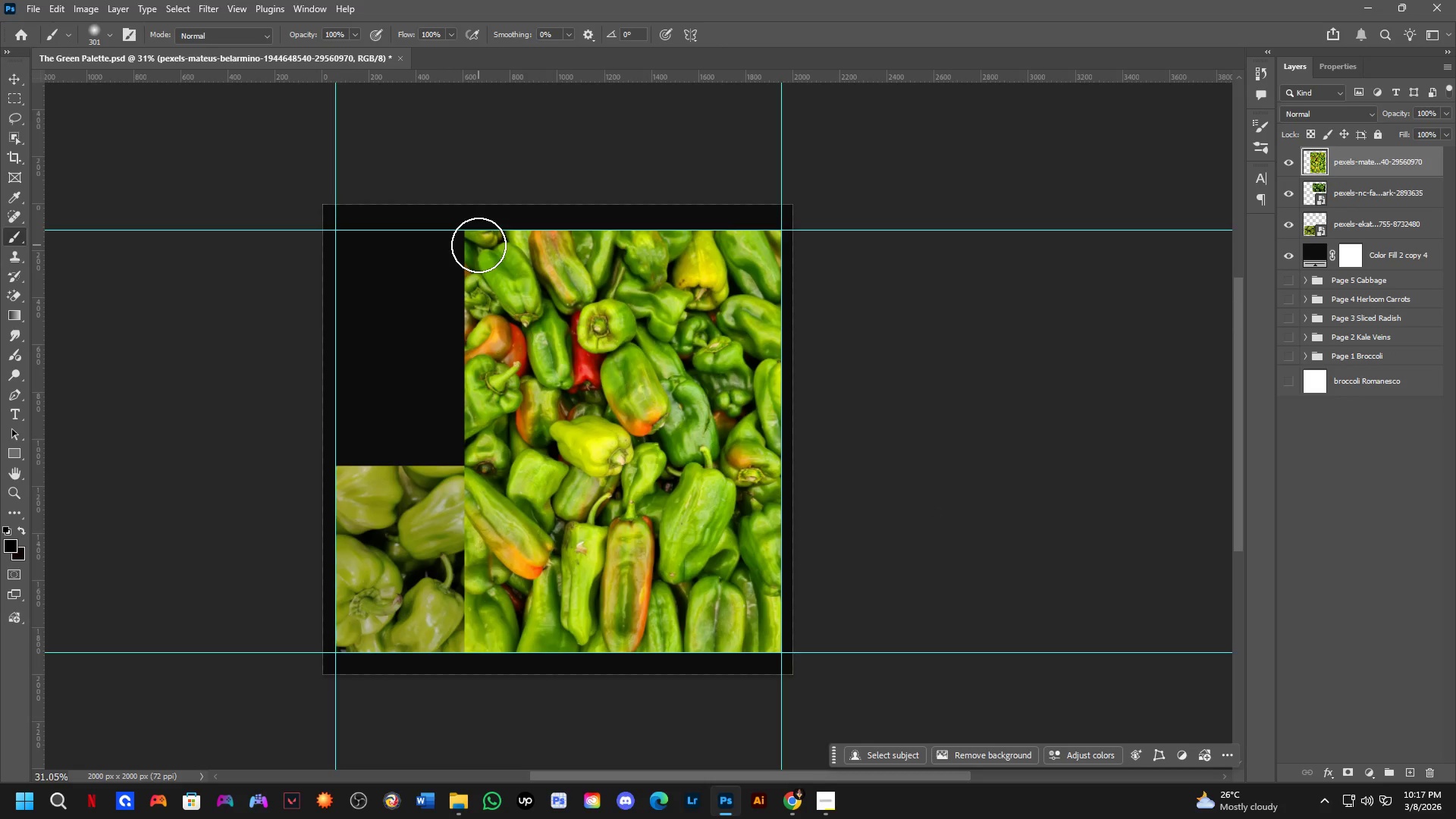 
key(M)
 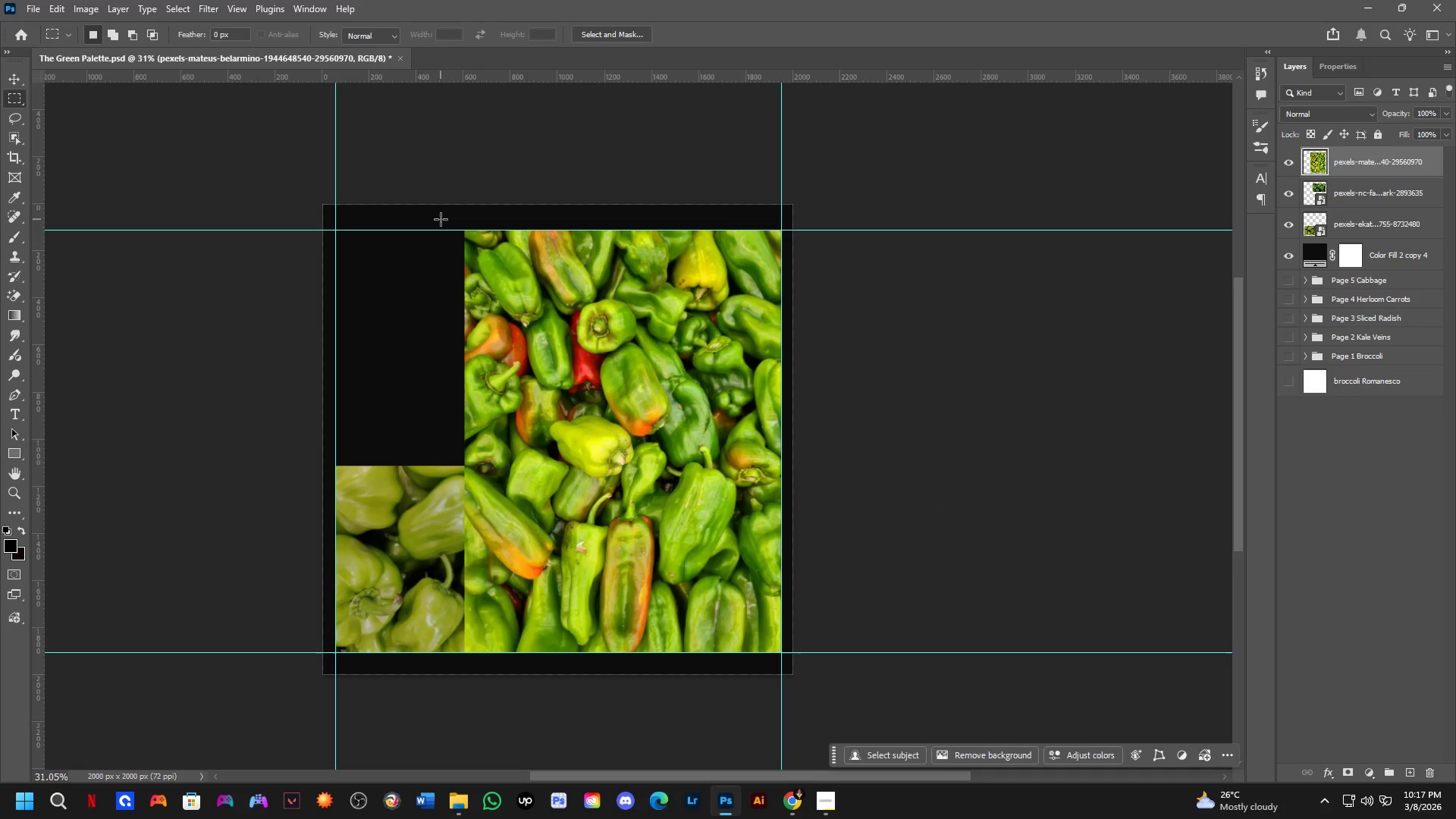 
left_click_drag(start_coordinate=[441, 218], to_coordinate=[608, 730])
 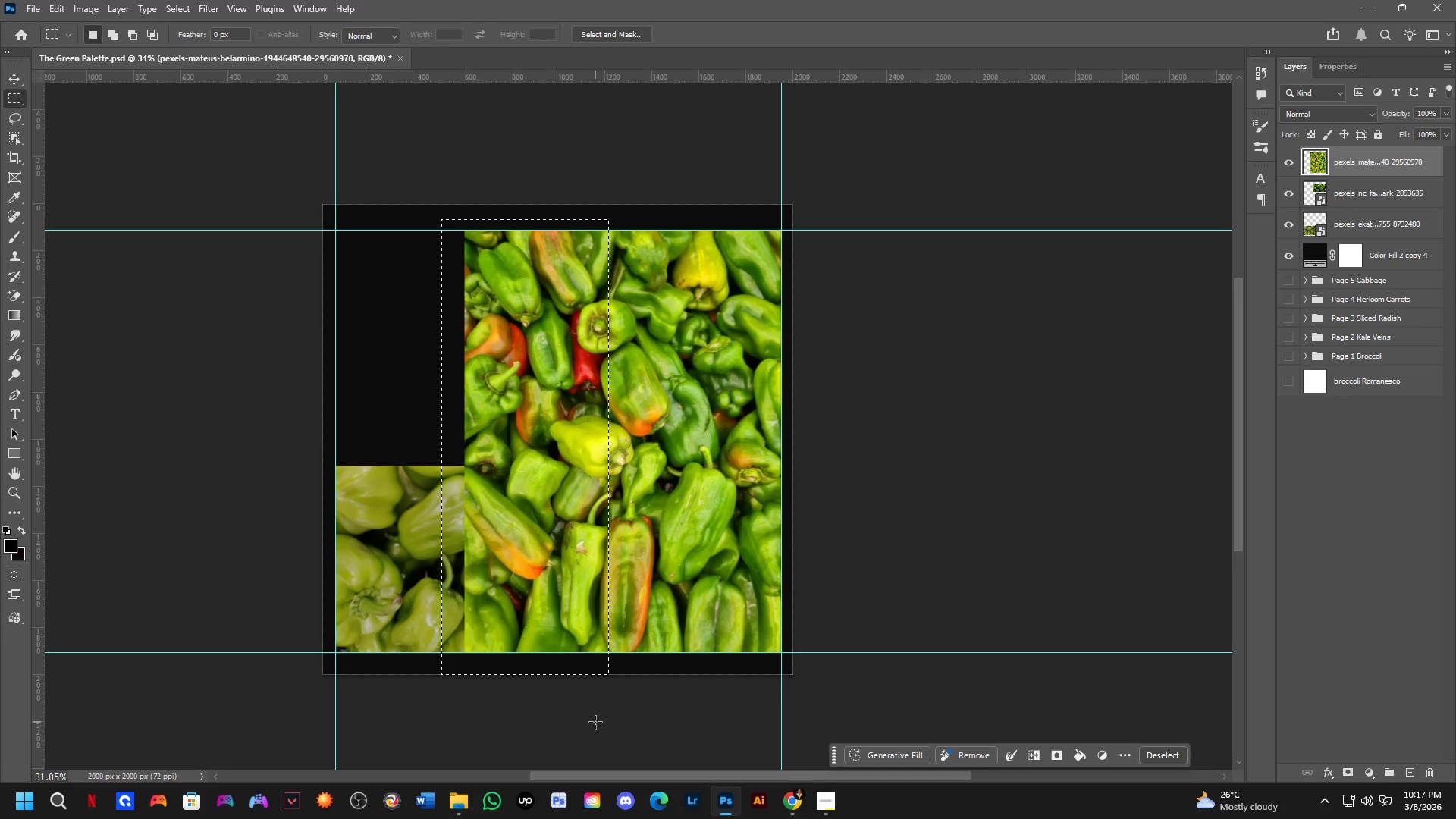 
key(Control+X)
 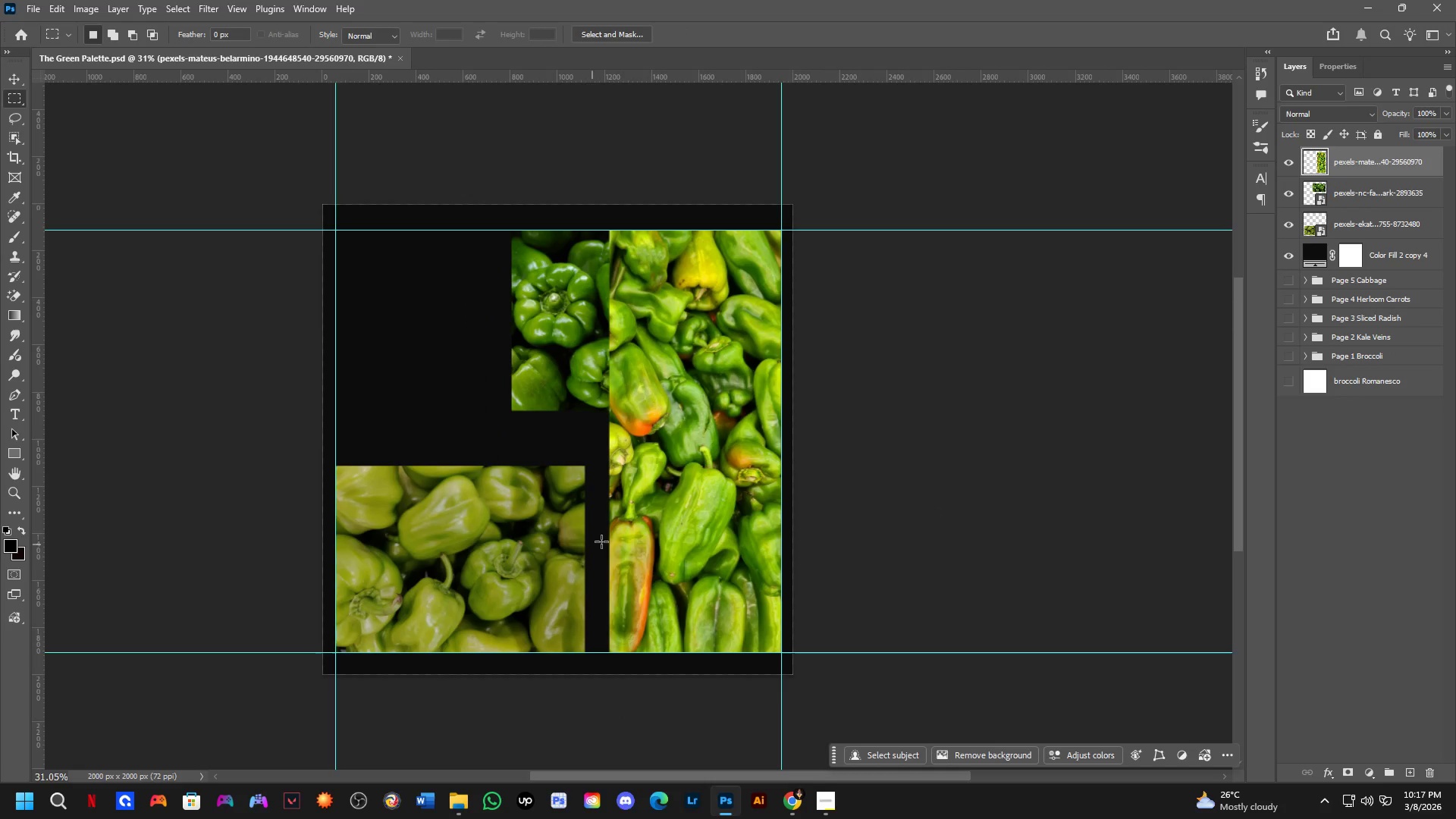 
key(Control+ControlLeft)
 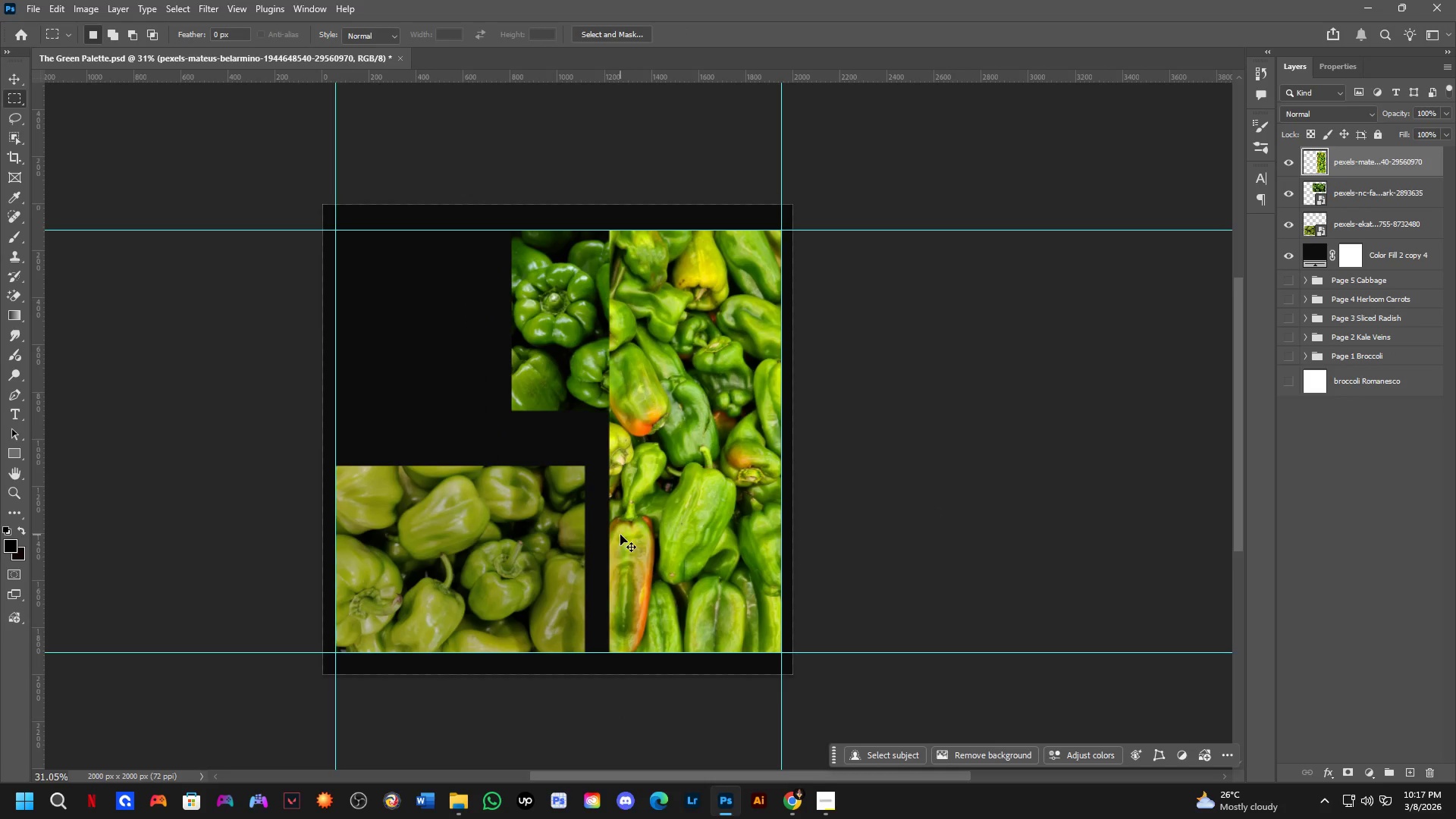 
key(Control+Z)
 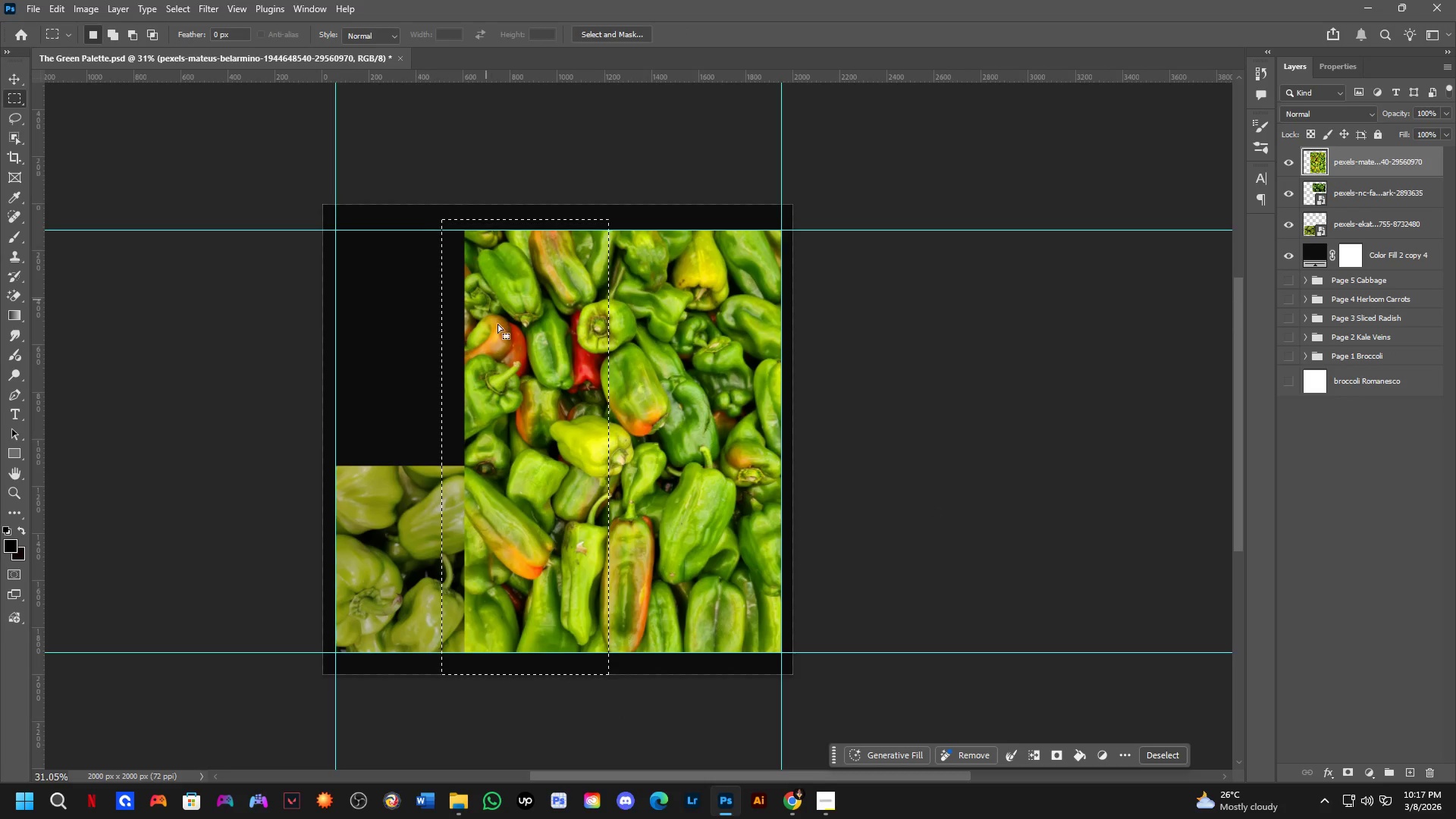 
left_click_drag(start_coordinate=[531, 392], to_coordinate=[511, 395])
 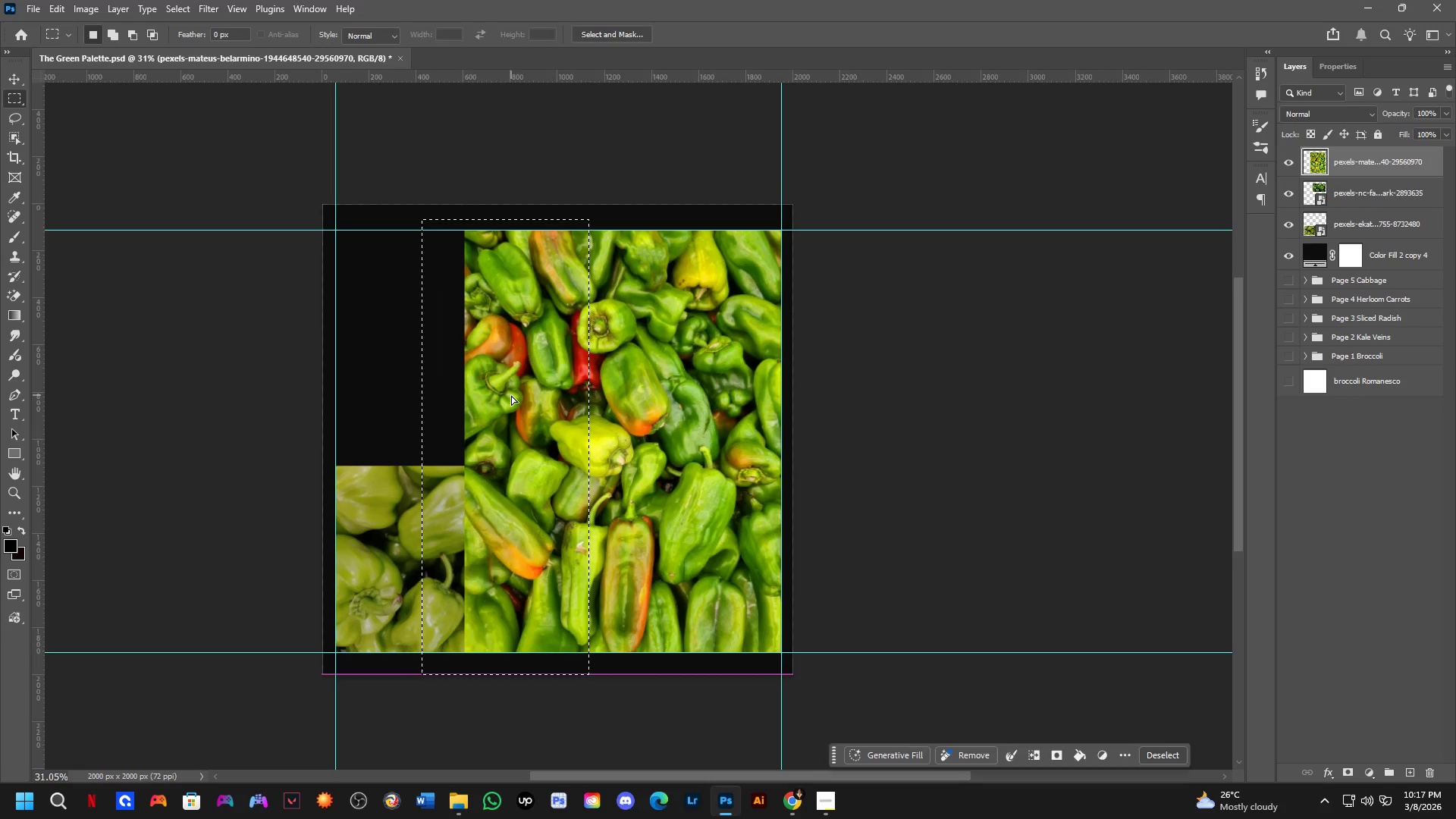 
key(Control+ControlLeft)
 